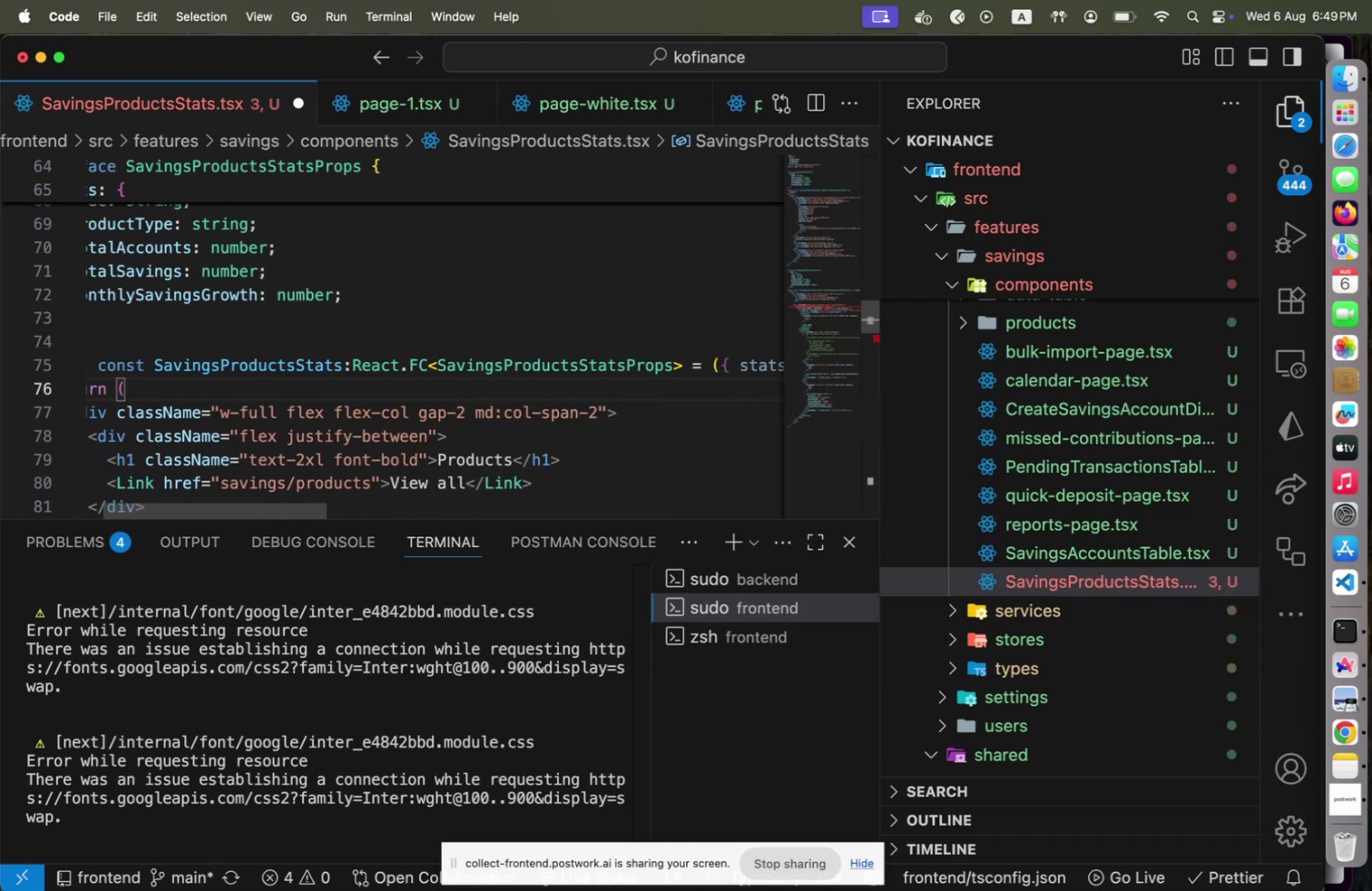 
key(ArrowDown)
 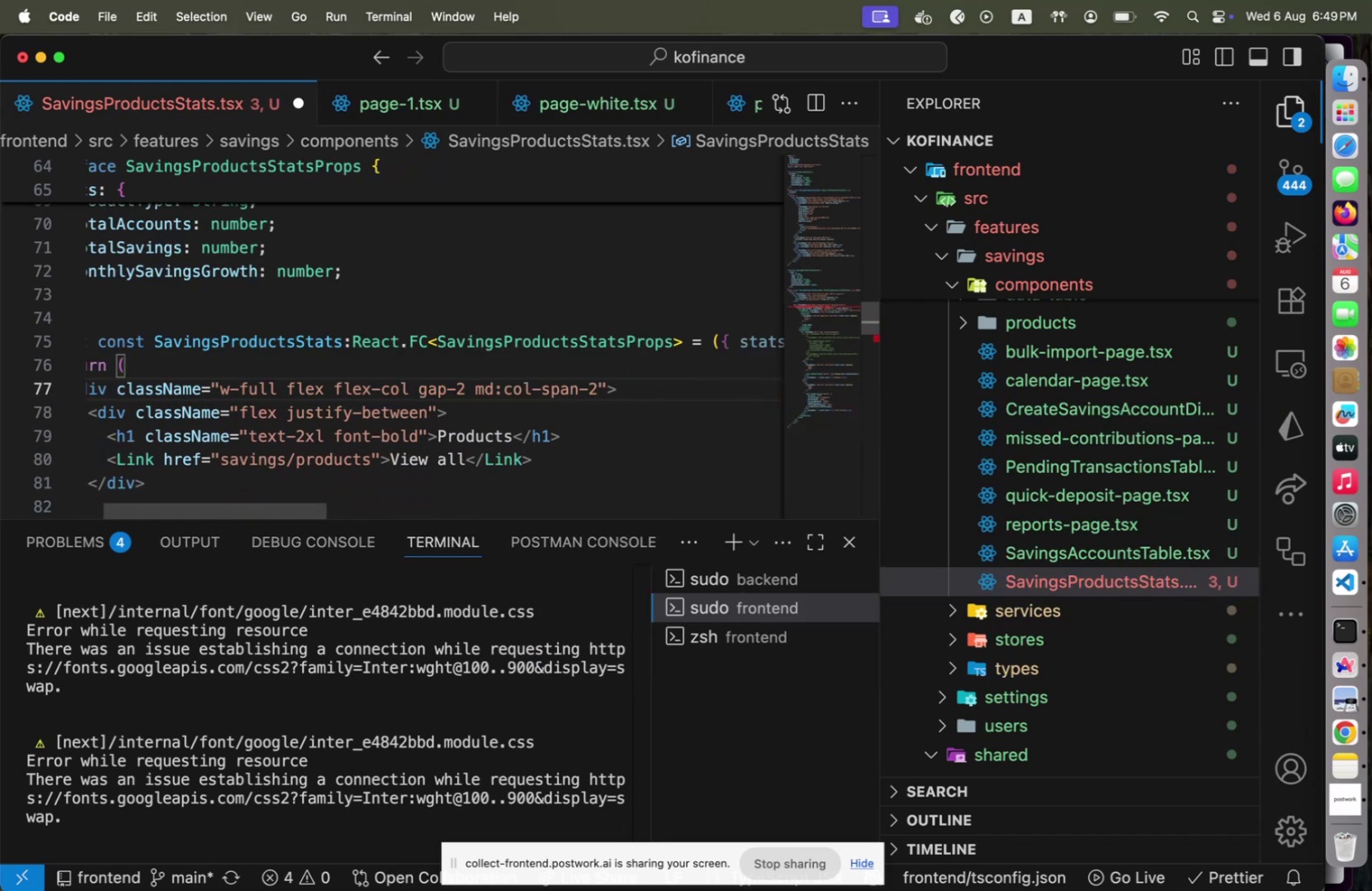 
key(ArrowDown)
 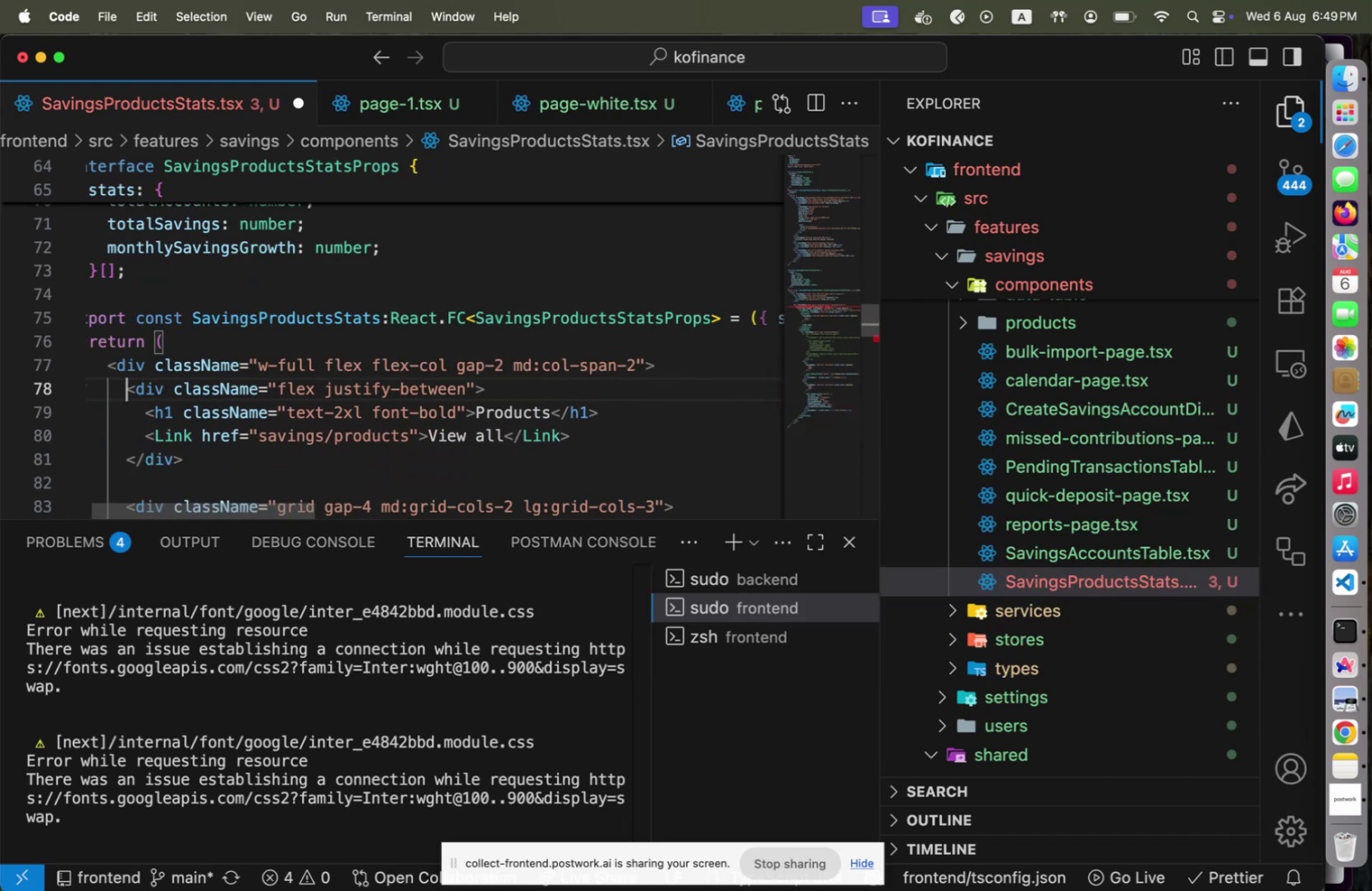 
key(Home)
 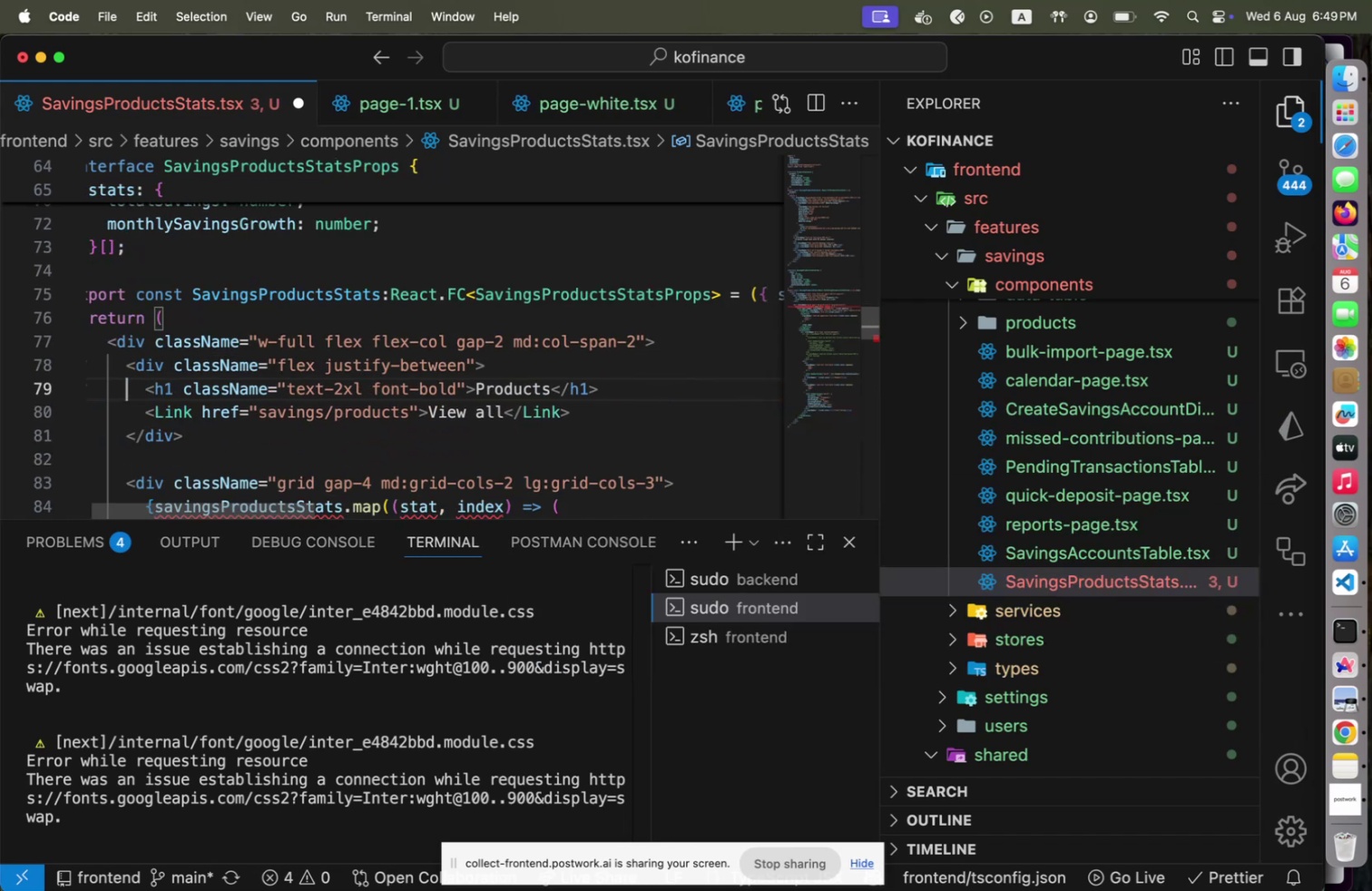 
key(ArrowDown)
 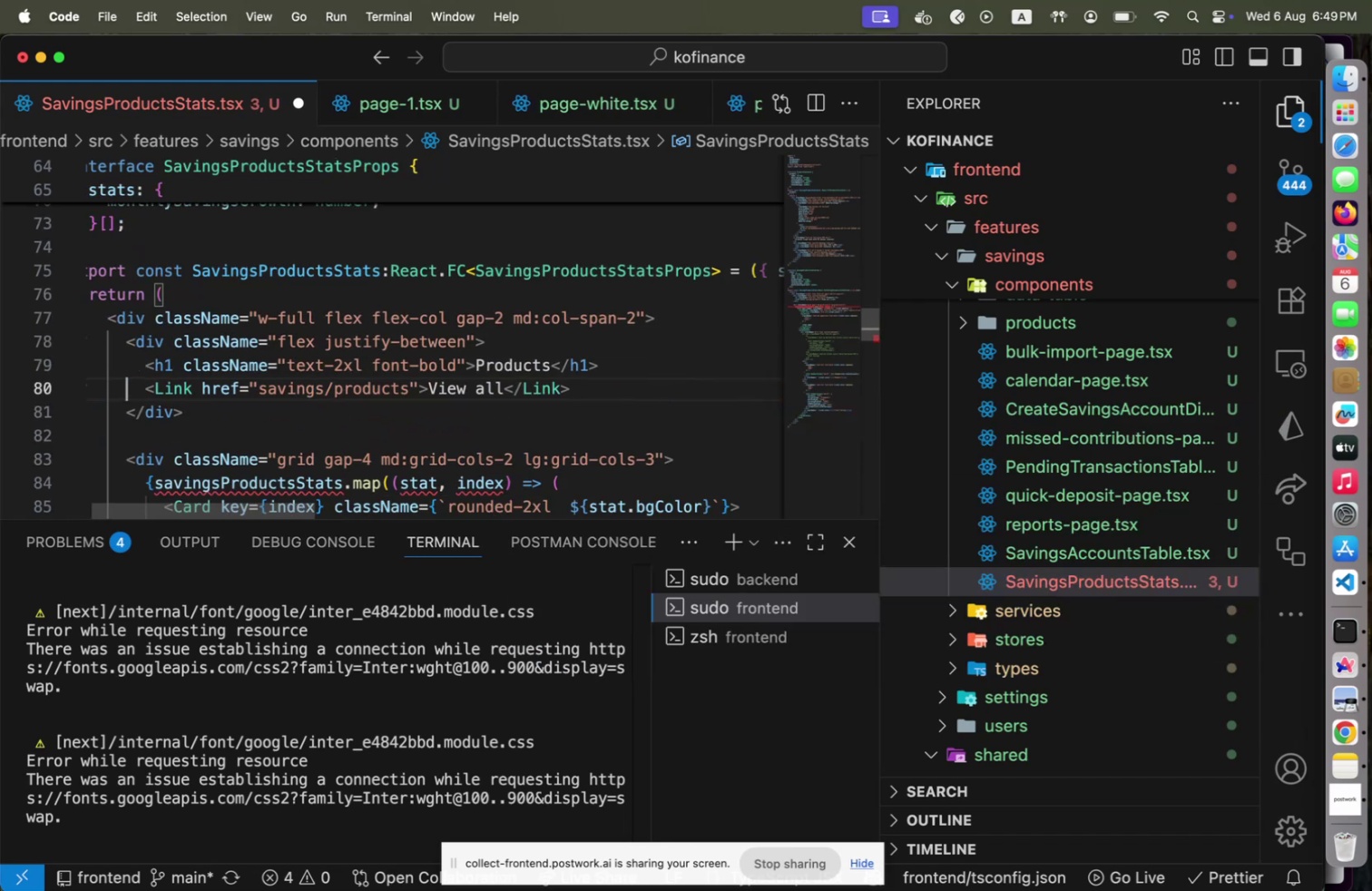 
key(ArrowDown)
 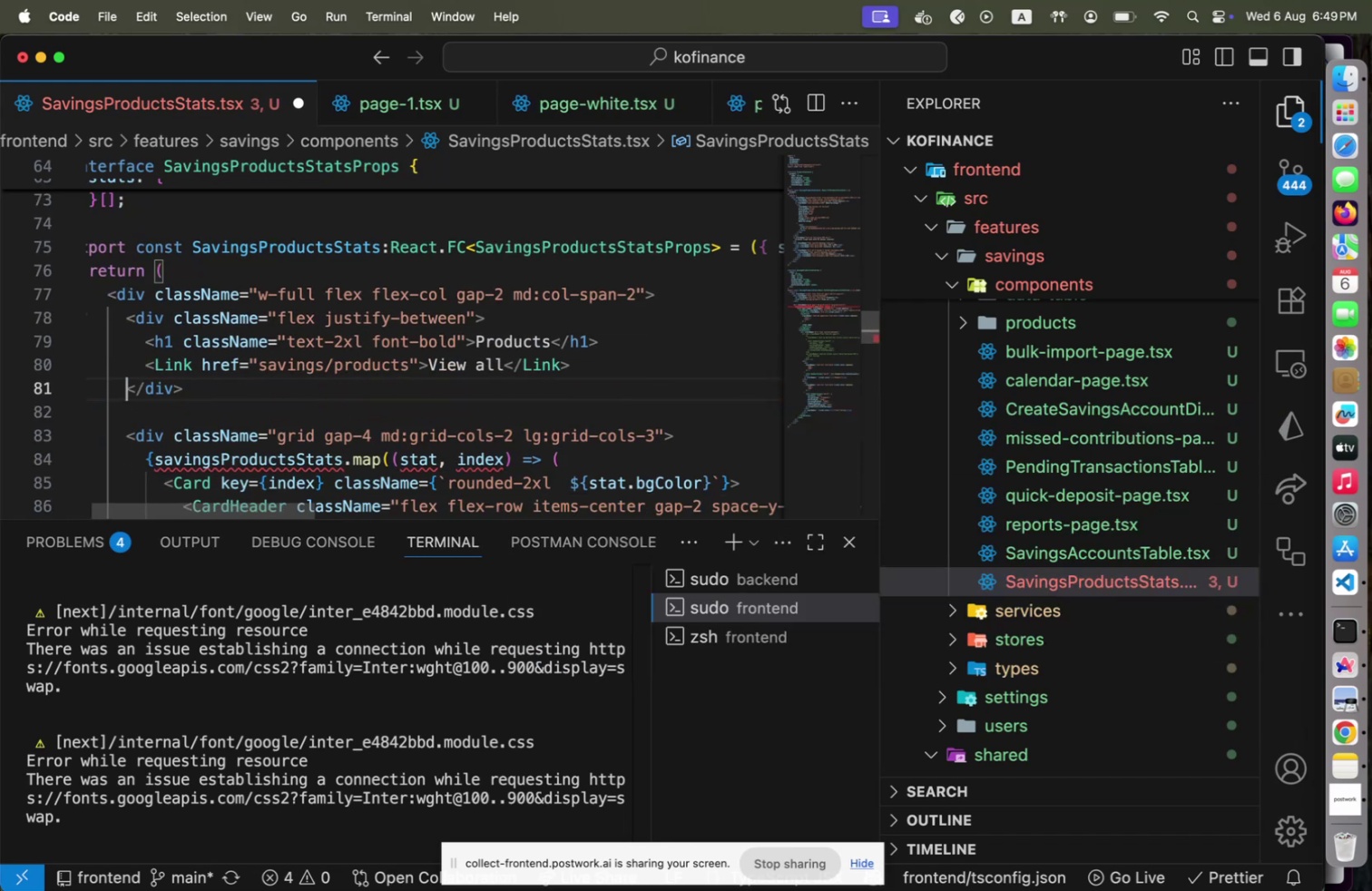 
key(ArrowDown)
 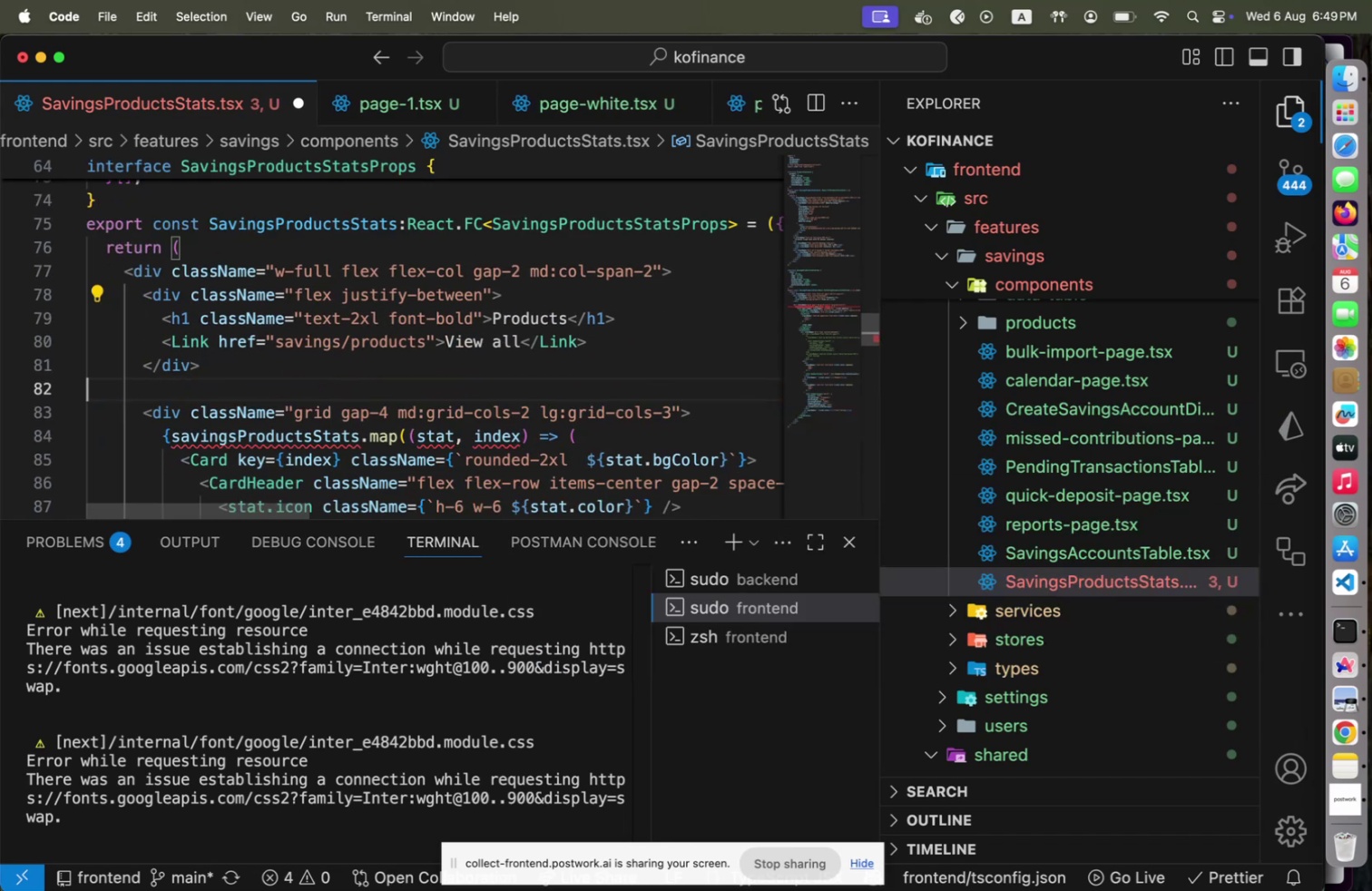 
key(ArrowDown)
 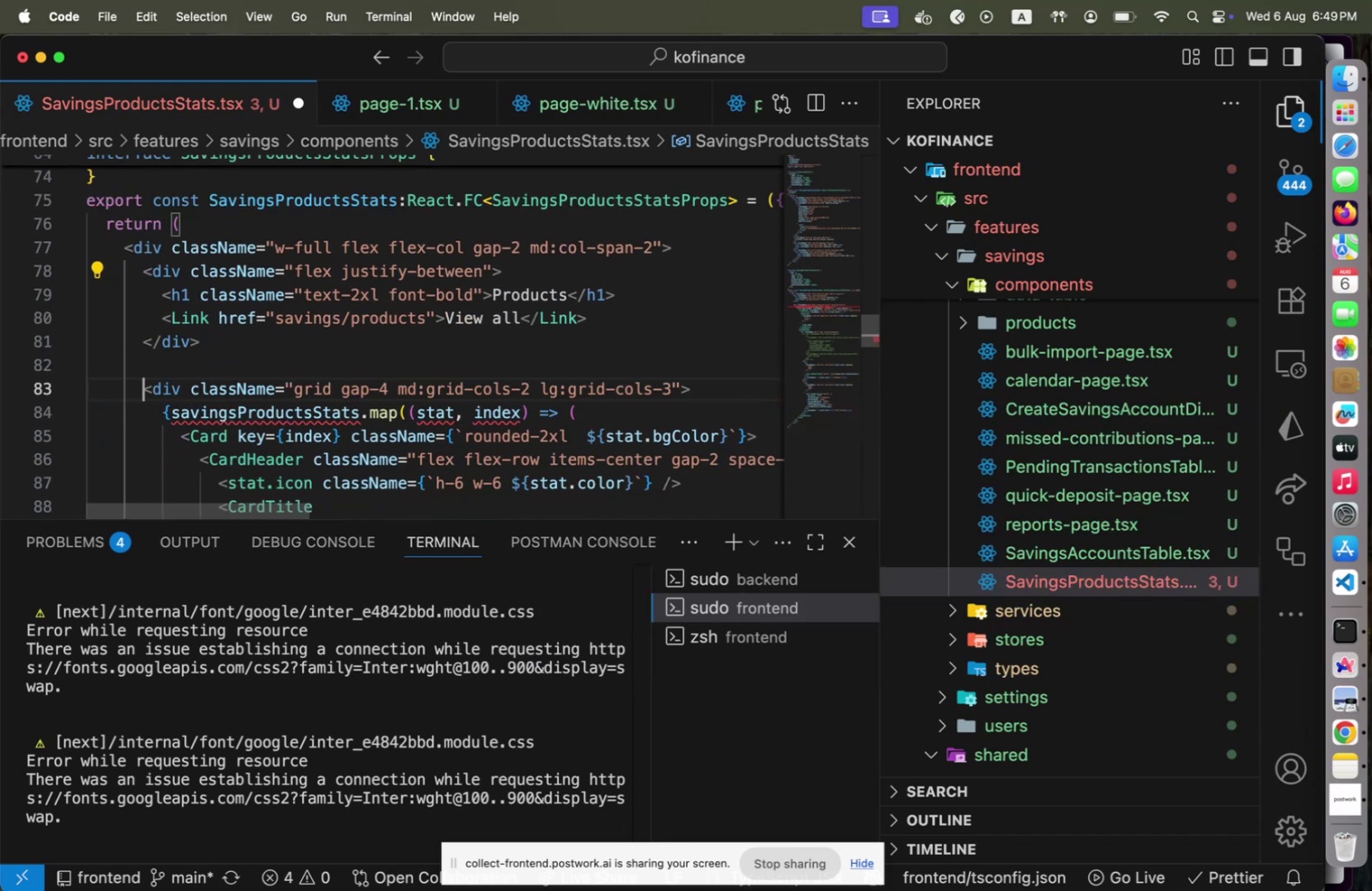 
key(ArrowDown)
 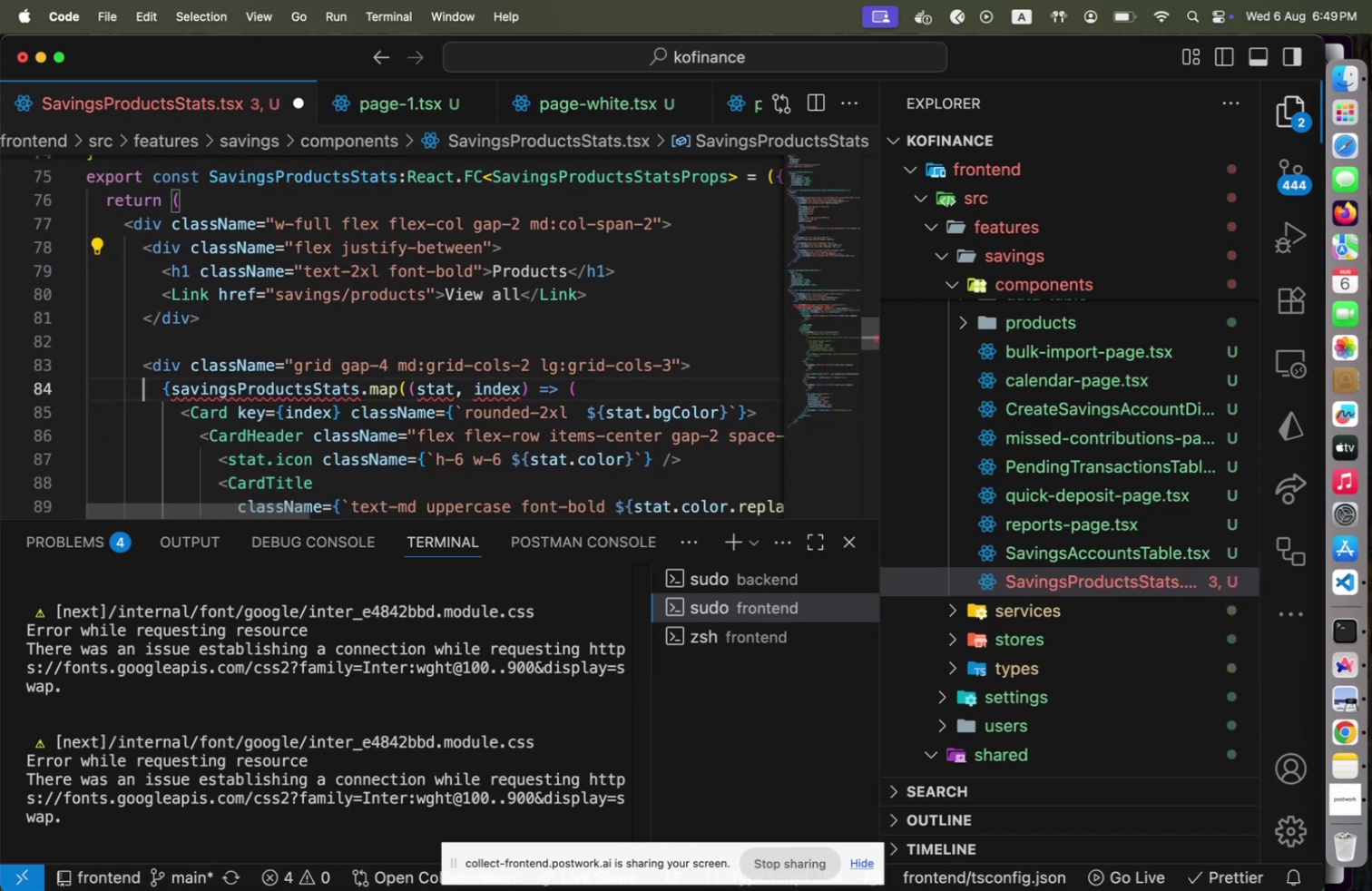 
key(ArrowDown)
 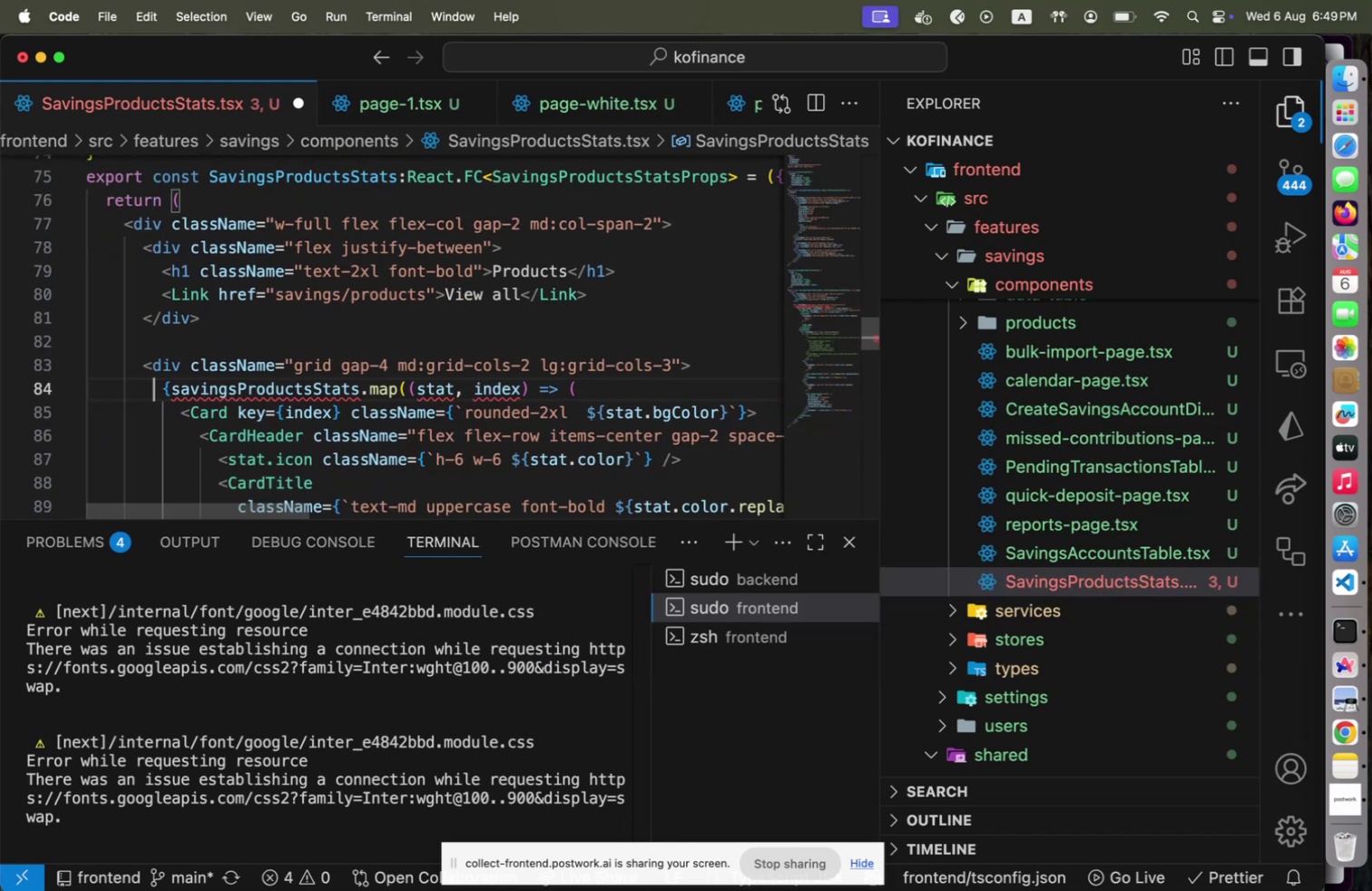 
hold_key(key=ArrowRight, duration=0.73)
 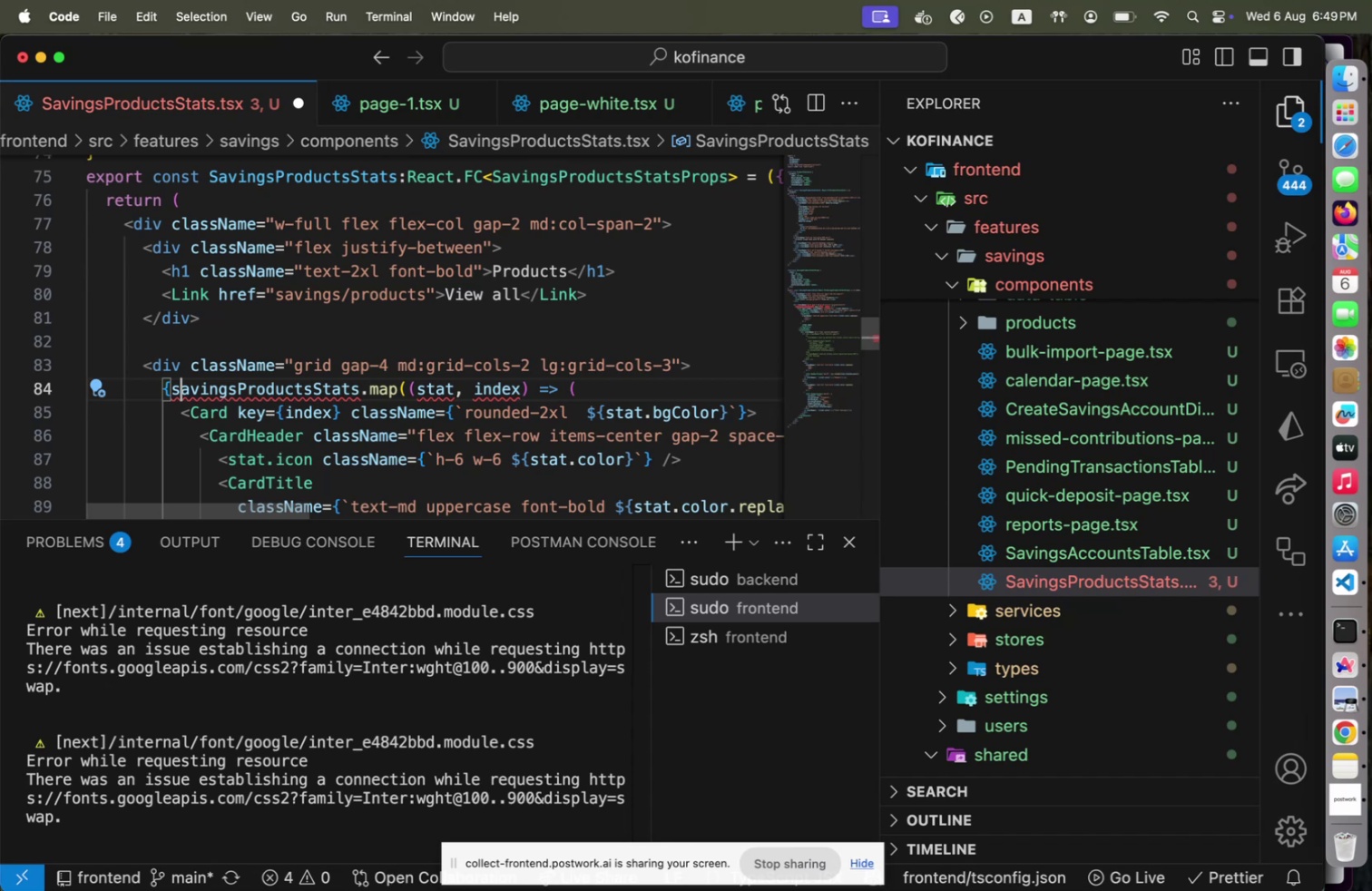 
hold_key(key=ArrowRight, duration=1.5)
 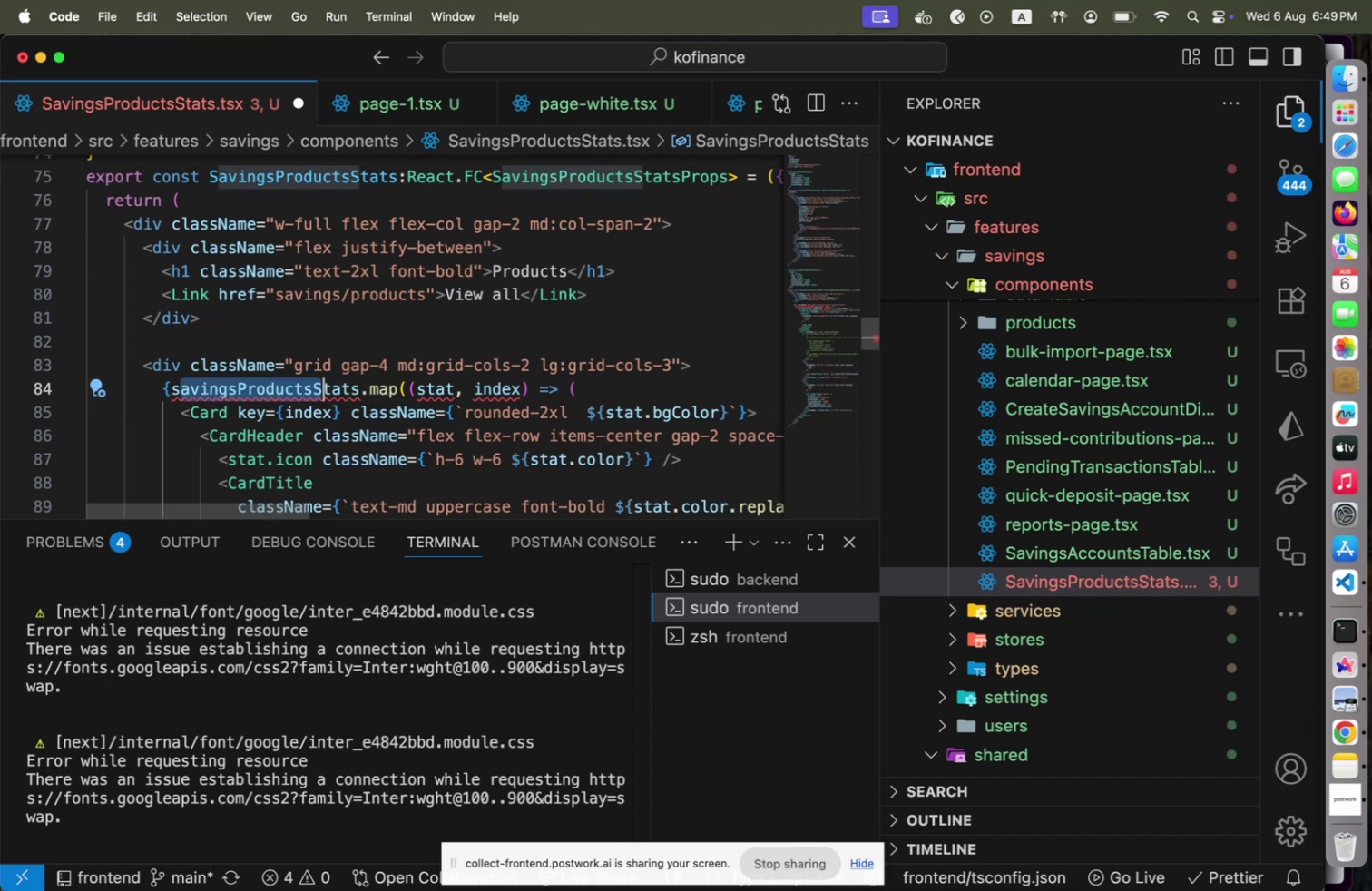 
key(Shift+ArrowRight)
 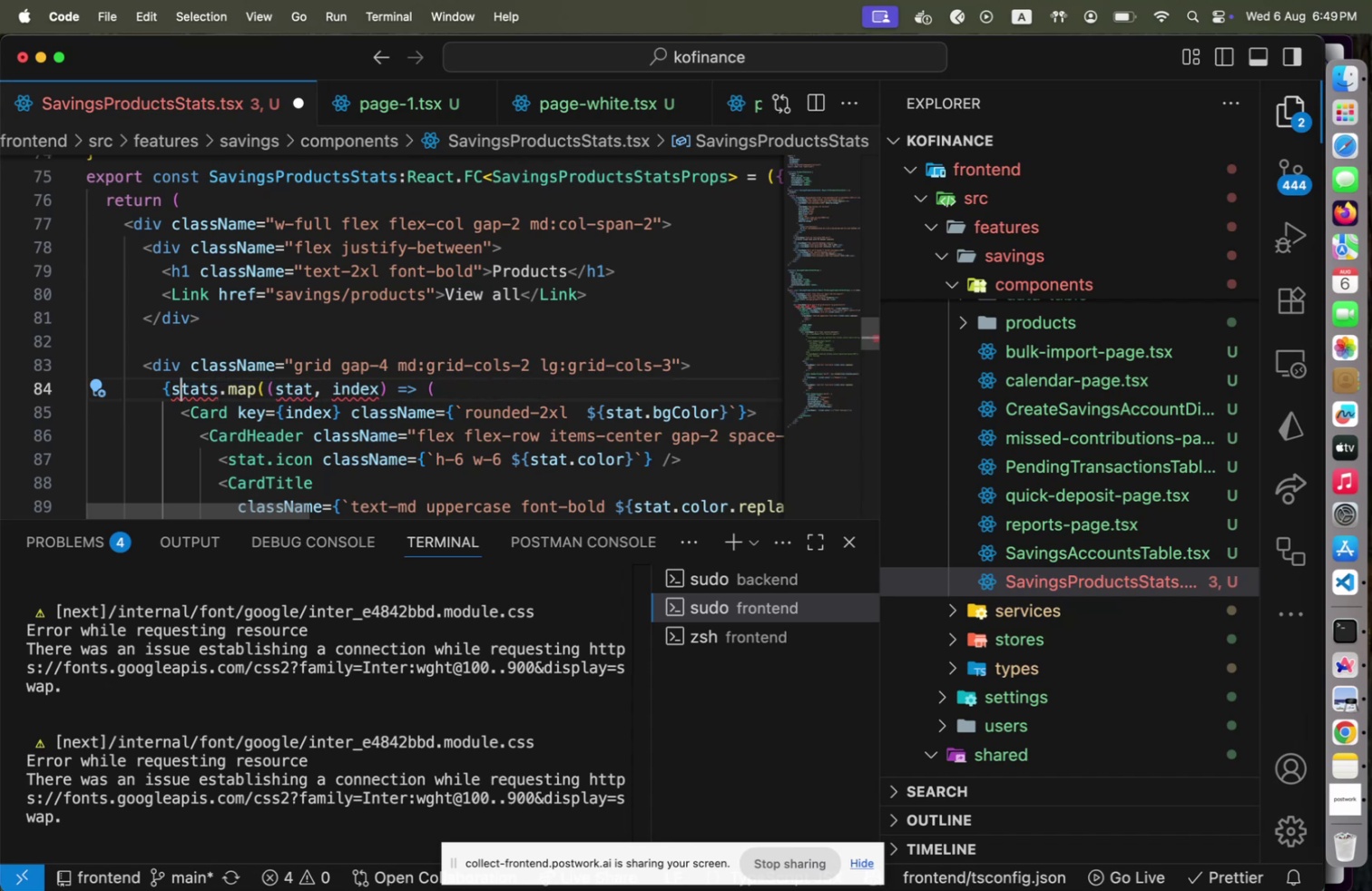 
key(Backspace)
 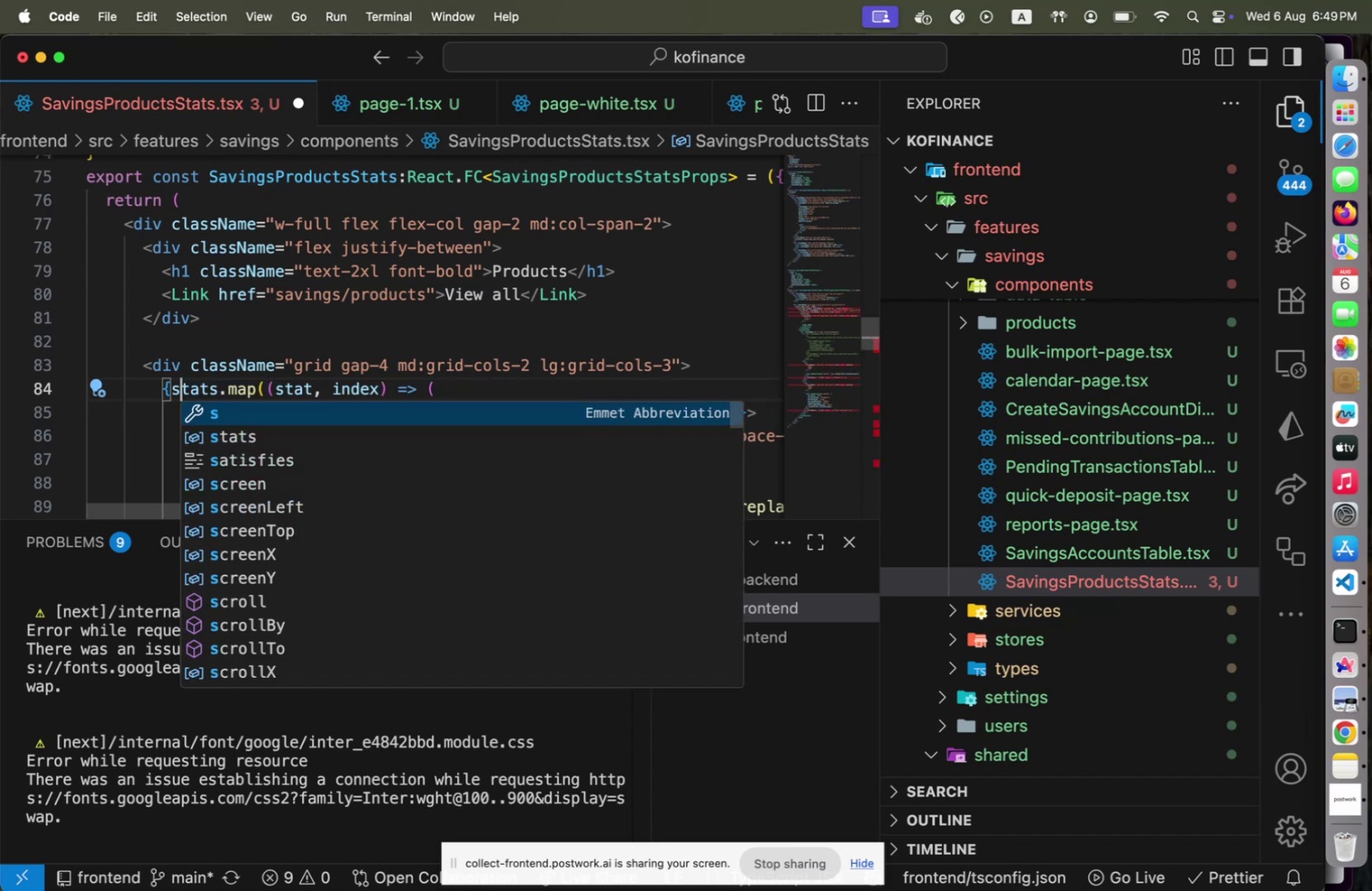 
hold_key(key=ArrowRight, duration=1.51)
 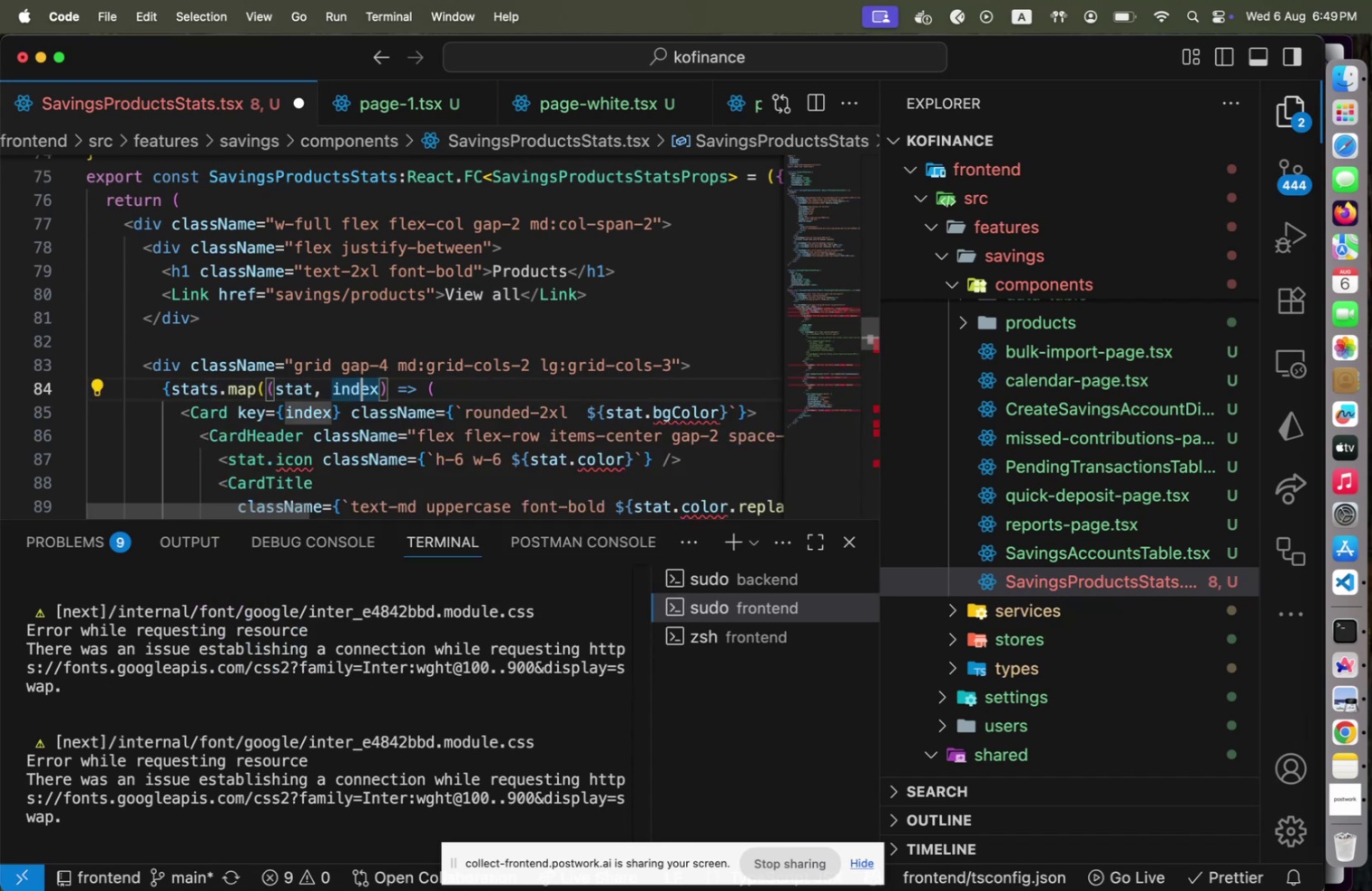 
hold_key(key=ArrowRight, duration=0.43)
 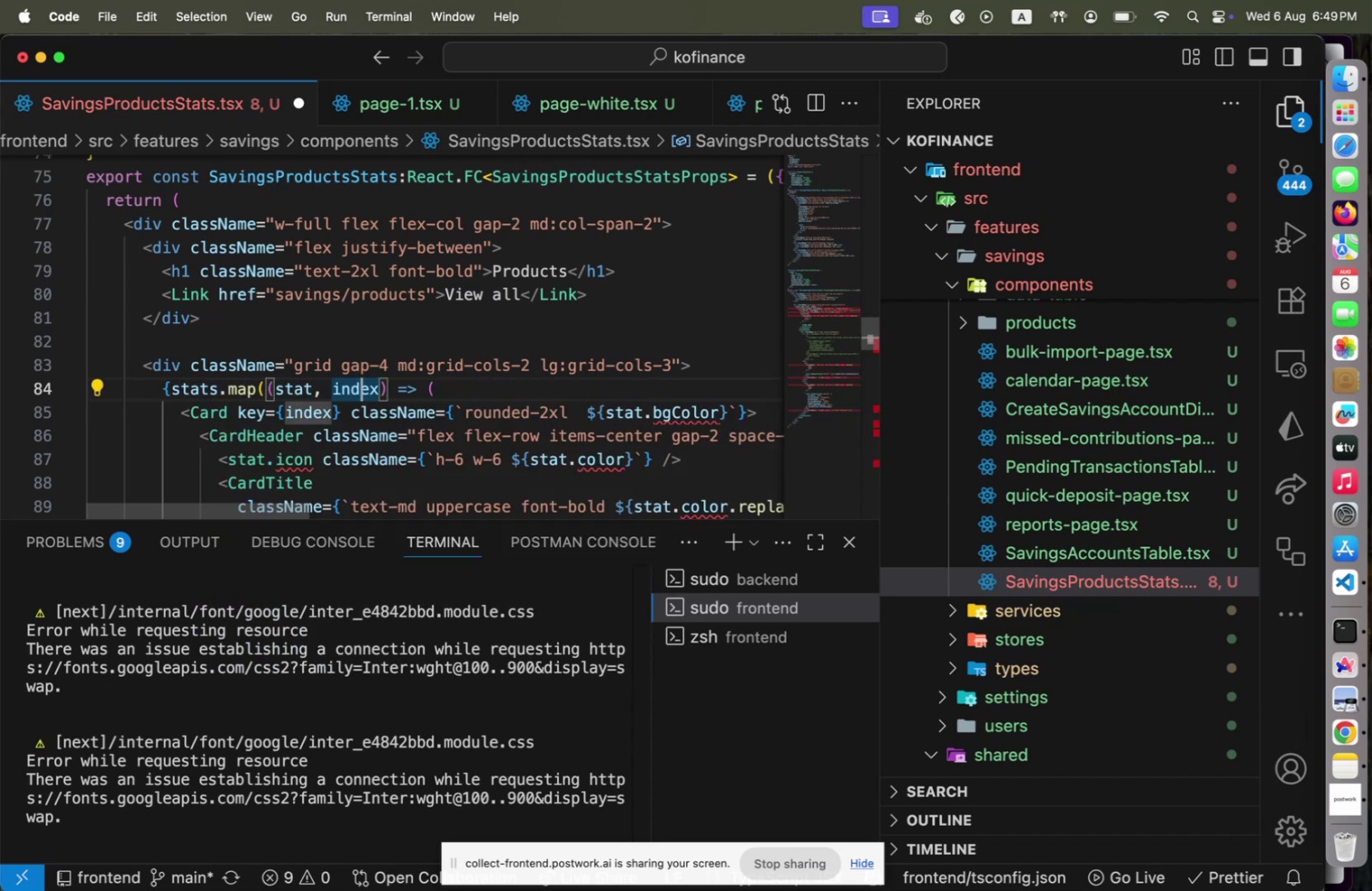 
wait(8.26)
 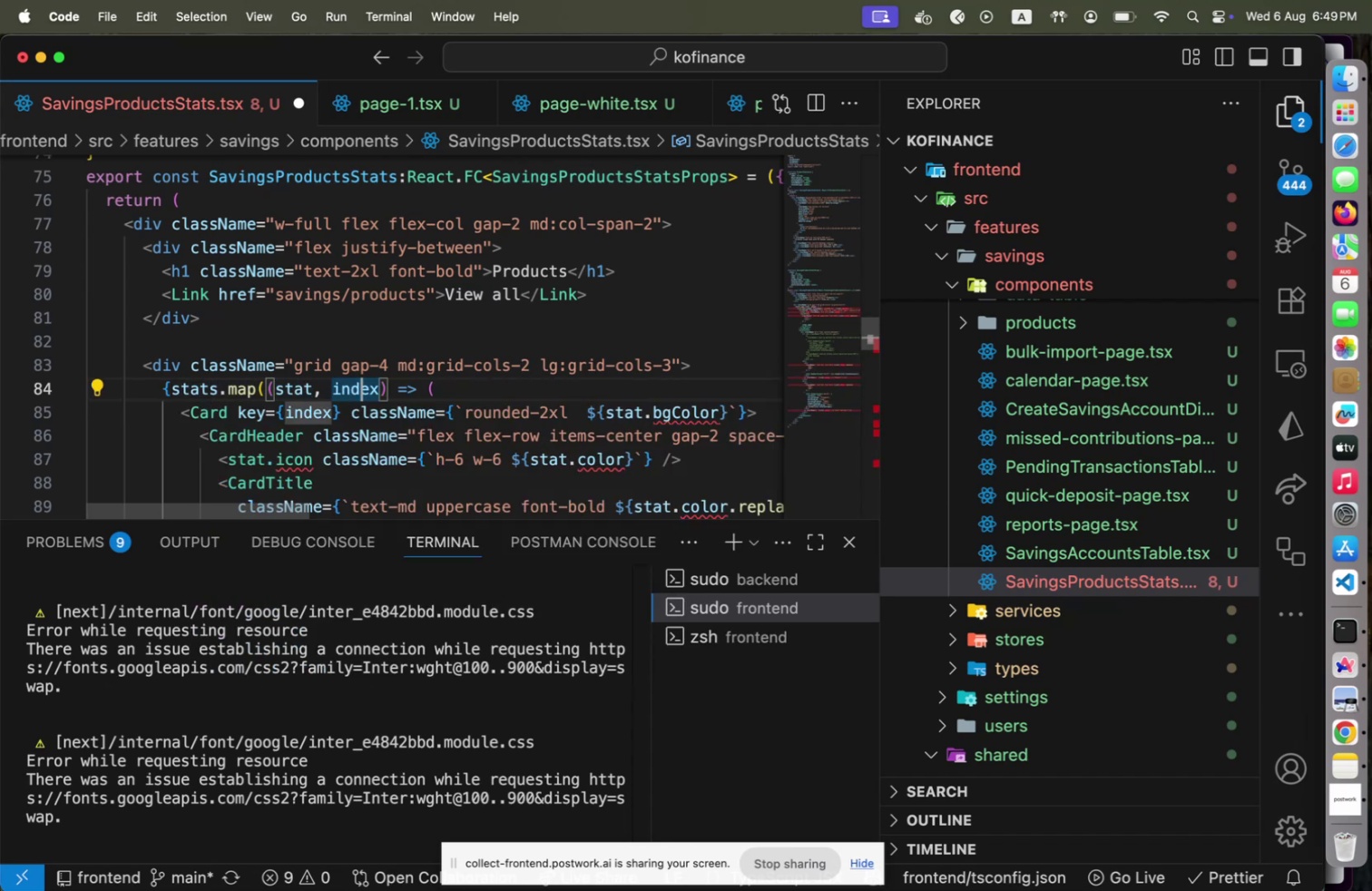 
scroll: coordinate [269, 393], scroll_direction: up, amount: 7.0
 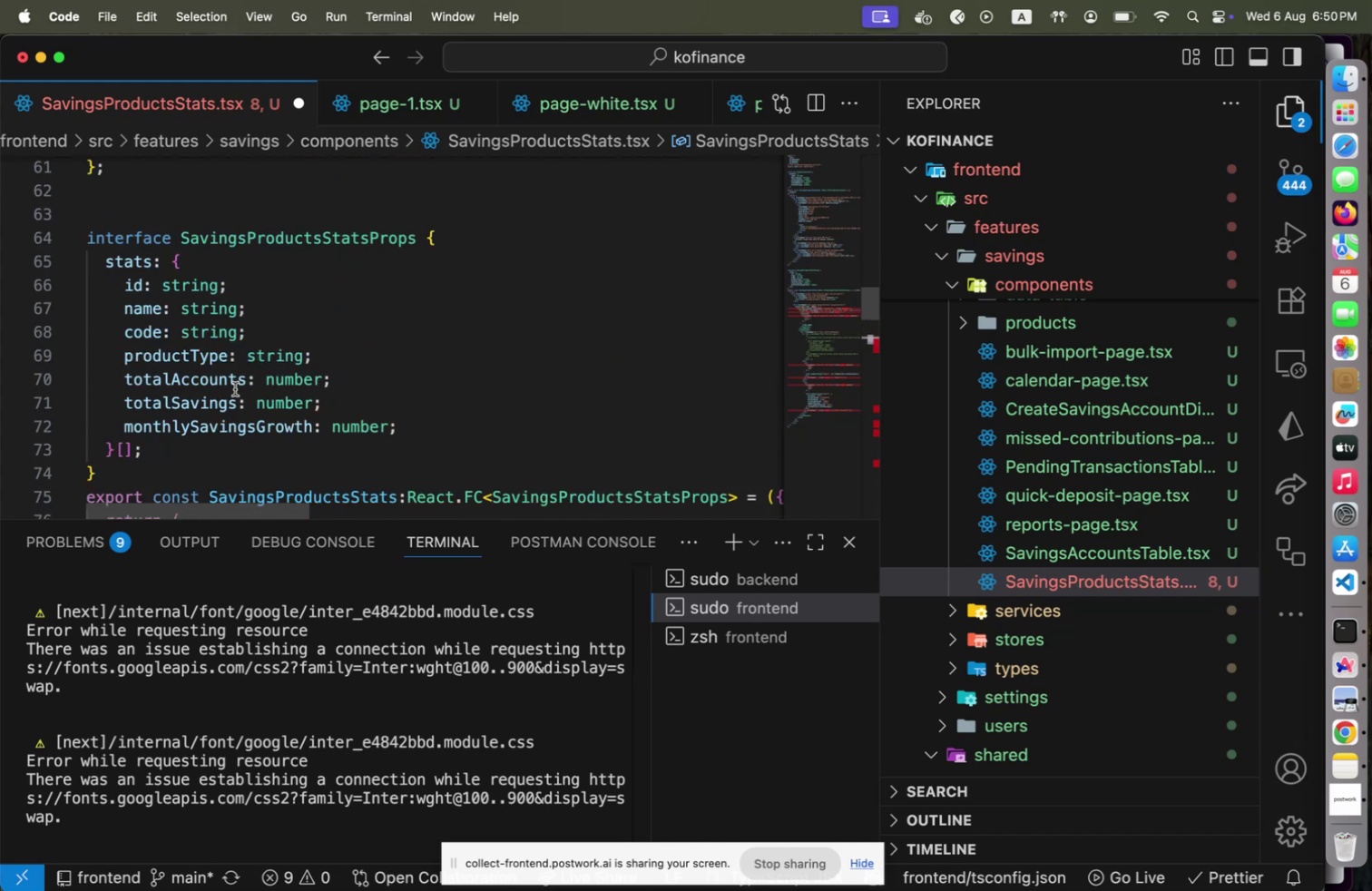 
mouse_move([262, 390])
 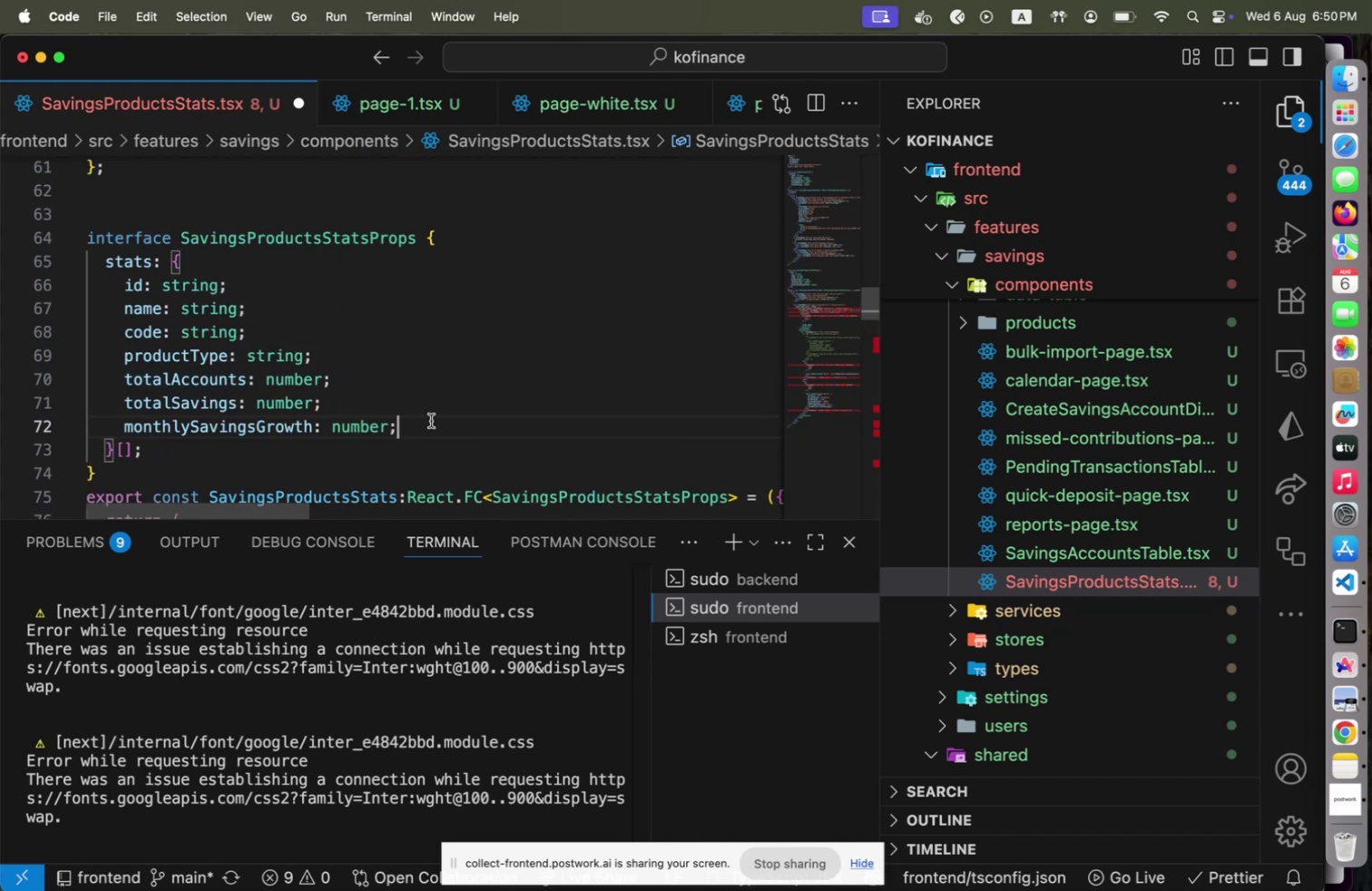 
left_click([431, 420])
 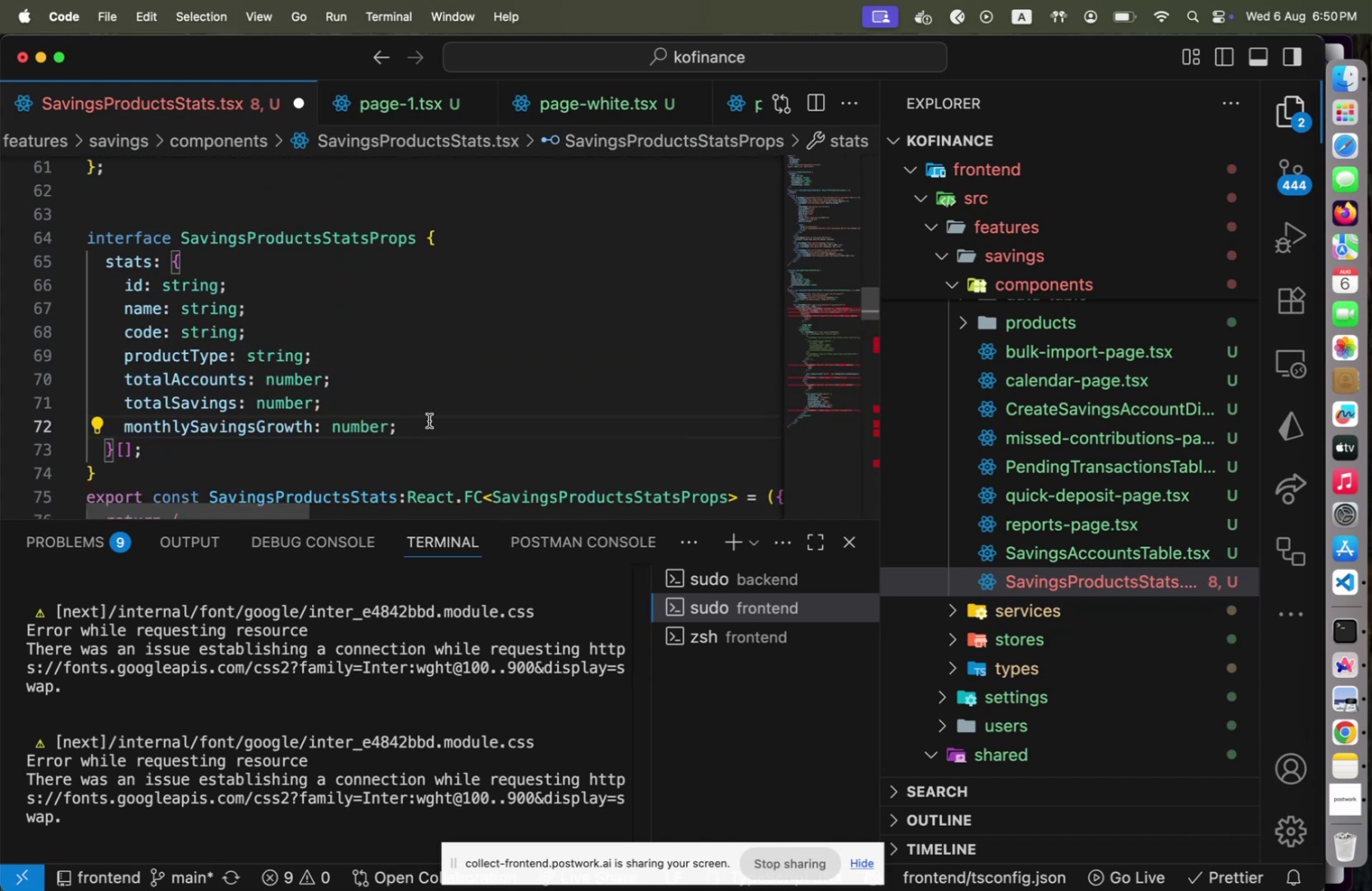 
key(Enter)
 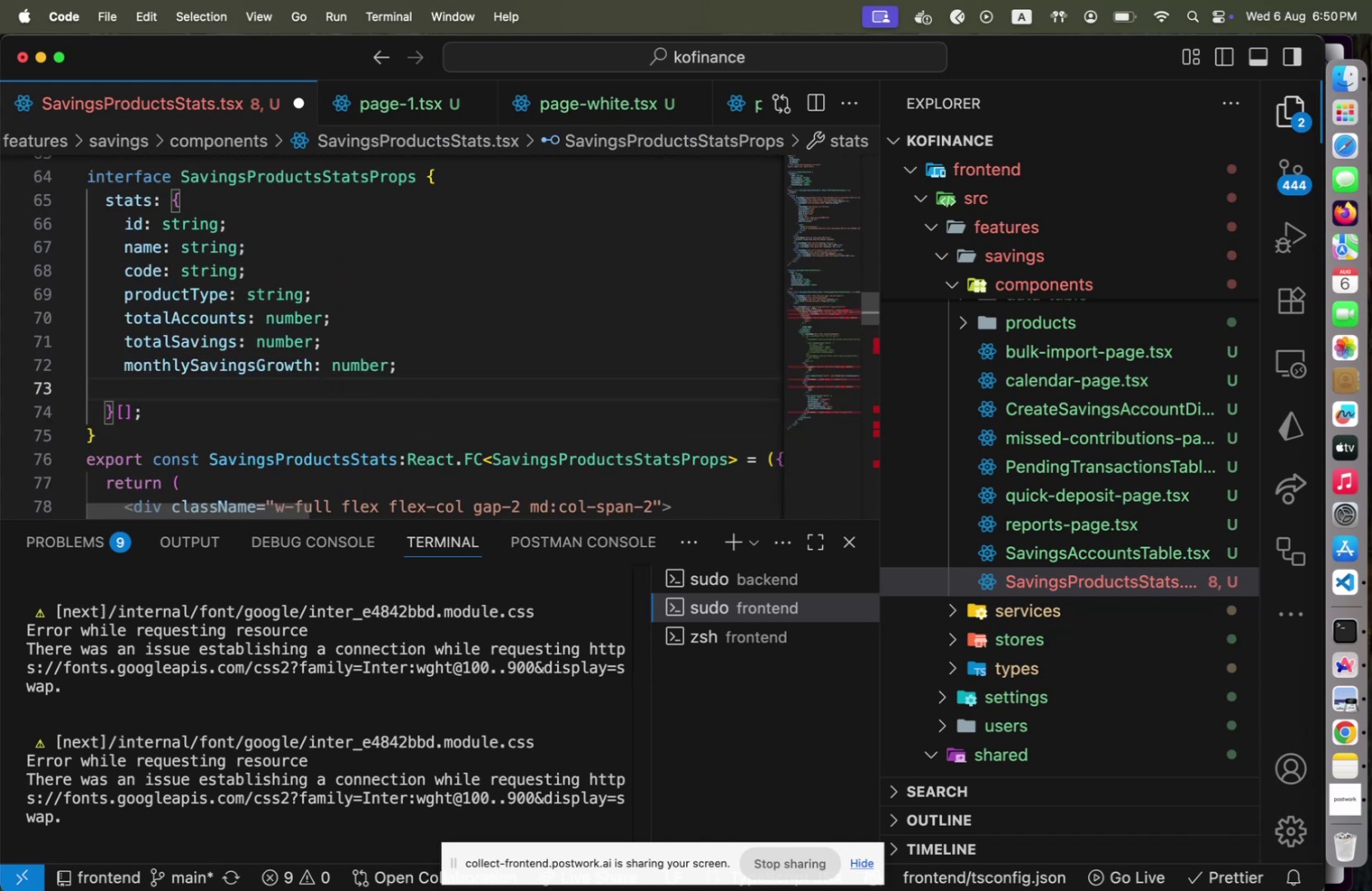 
type(bgColor: string;)
 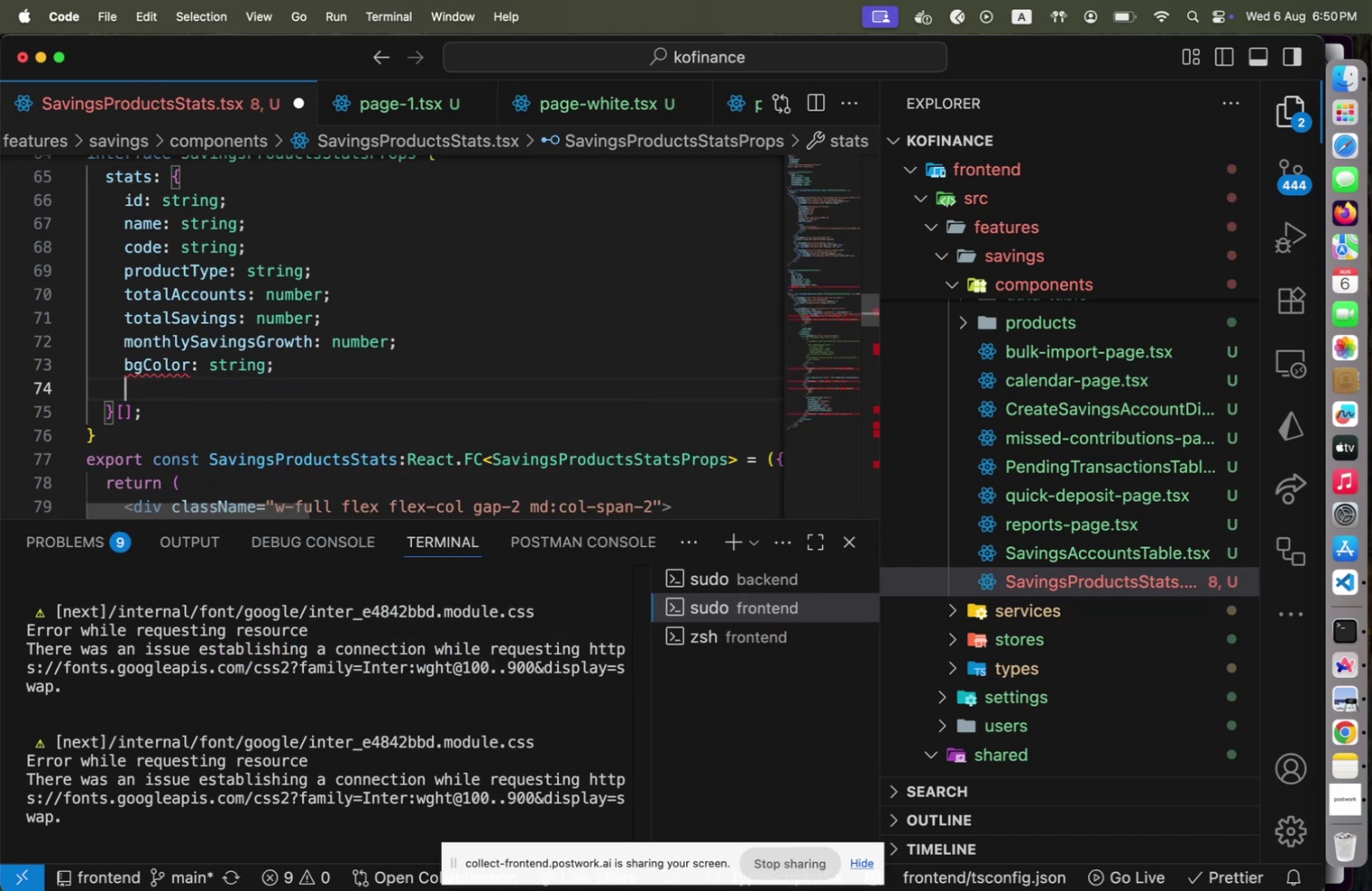 
key(Enter)
 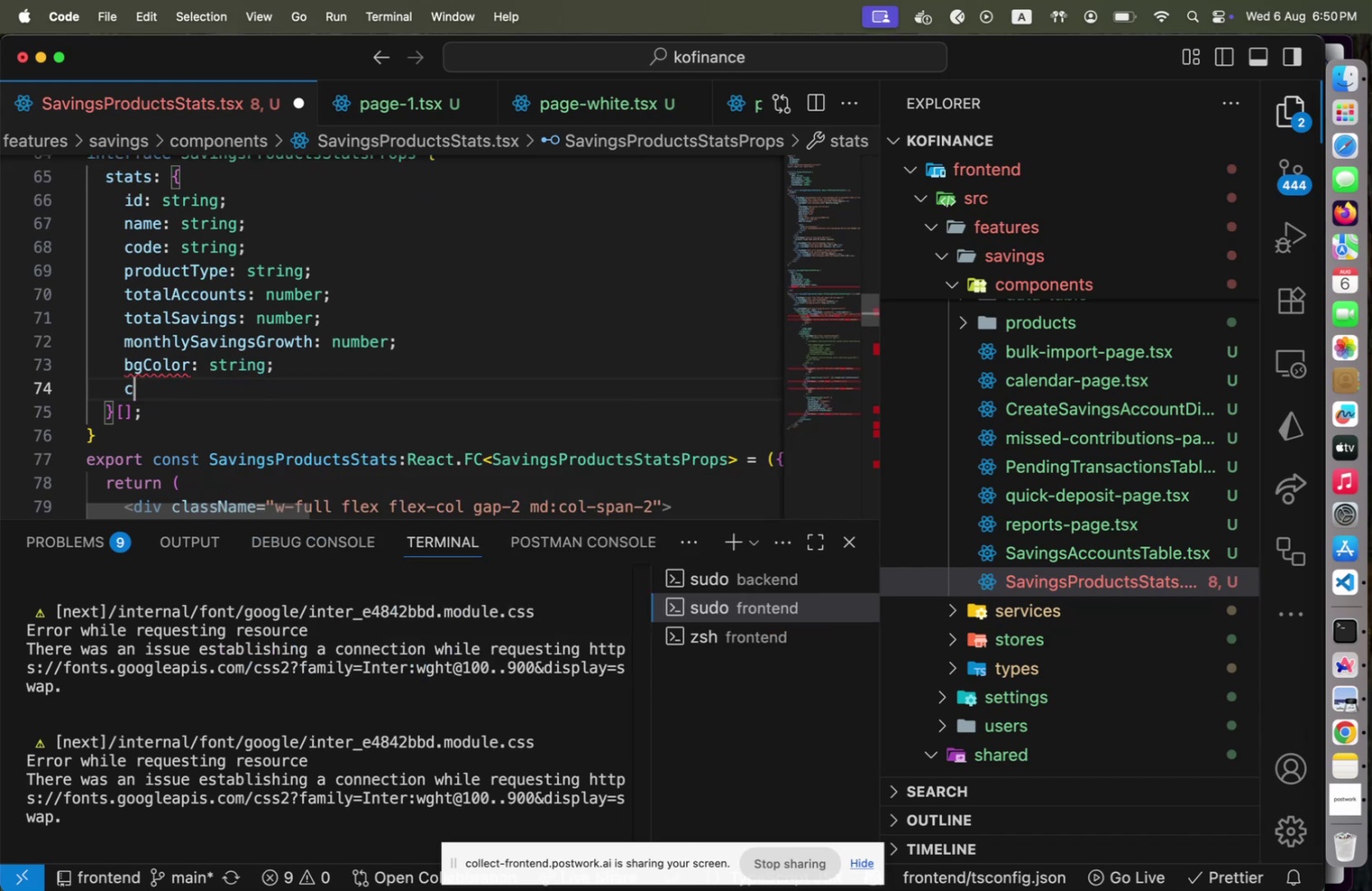 
type(color: string;)
 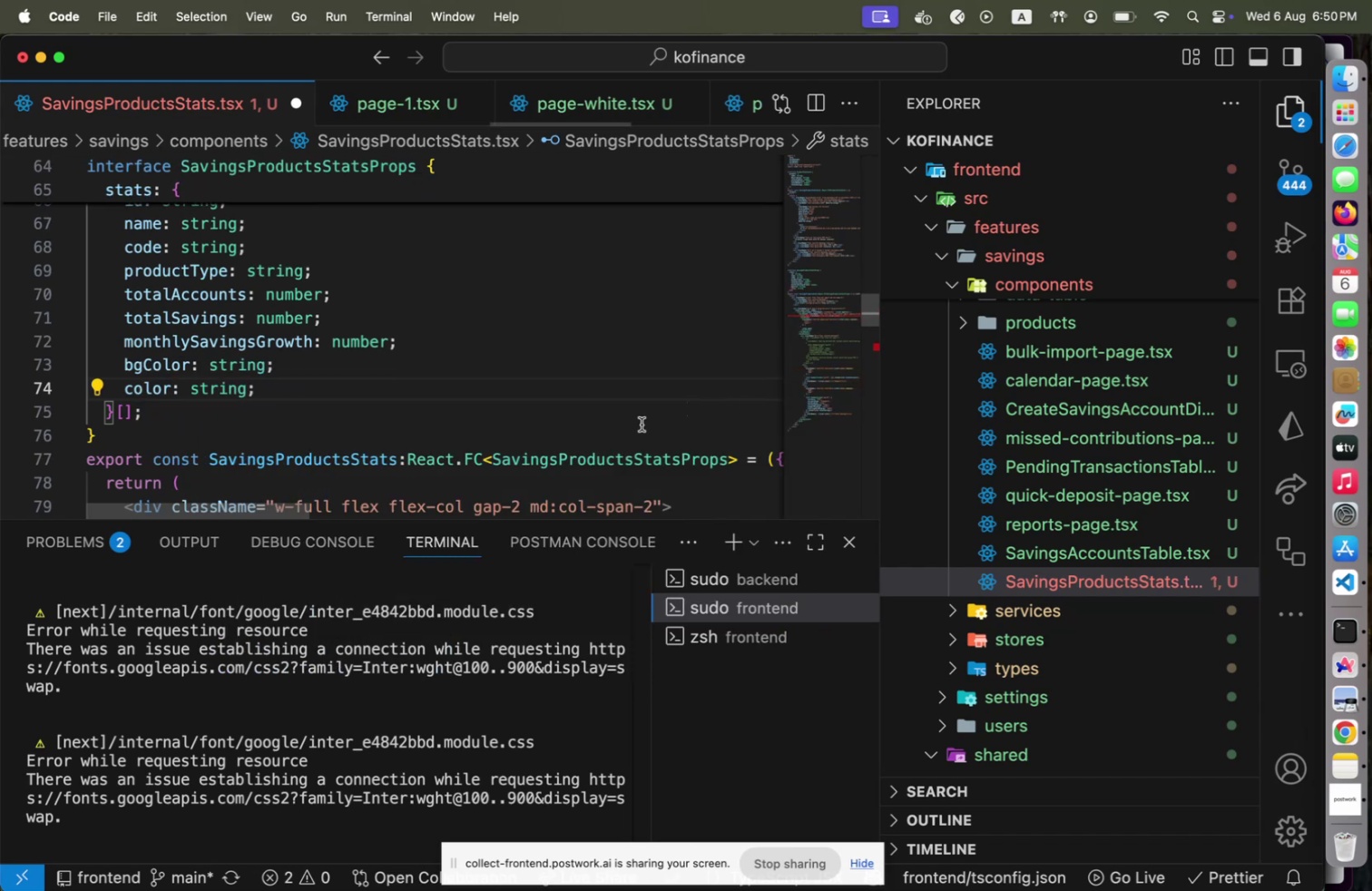 
scroll: coordinate [601, 416], scroll_direction: down, amount: 7.0
 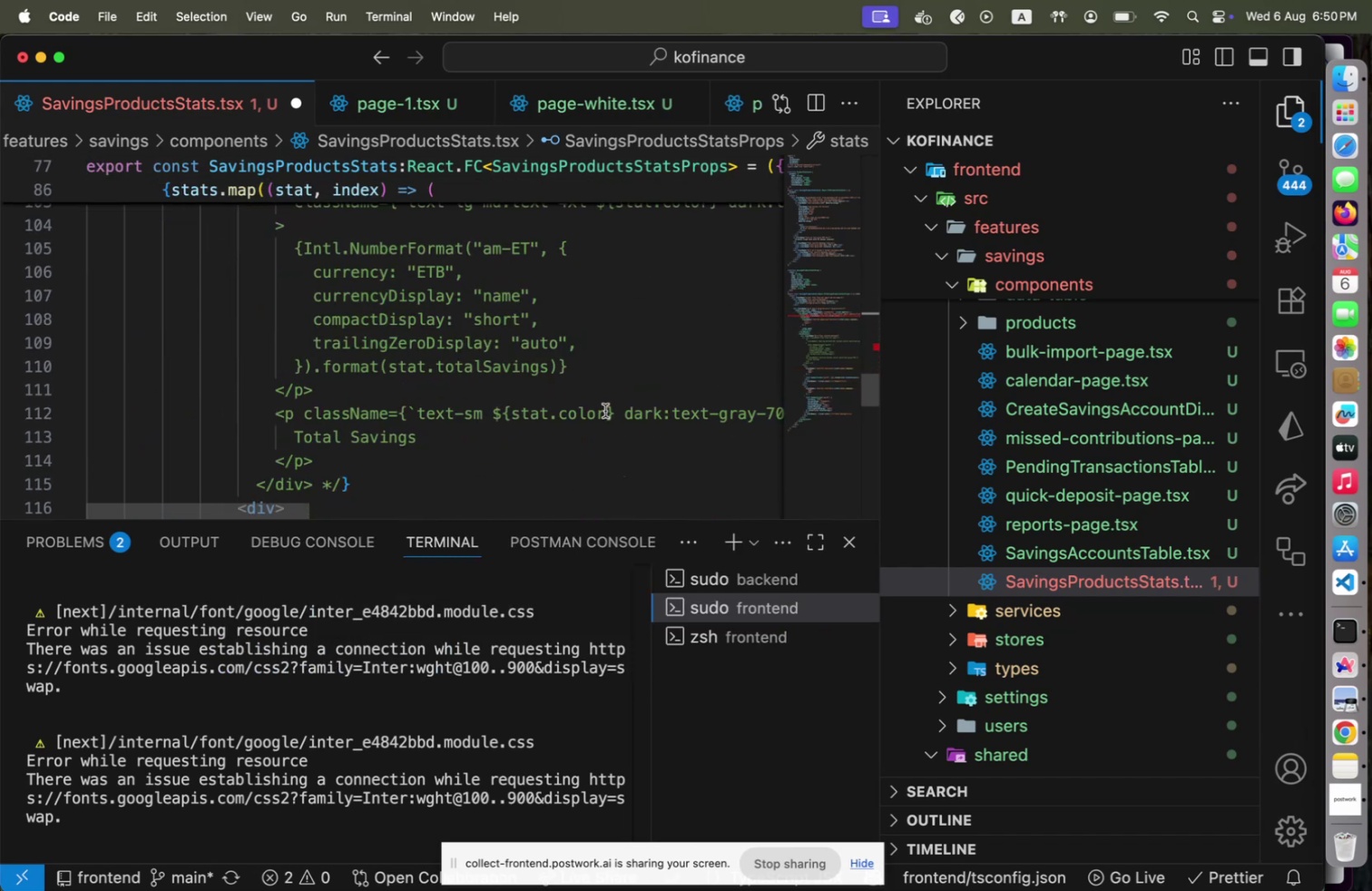 
scroll: coordinate [605, 411], scroll_direction: up, amount: 3.0
 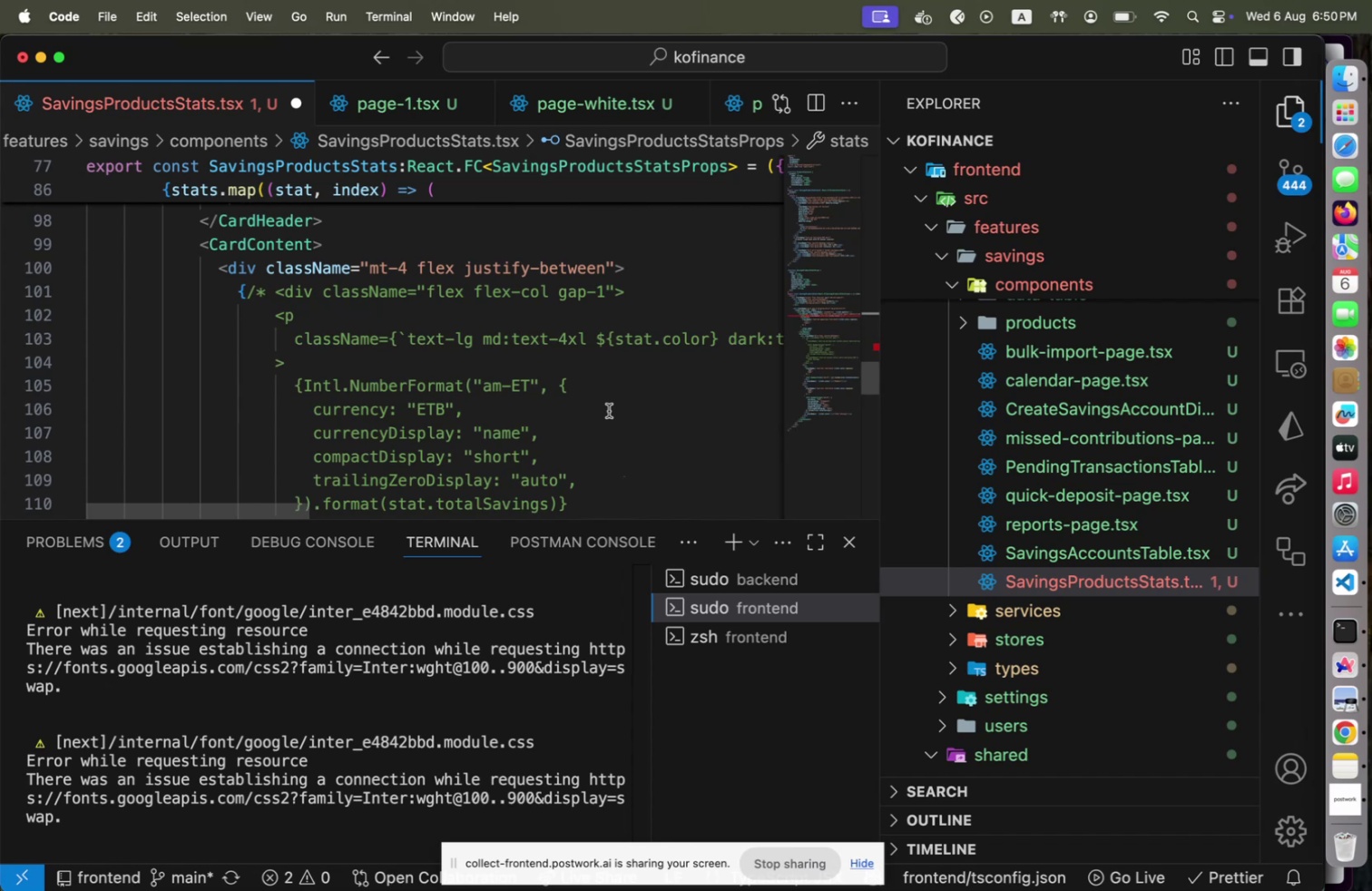 
scroll: coordinate [446, 421], scroll_direction: down, amount: 21.0
 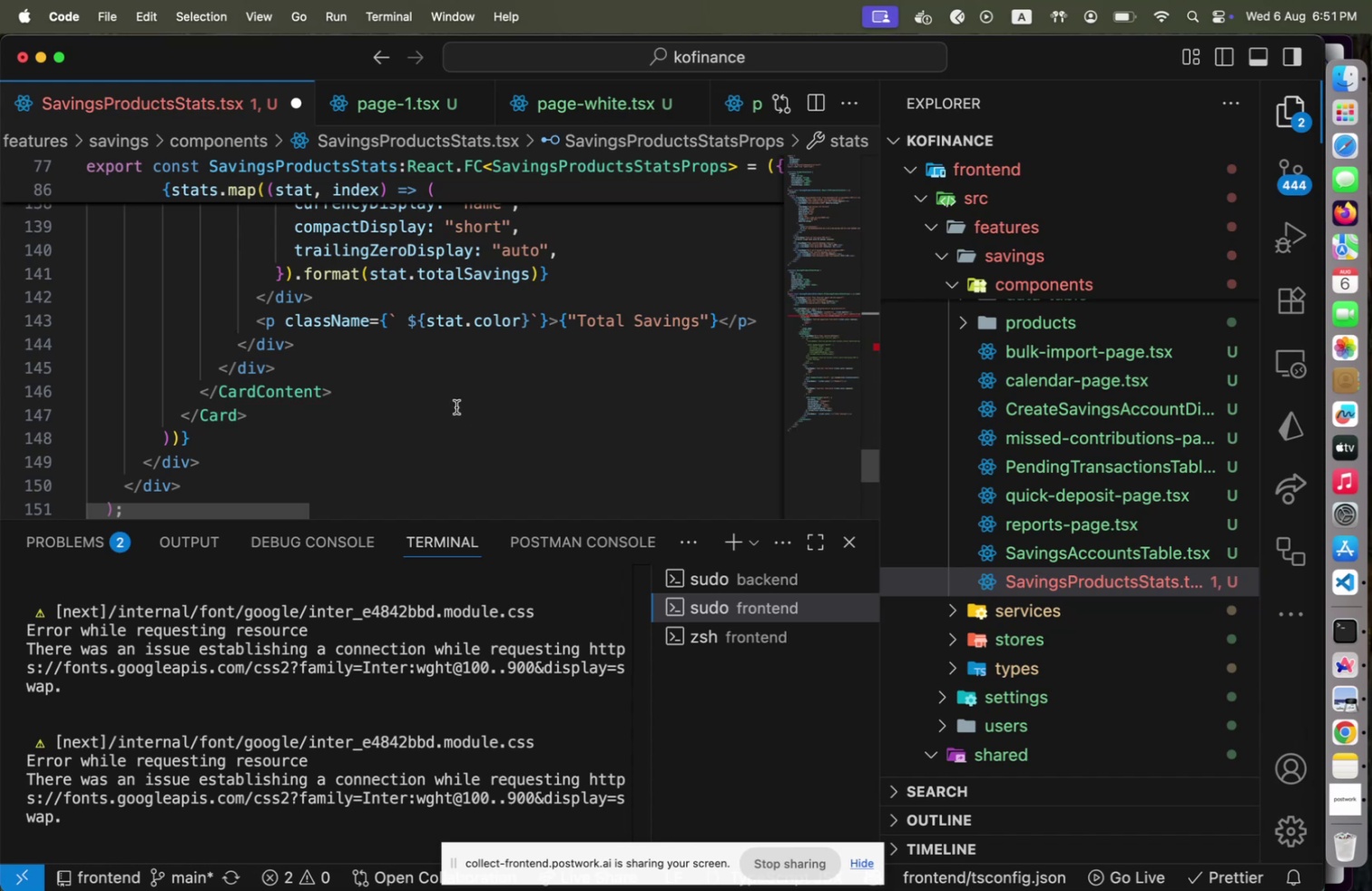 
wait(61.24)
 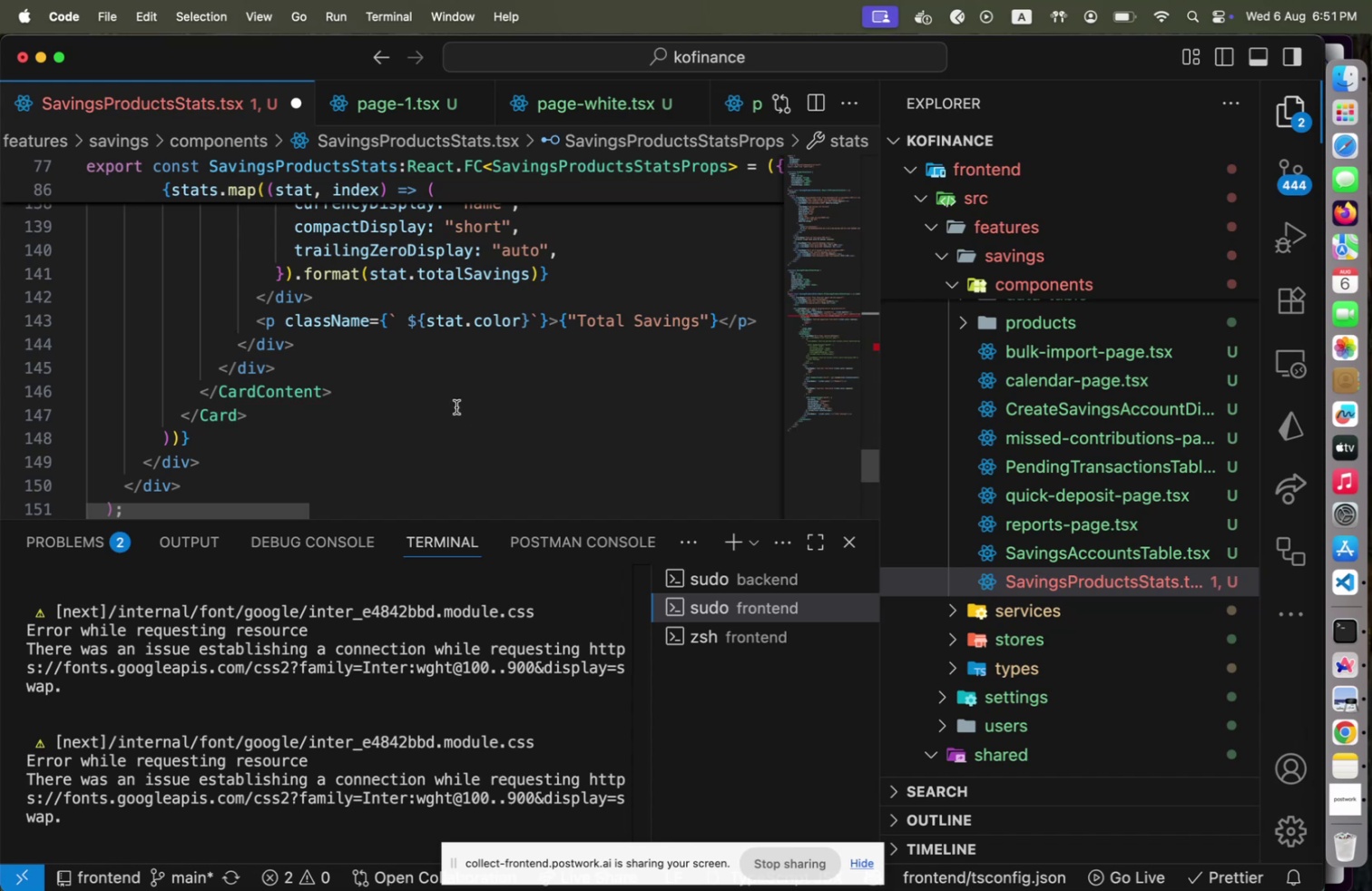 
left_click([1345, 659])
 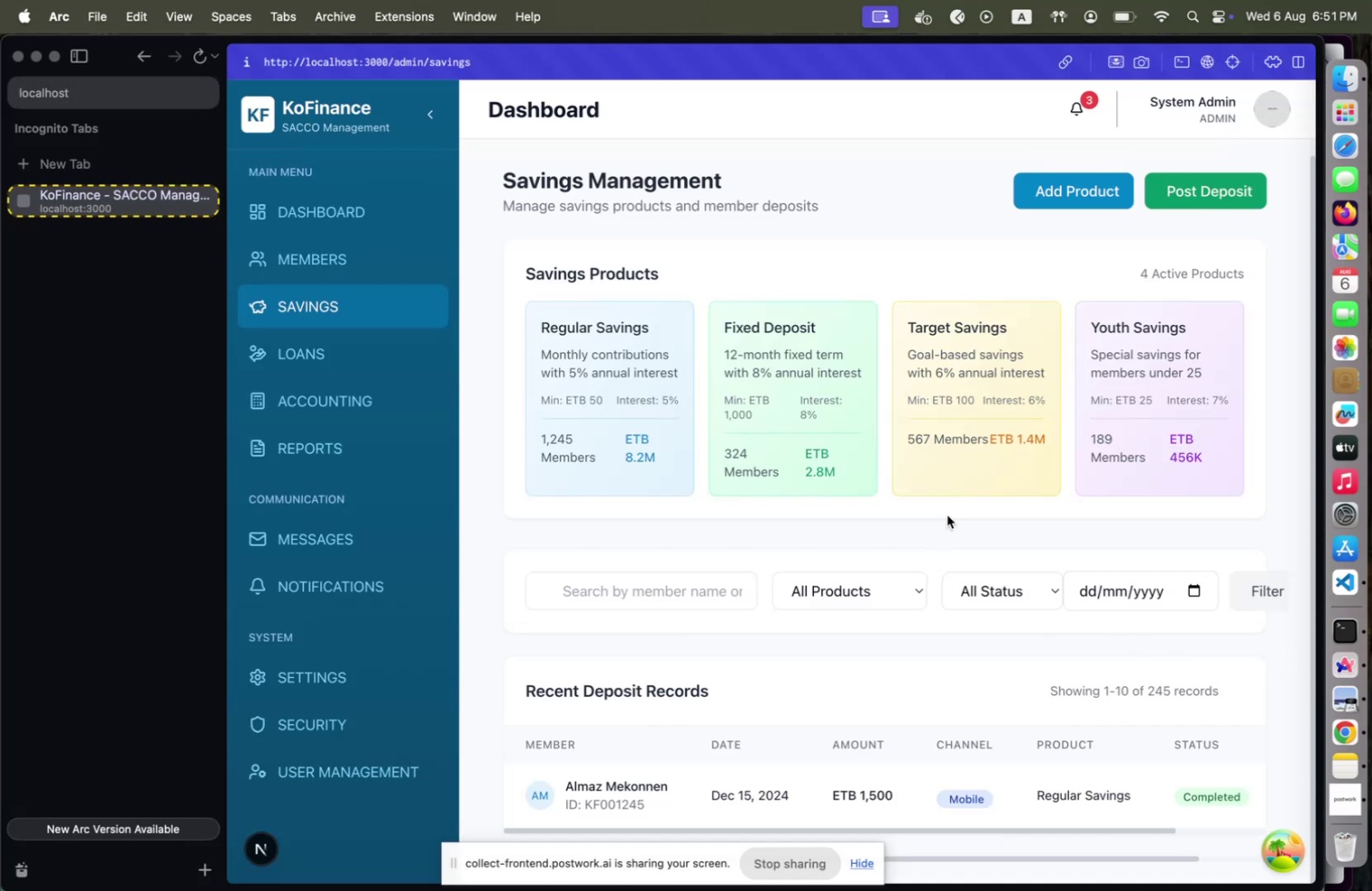 
wait(7.48)
 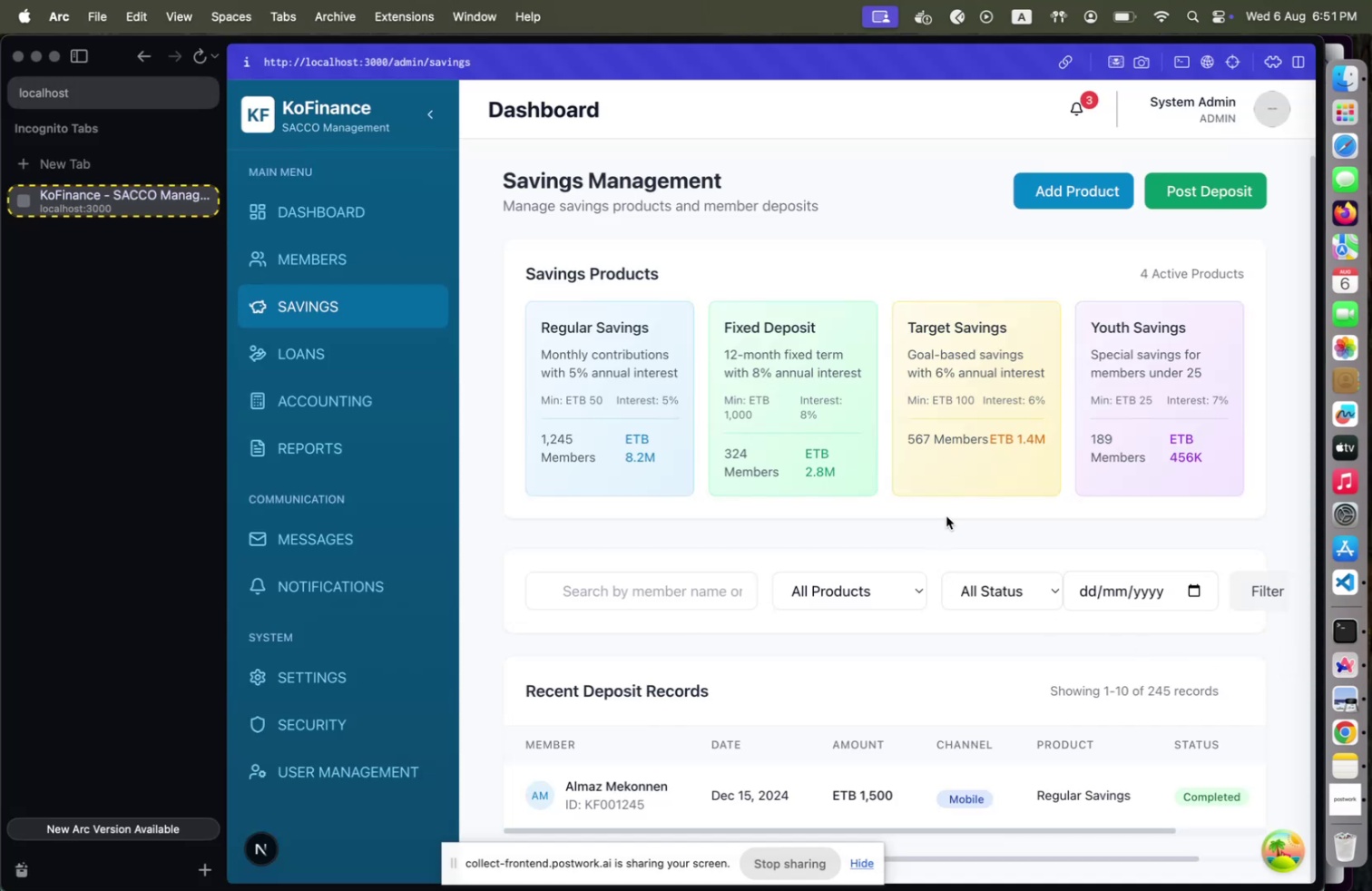 
scroll: coordinate [948, 514], scroll_direction: down, amount: 2.0
 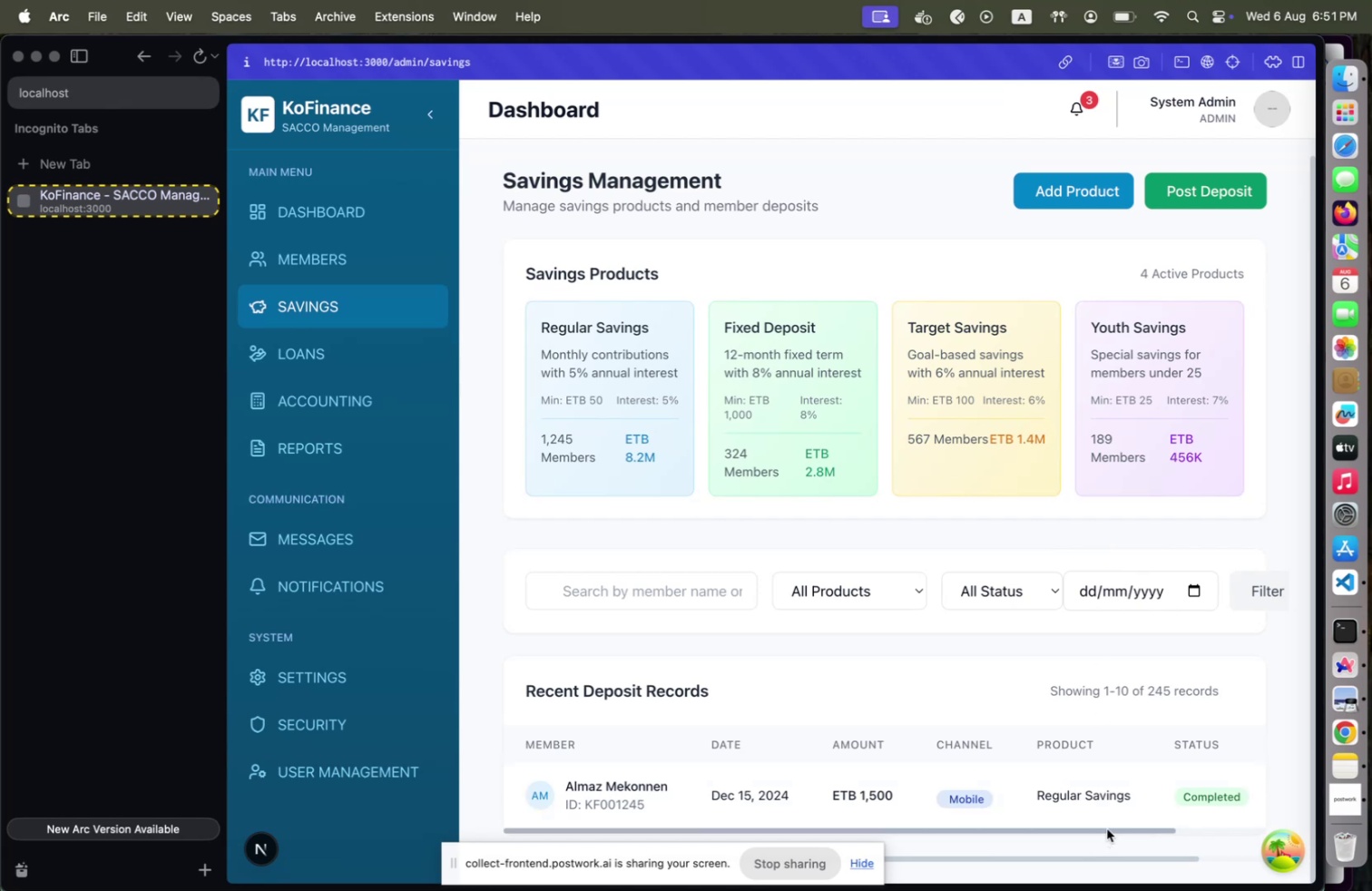 
wait(19.53)
 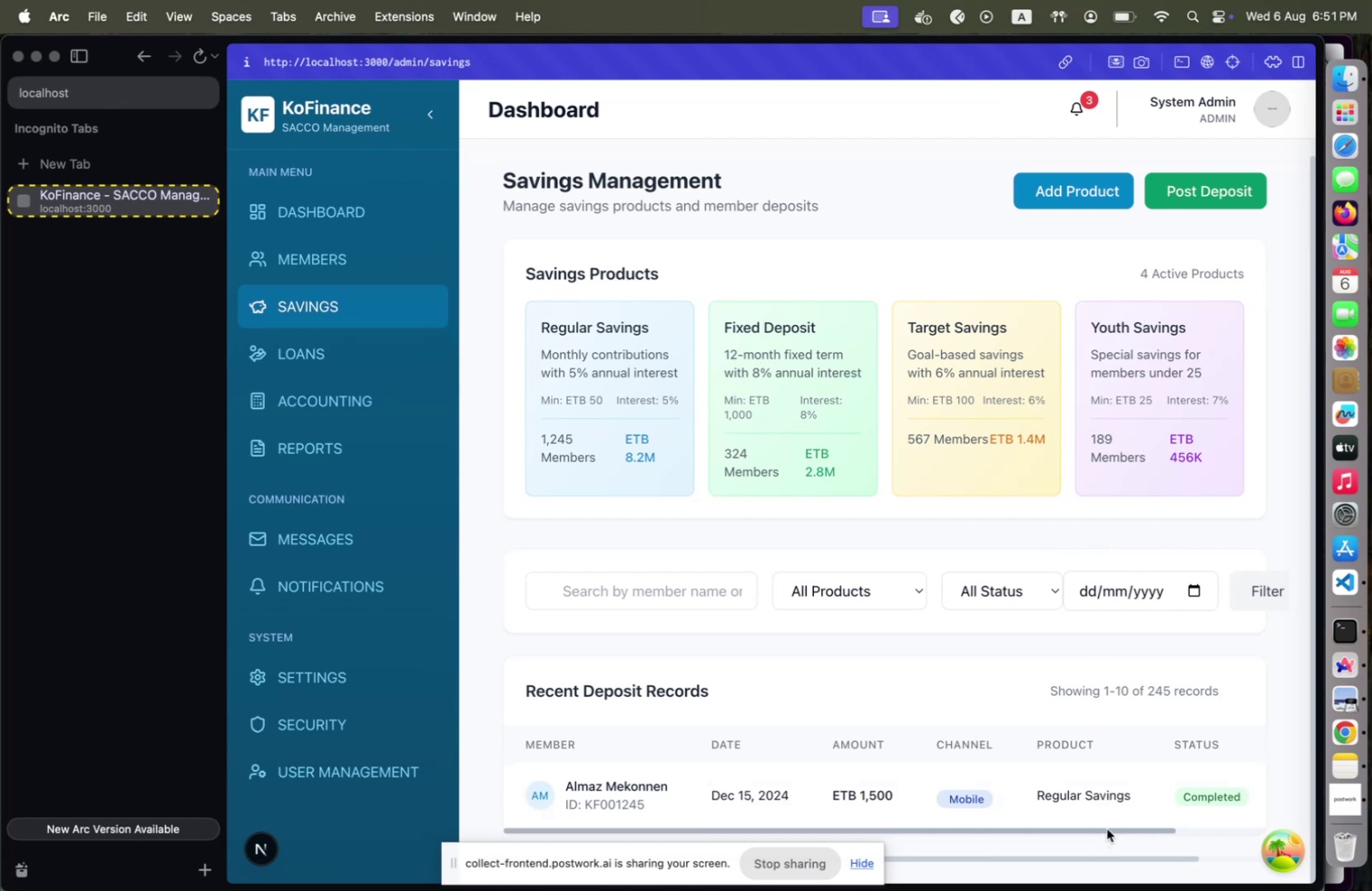 
left_click_drag(start_coordinate=[1111, 828], to_coordinate=[912, 821])
 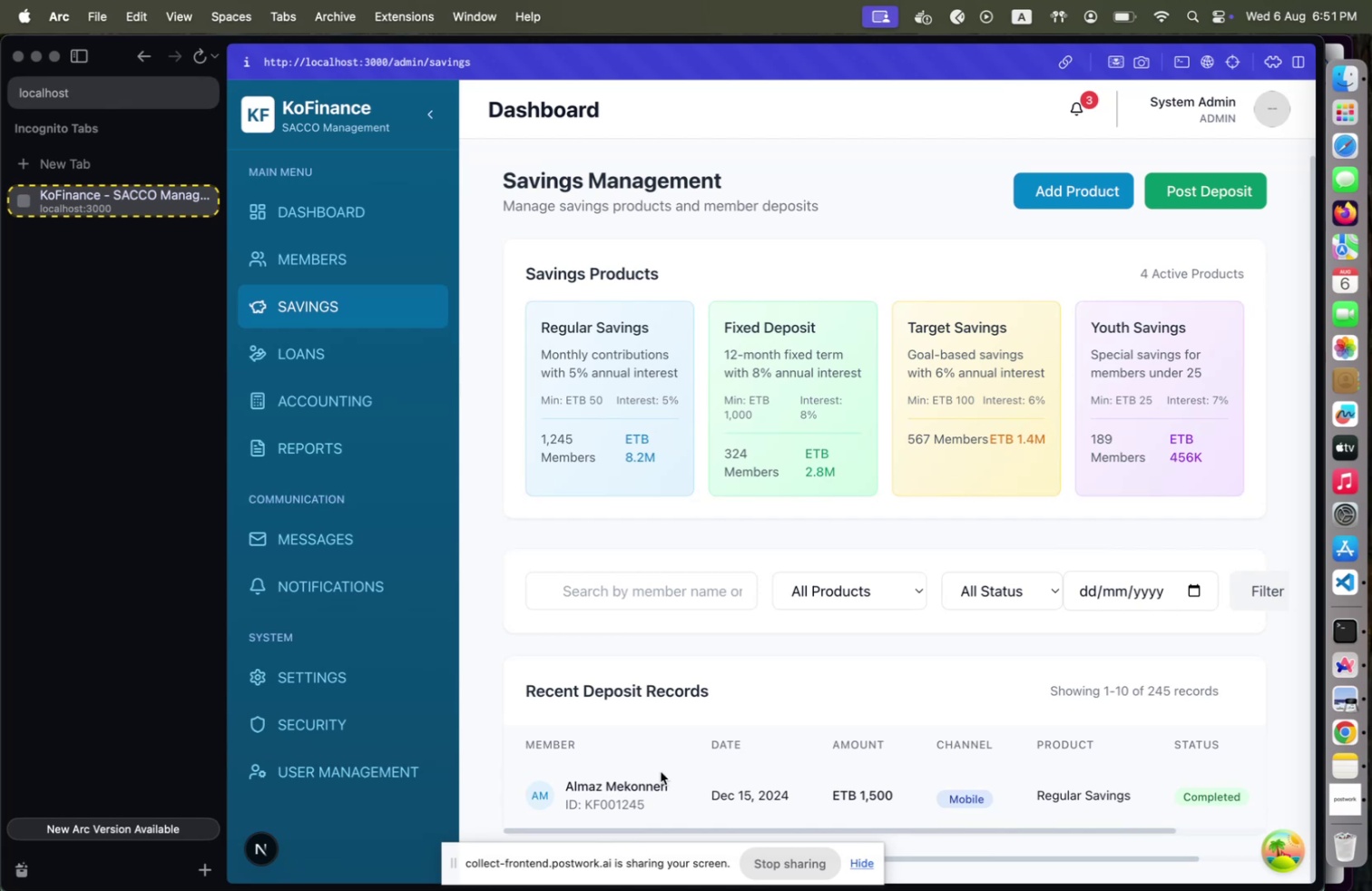 
left_click([374, 681])
 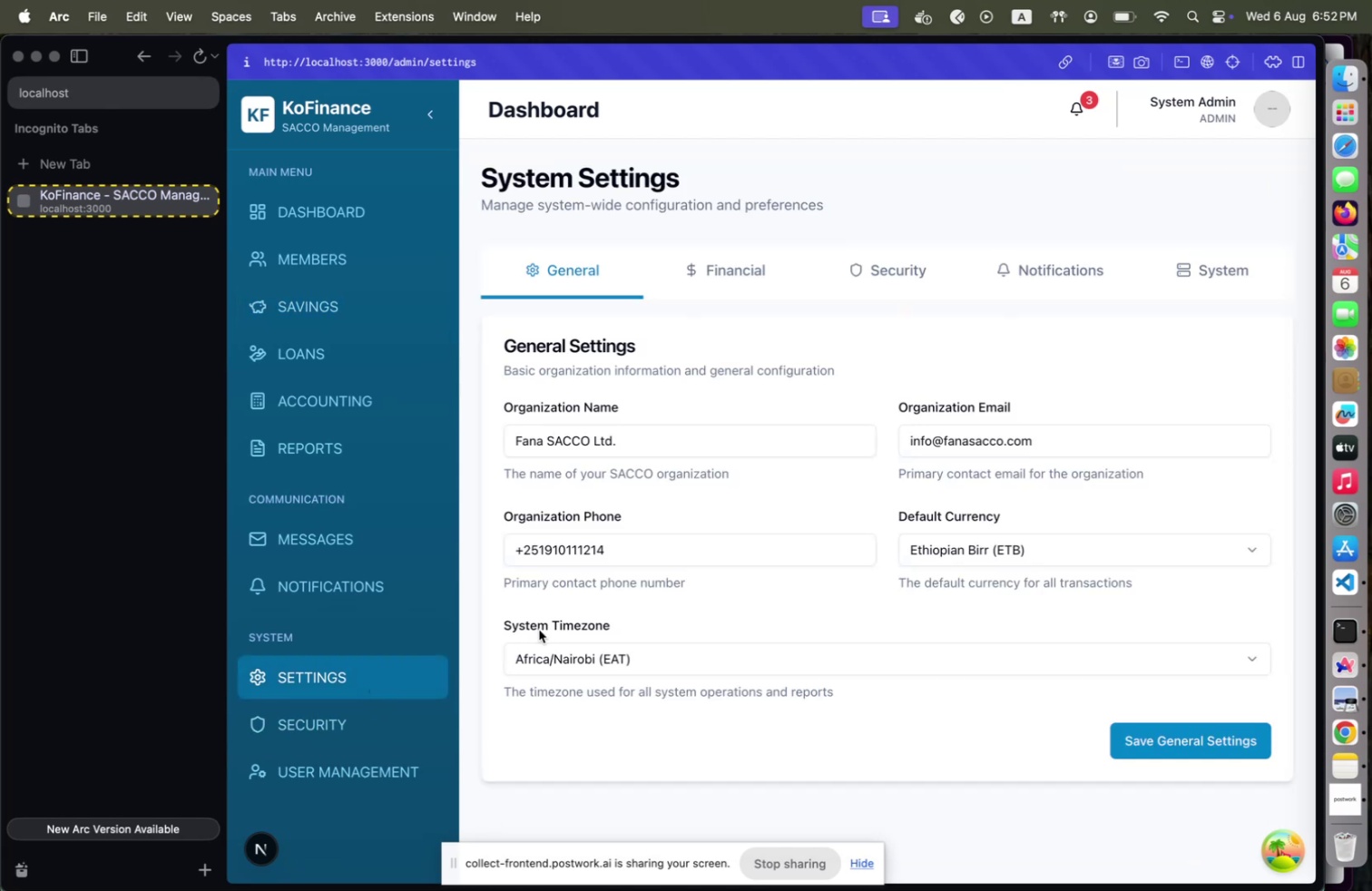 
wait(10.65)
 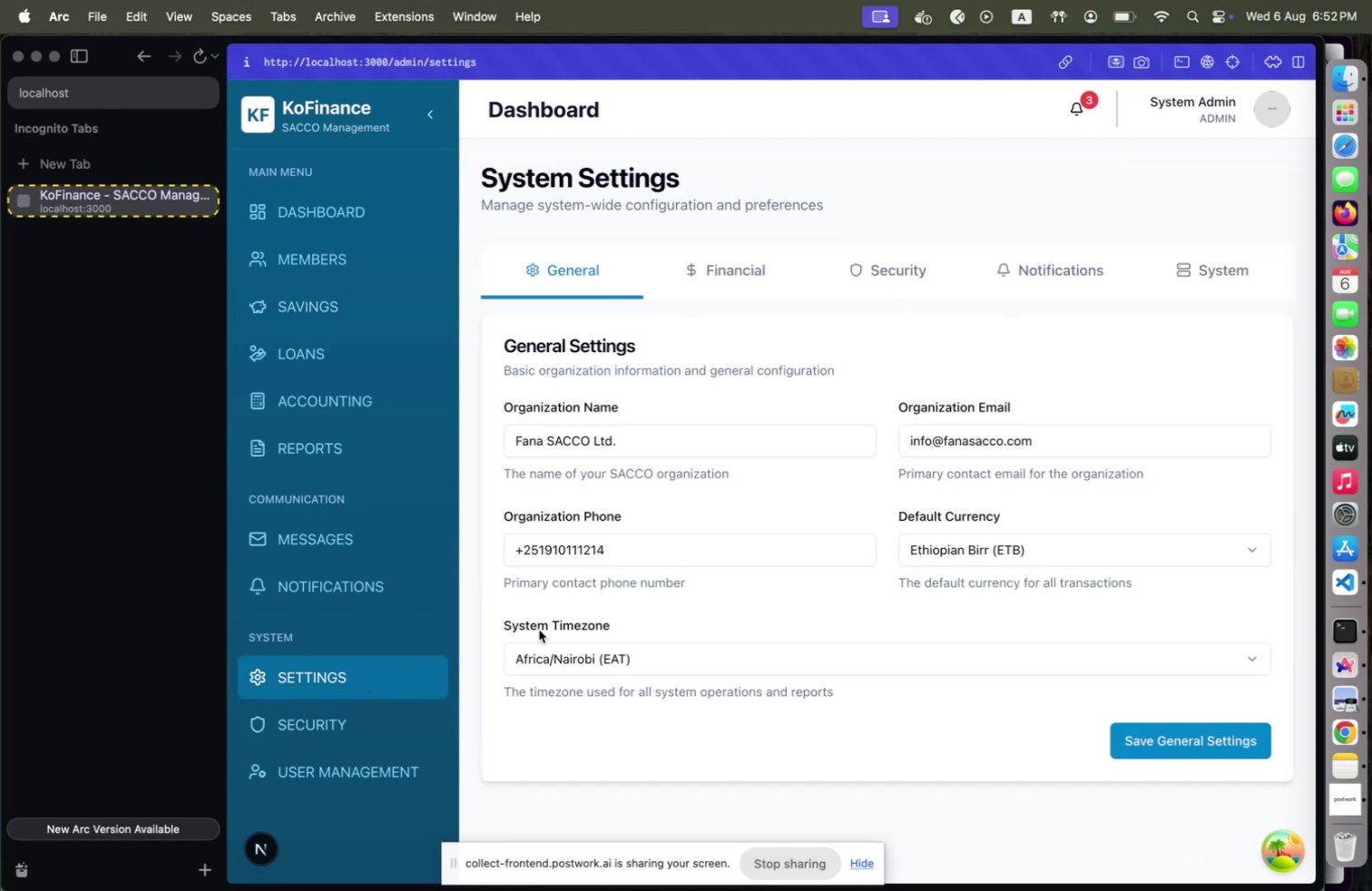 
left_click([358, 260])
 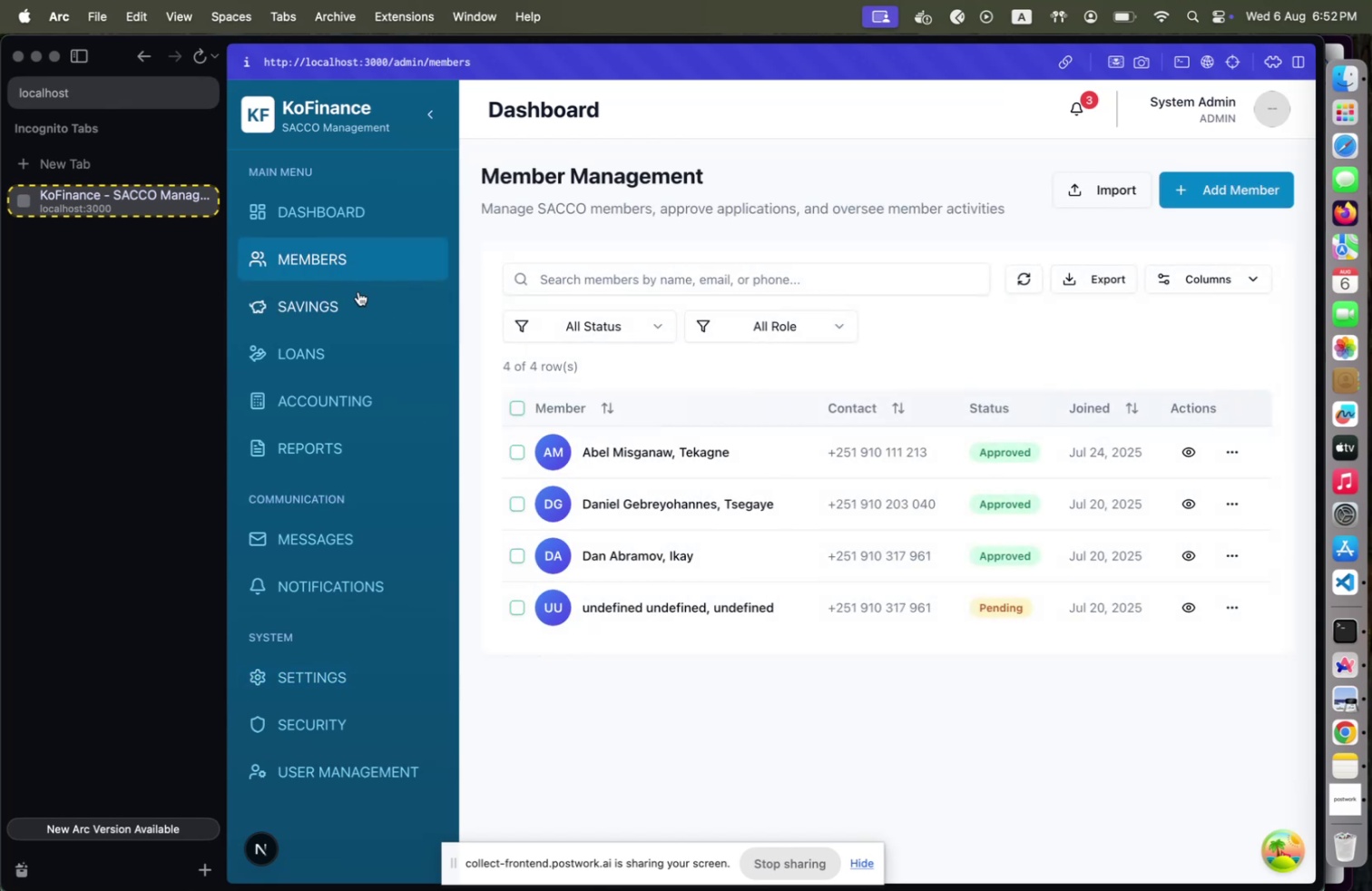 
left_click([358, 291])
 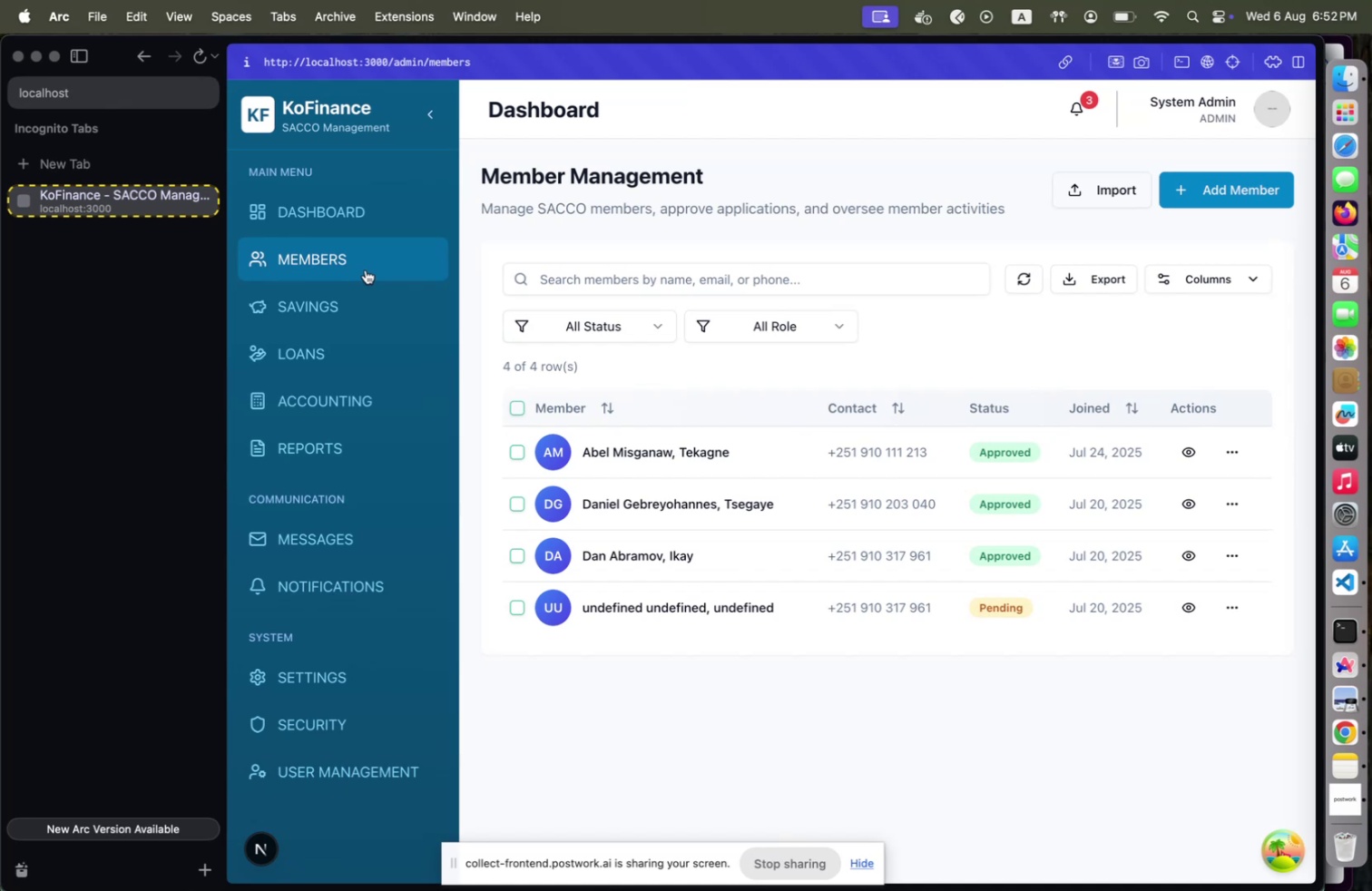 
wait(14.01)
 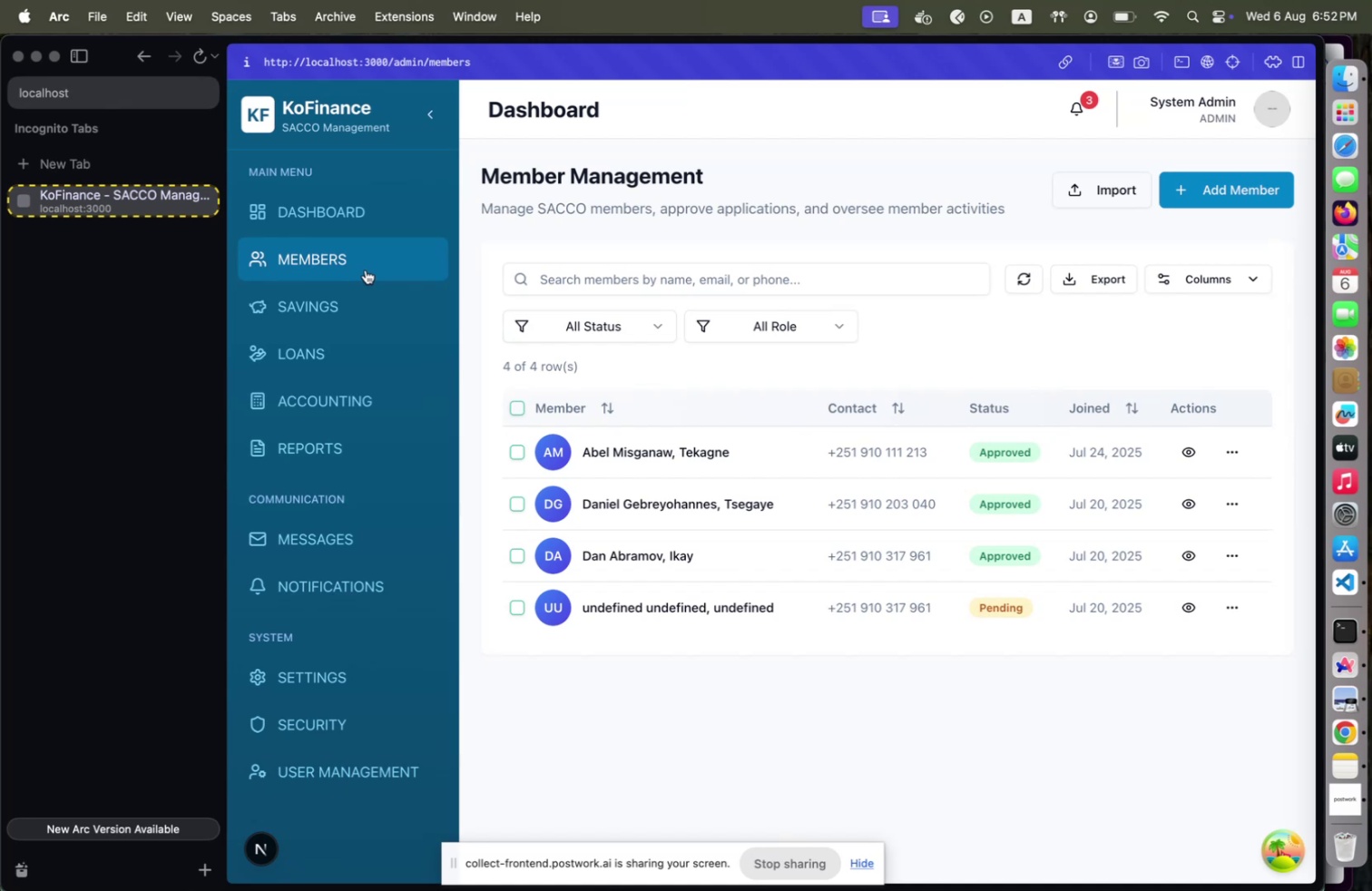 
key(PlayPause)
 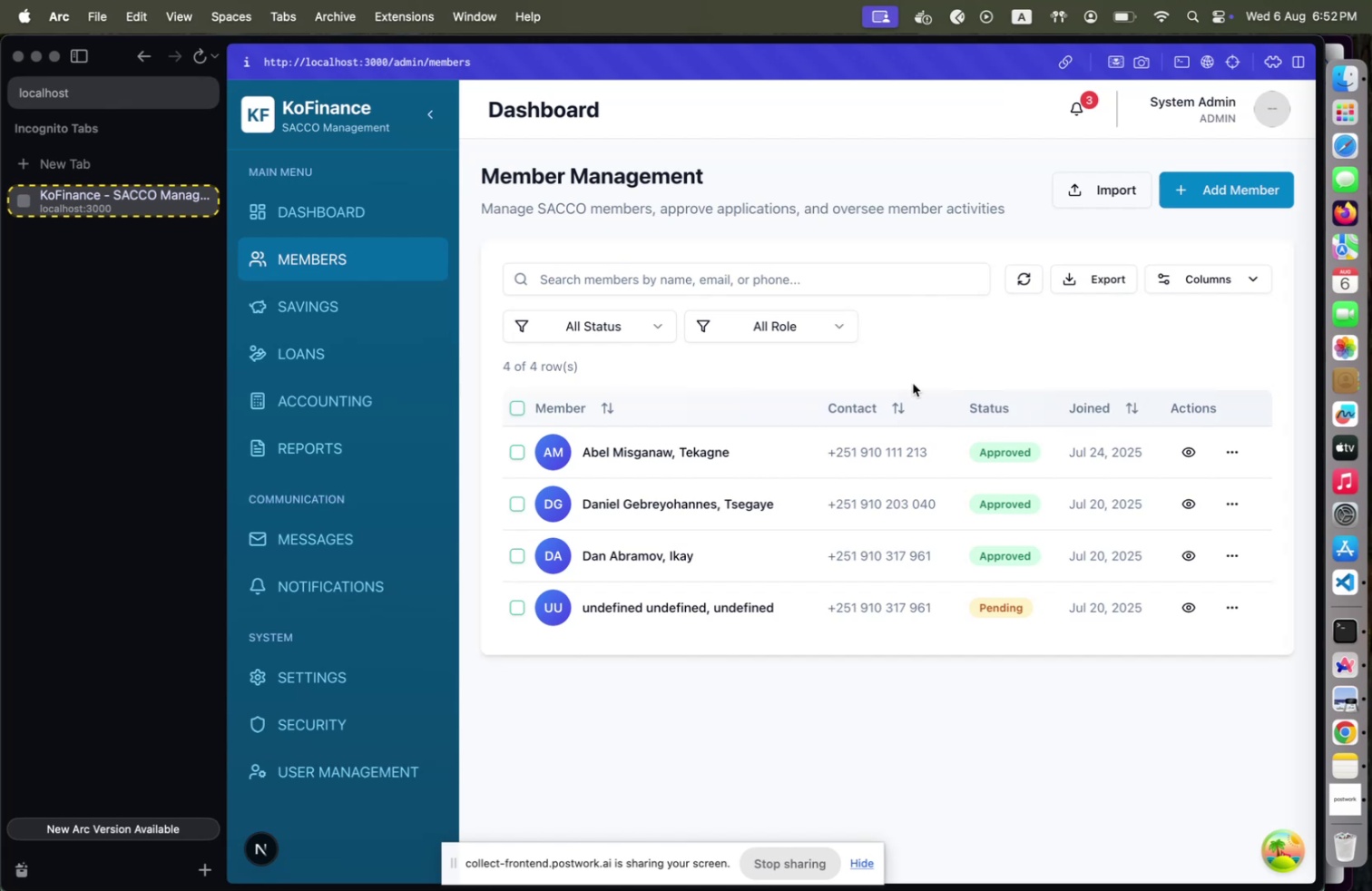 
wait(25.27)
 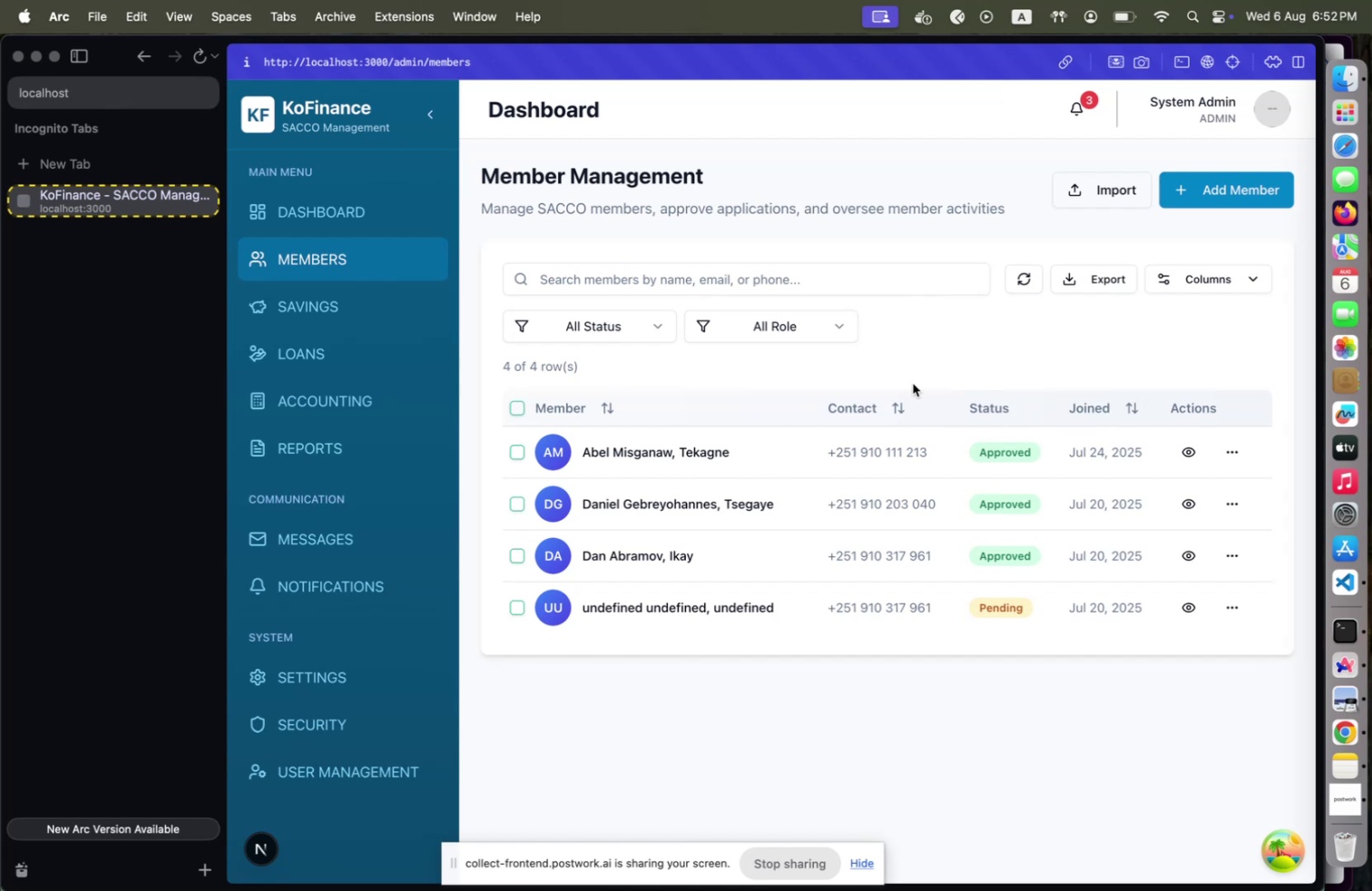 
left_click([927, 325])
 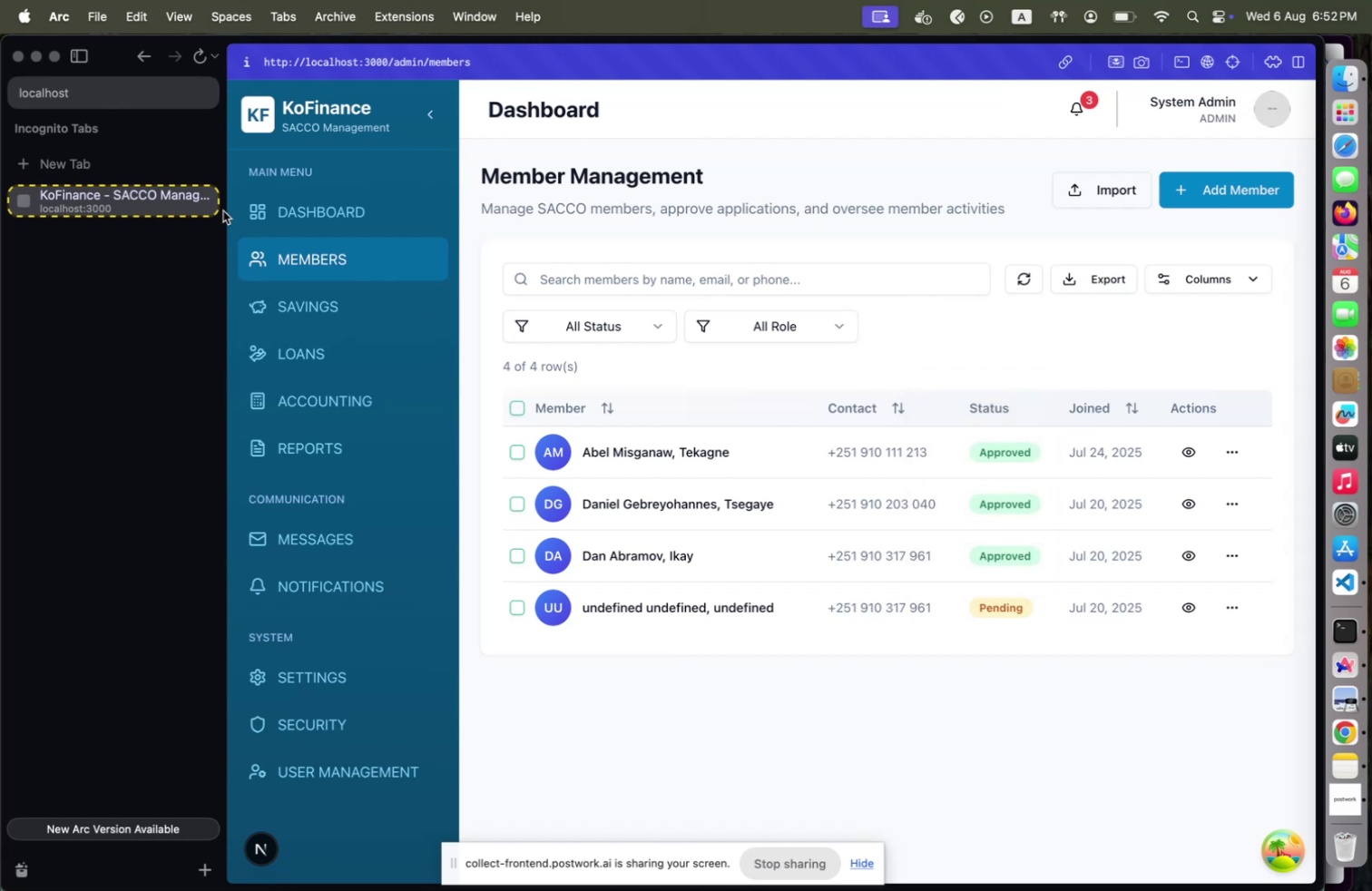 
left_click([95, 148])
 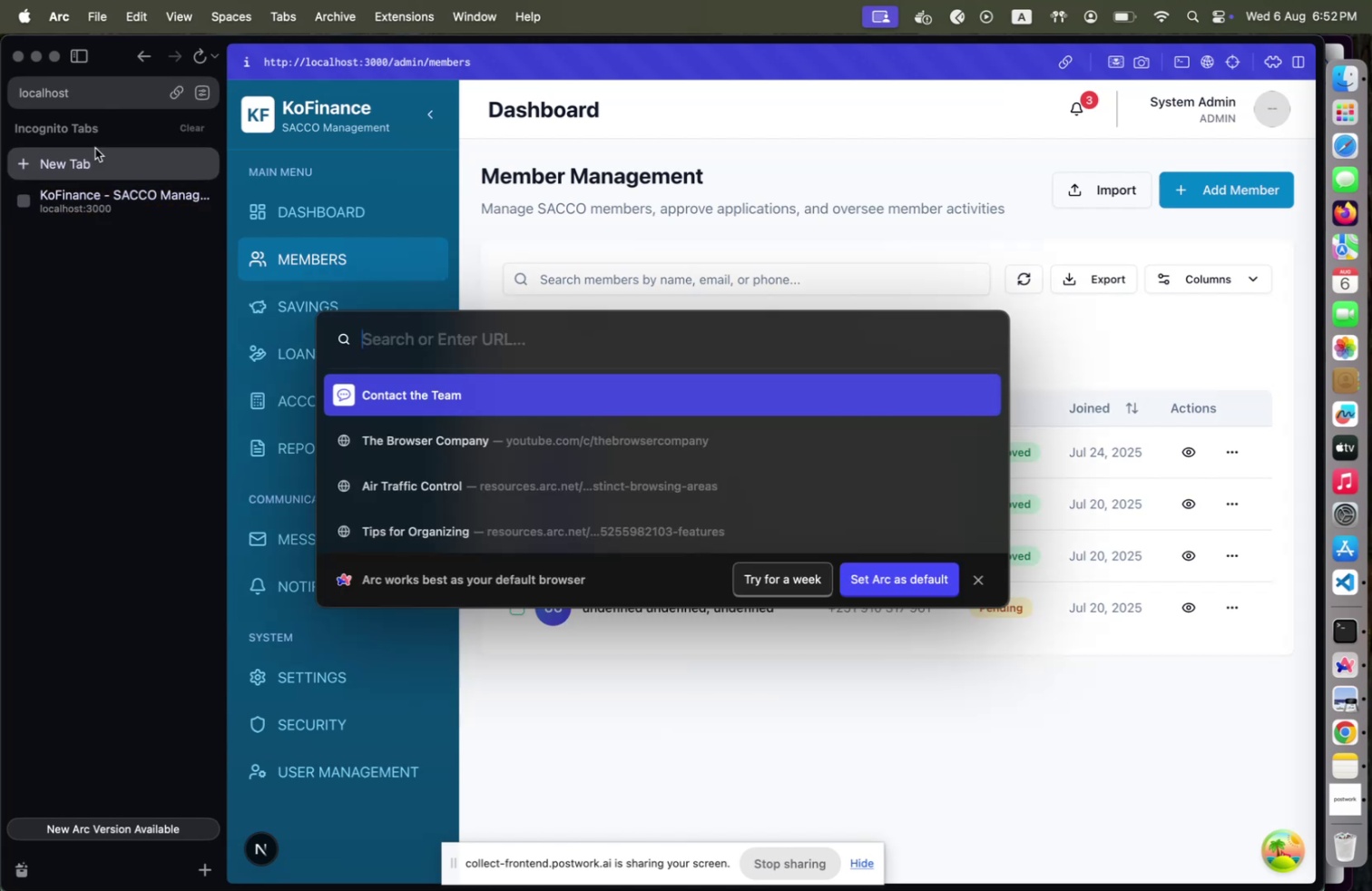 
type(chat)
 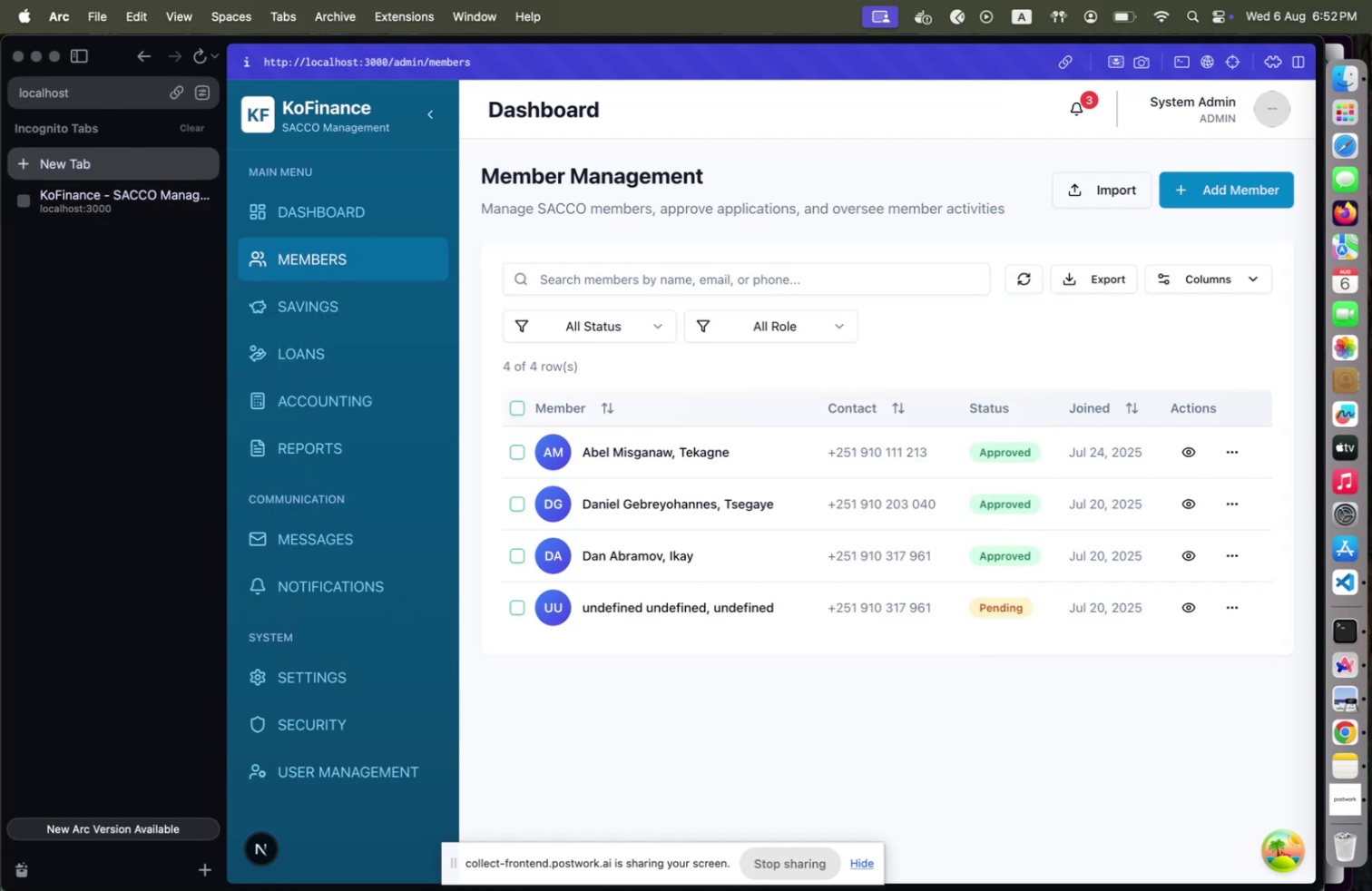 
key(Enter)
 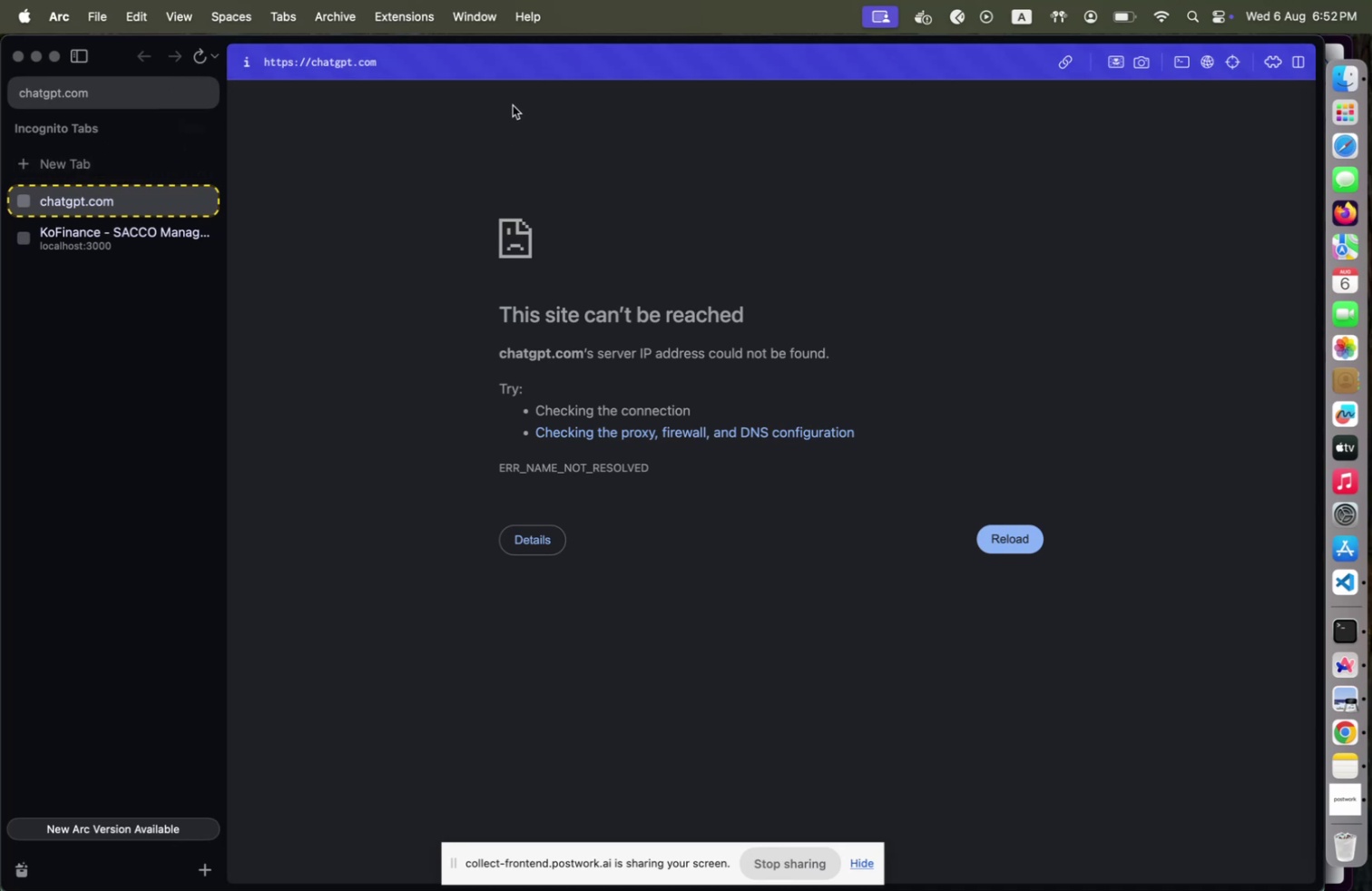 
left_click([517, 55])
 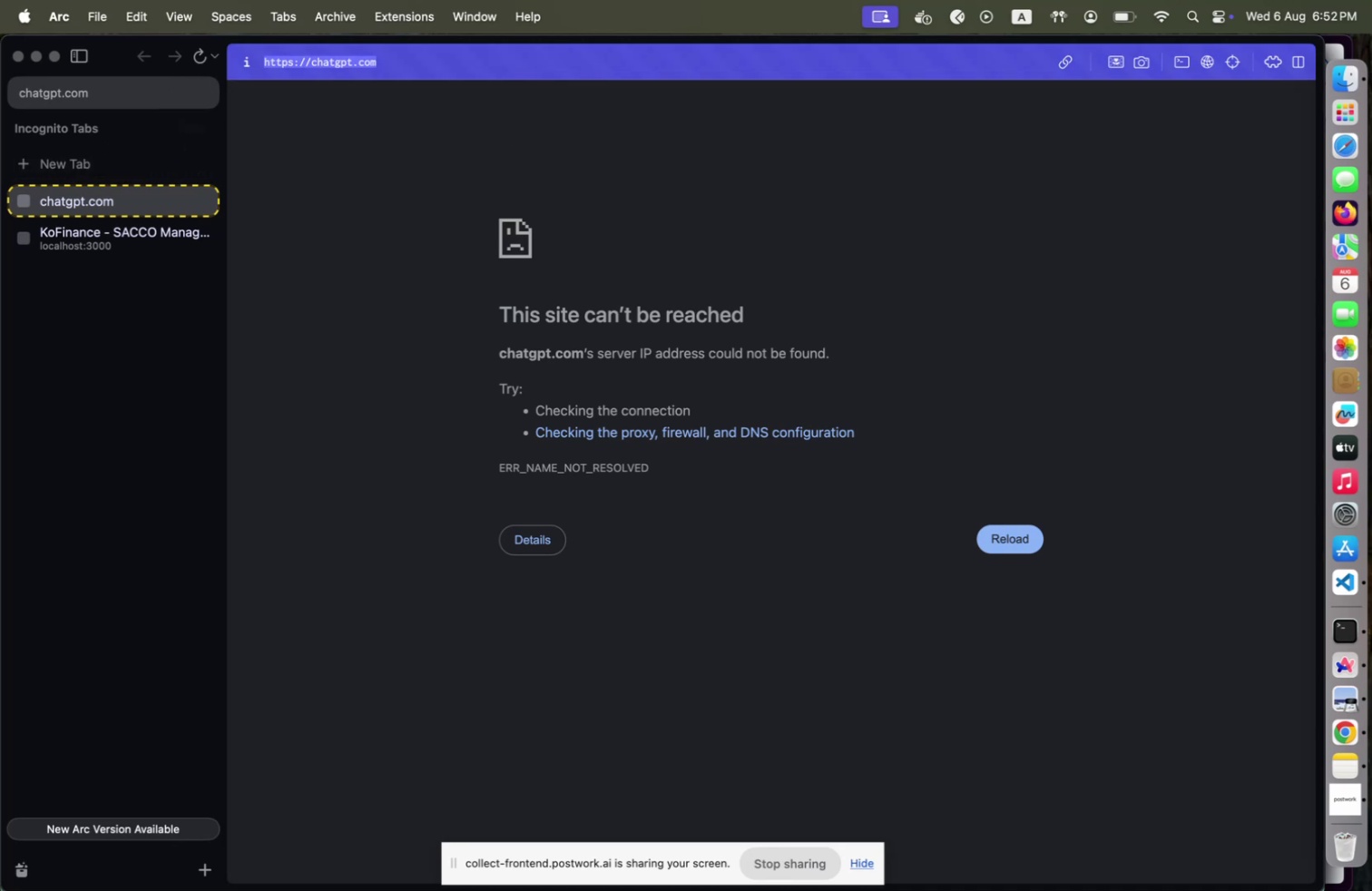 
key(Enter)
 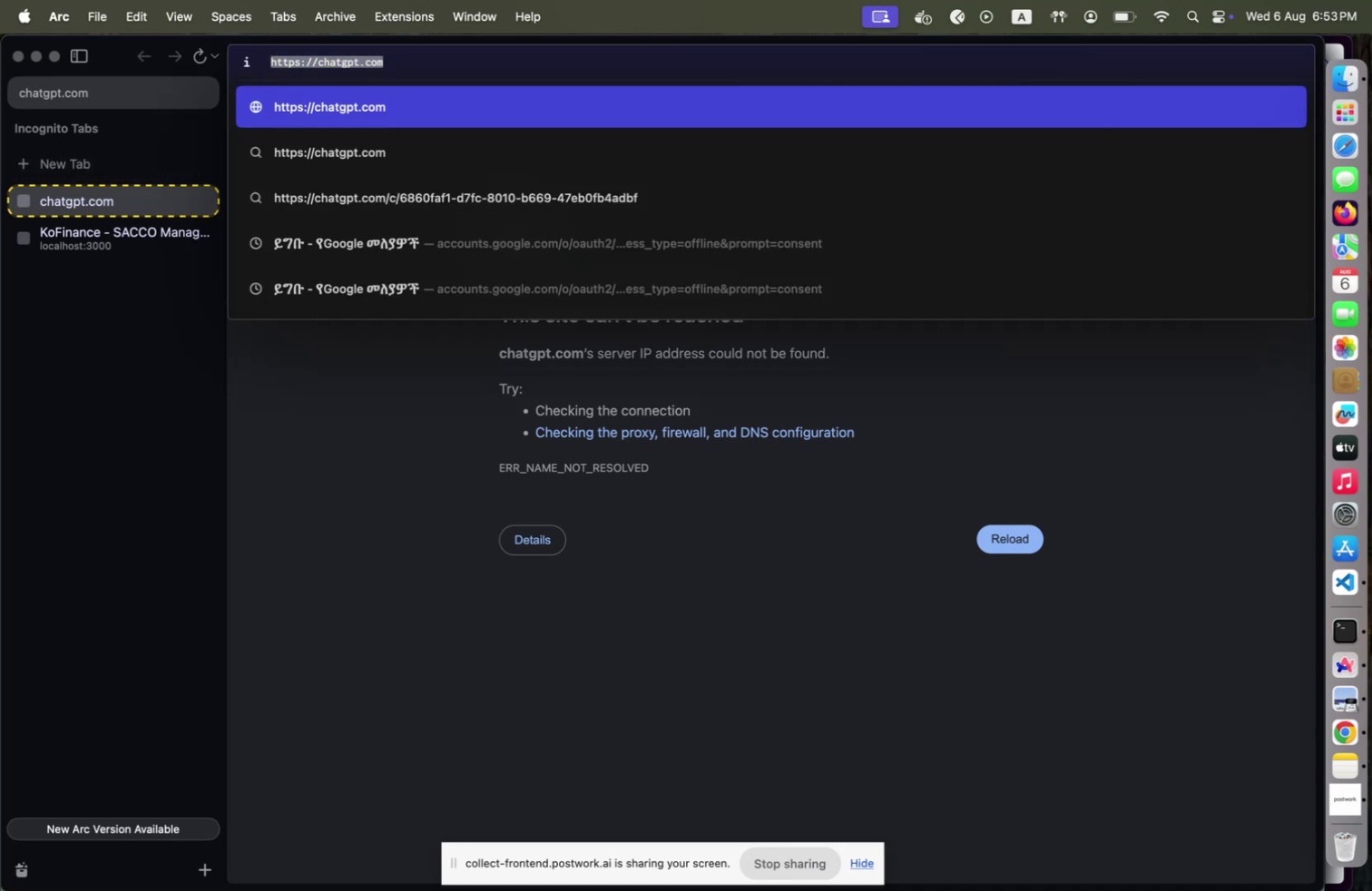 
key(Enter)
 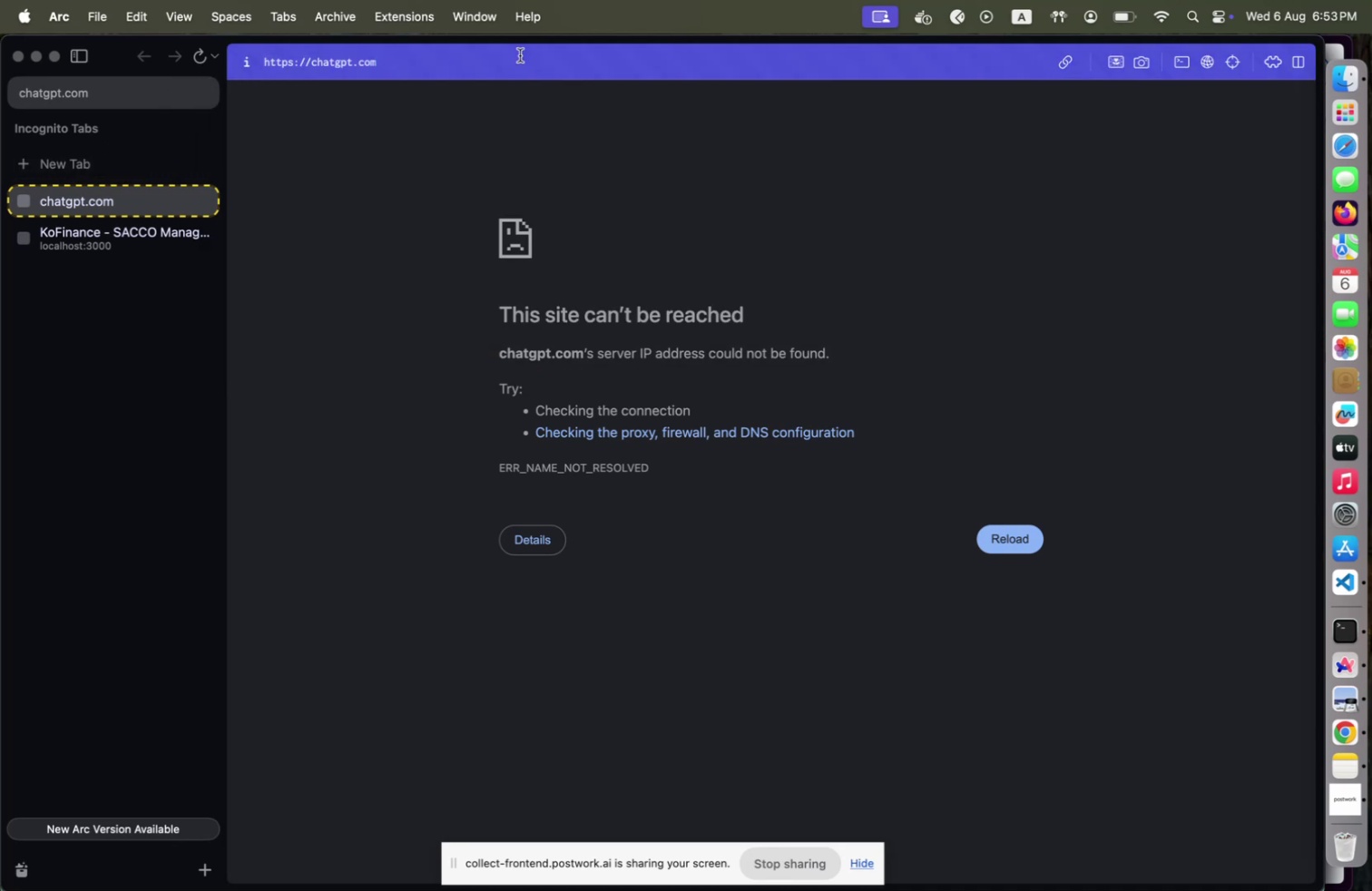 
key(Enter)
 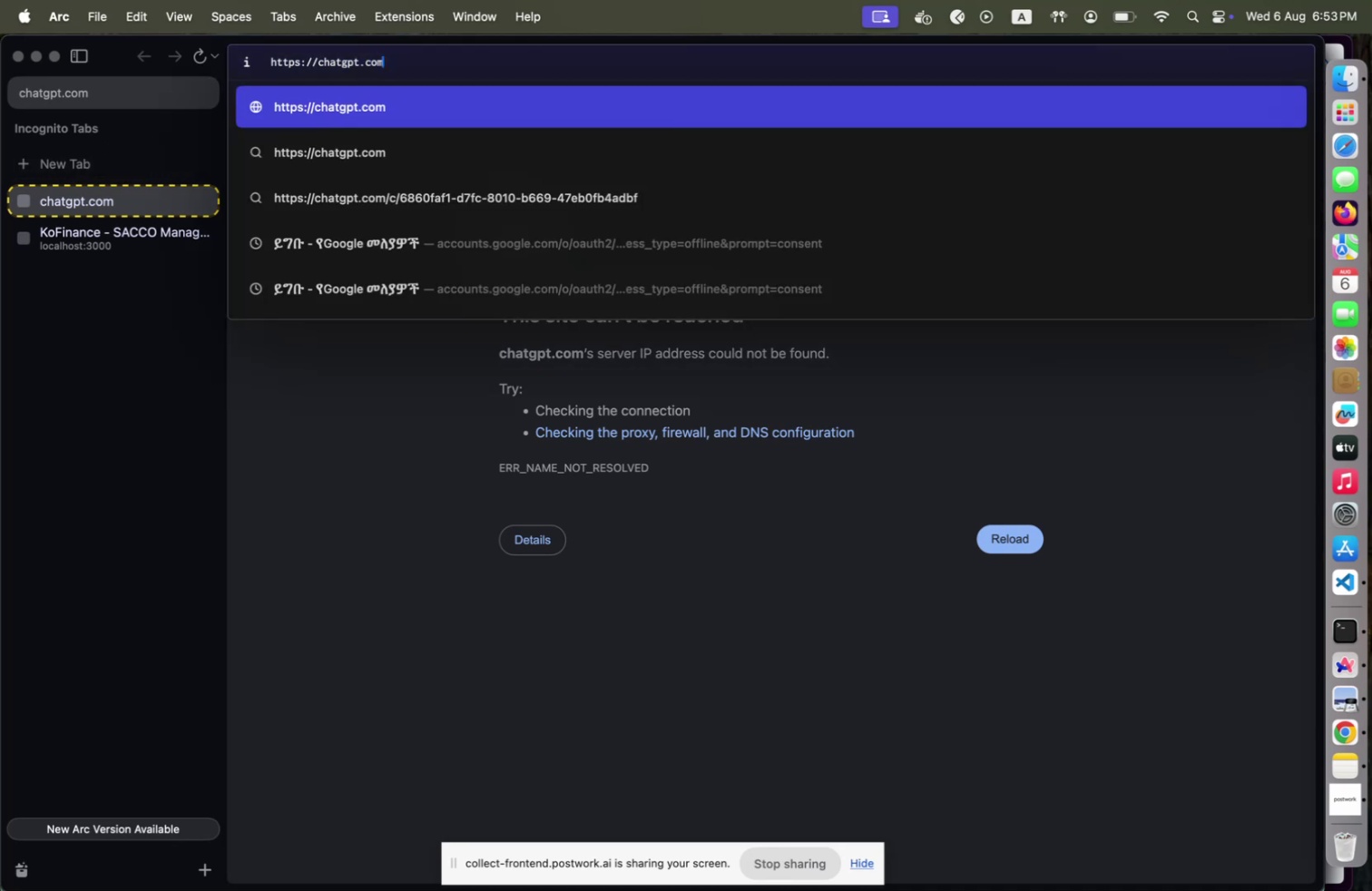 
key(Enter)
 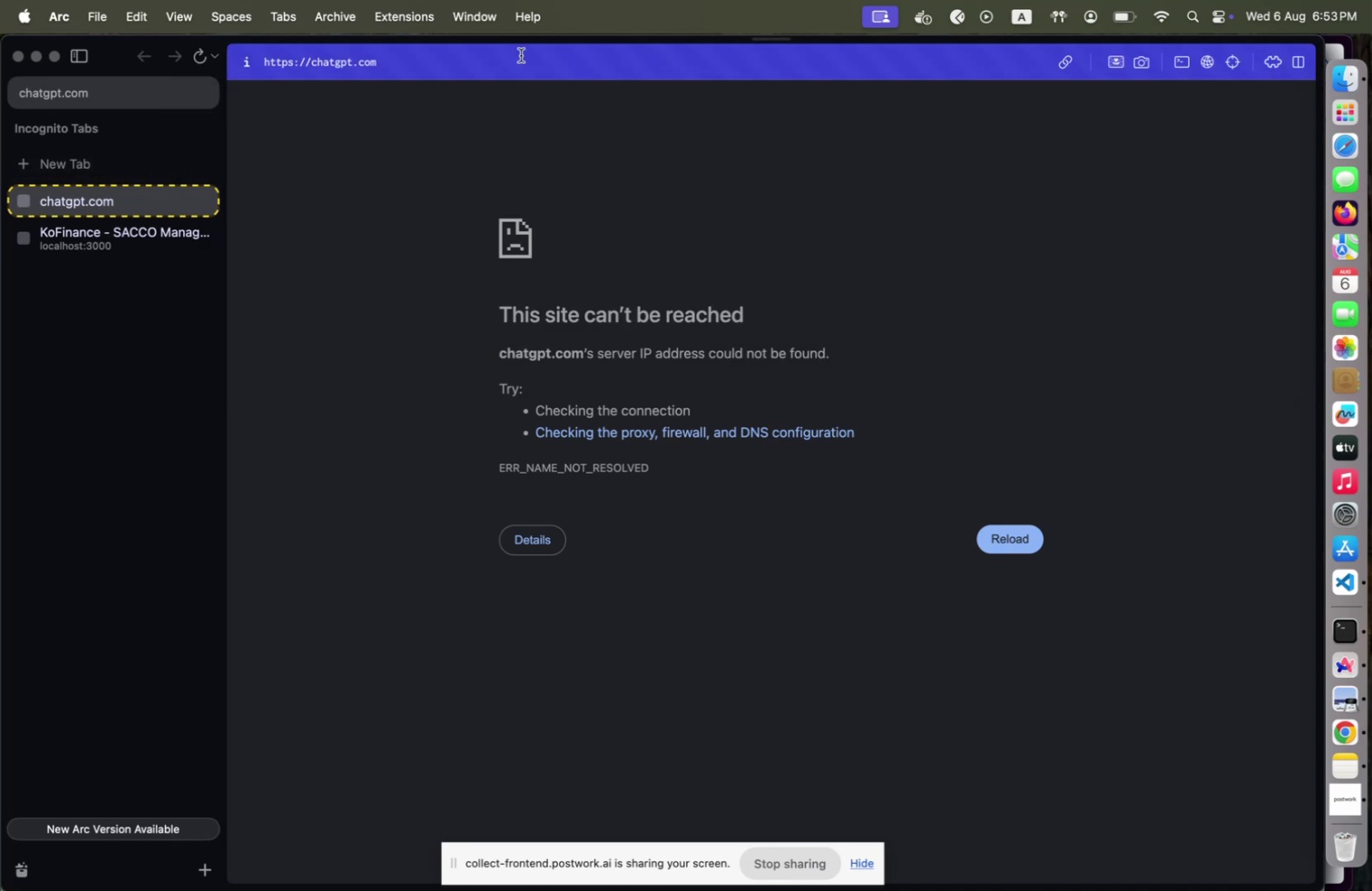 
left_click([521, 55])
 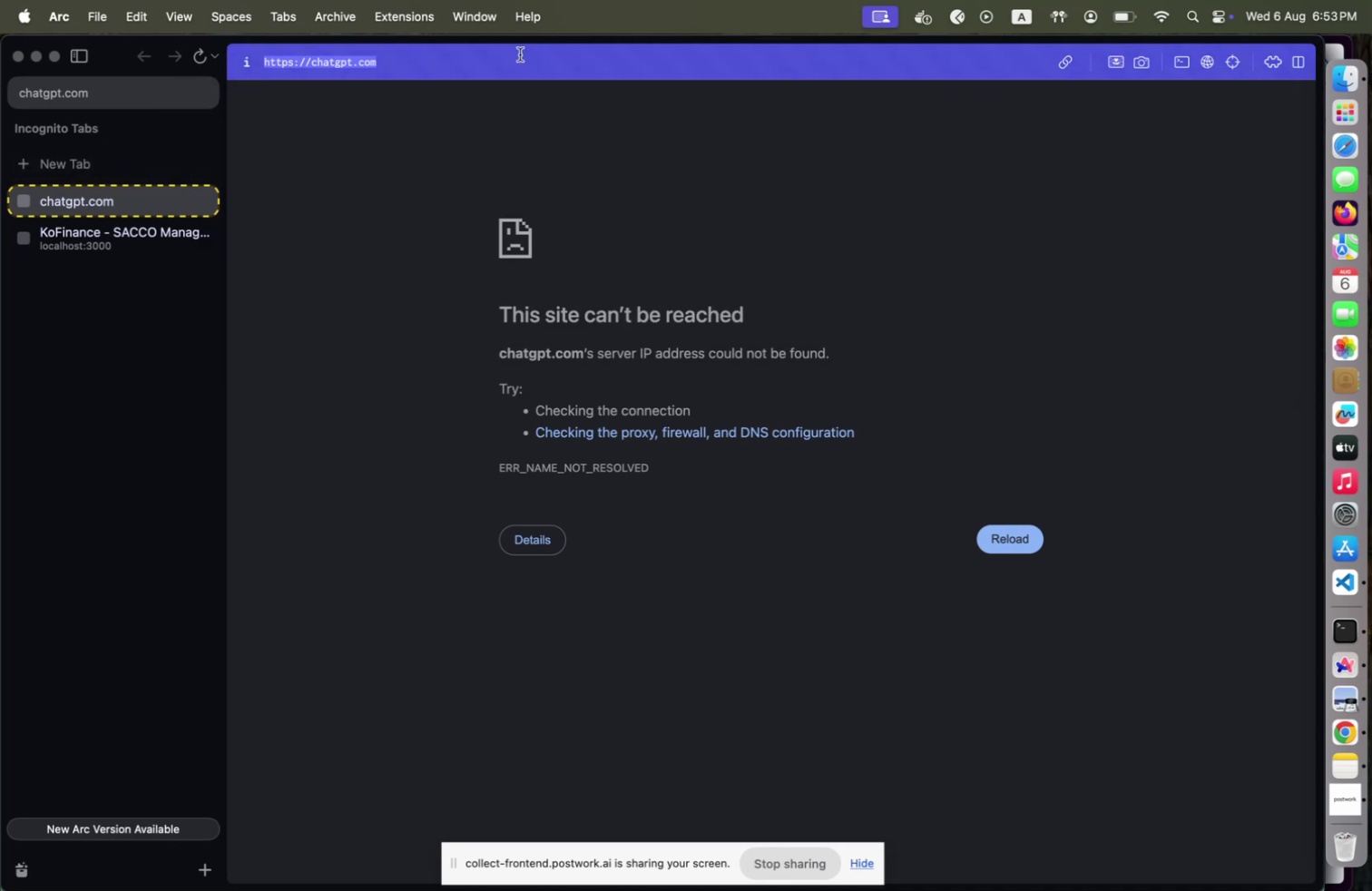 
key(Enter)
 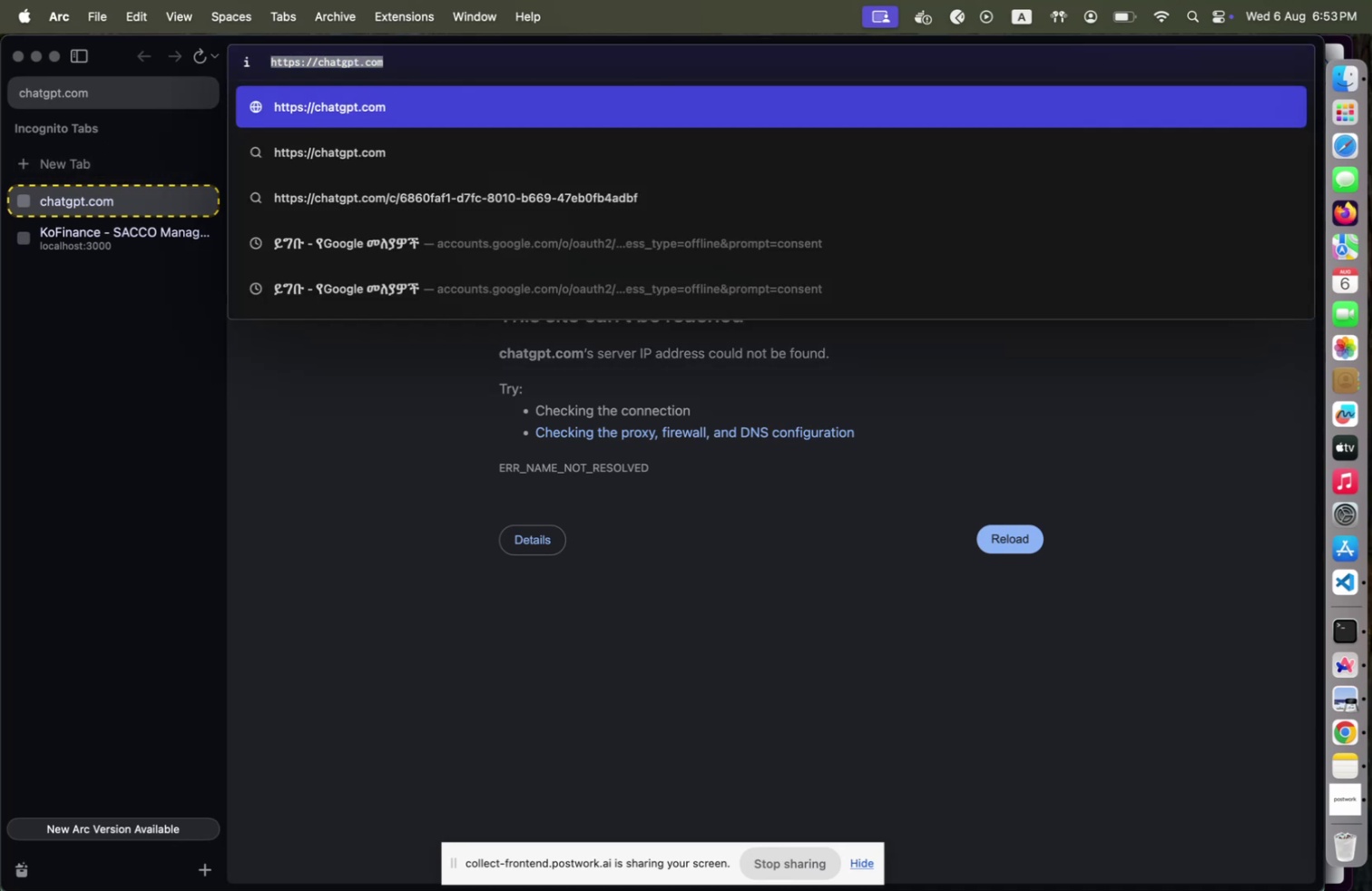 
key(Enter)
 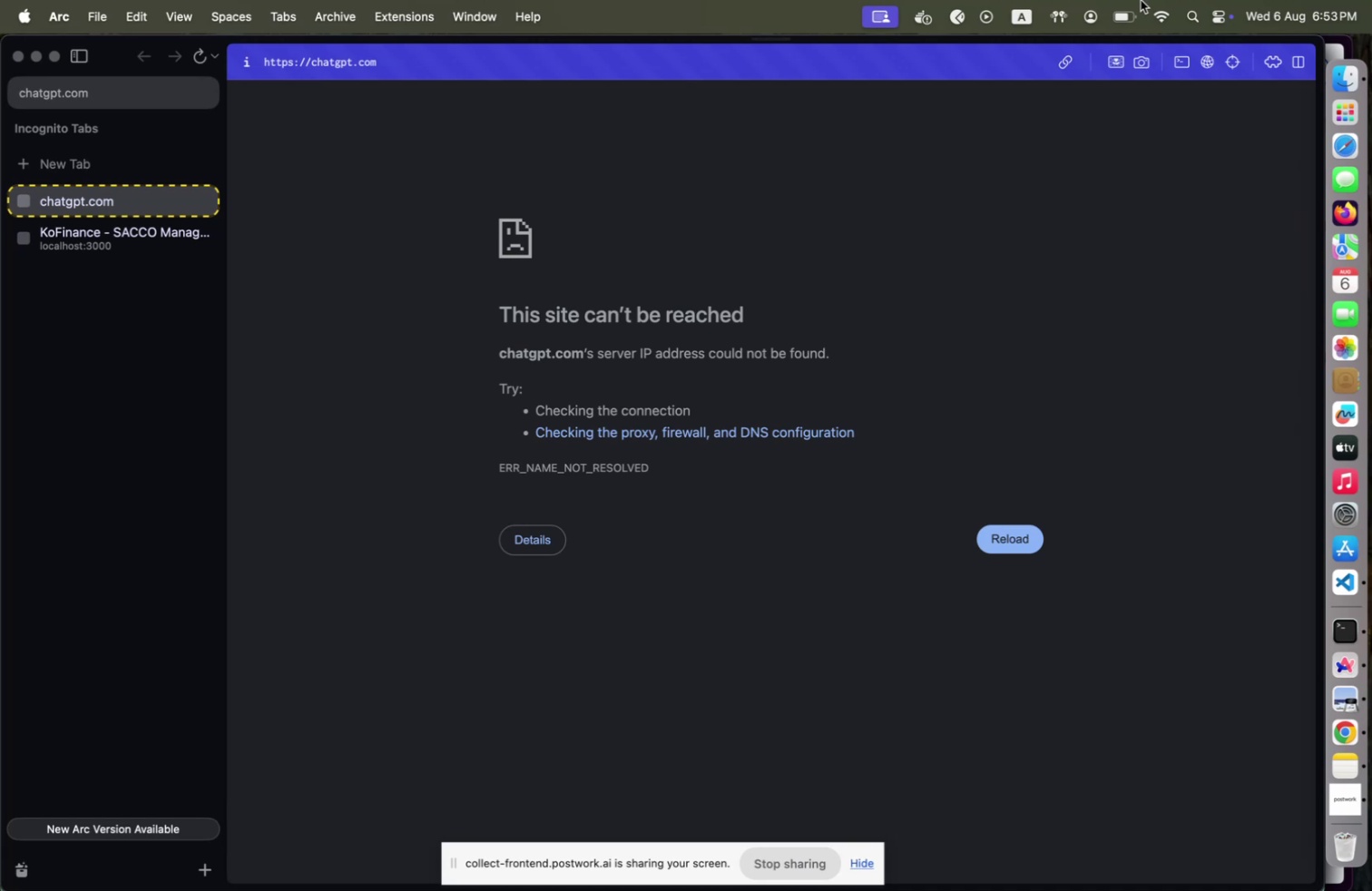 
left_click([1145, 0])
 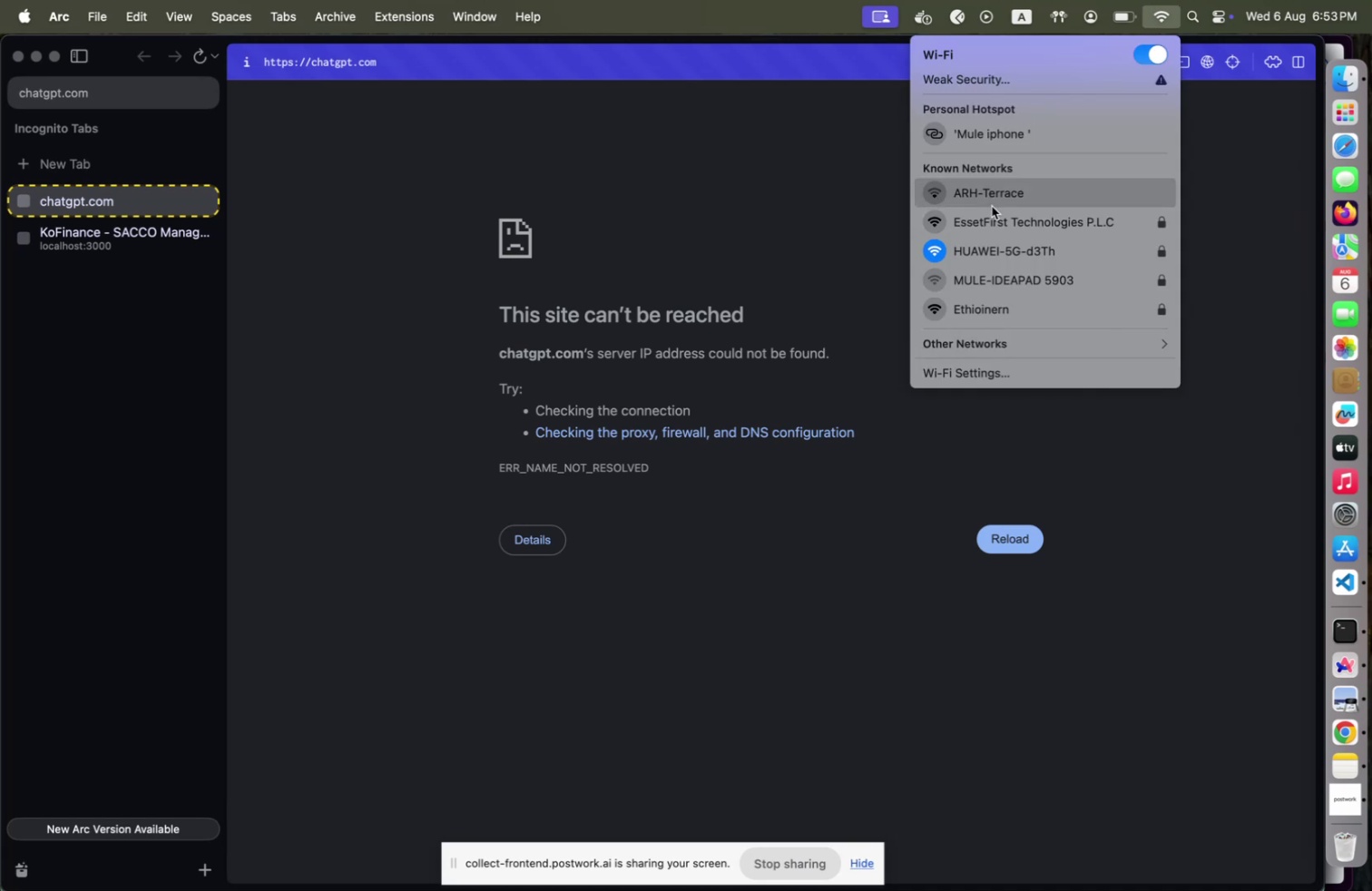 
left_click([993, 201])
 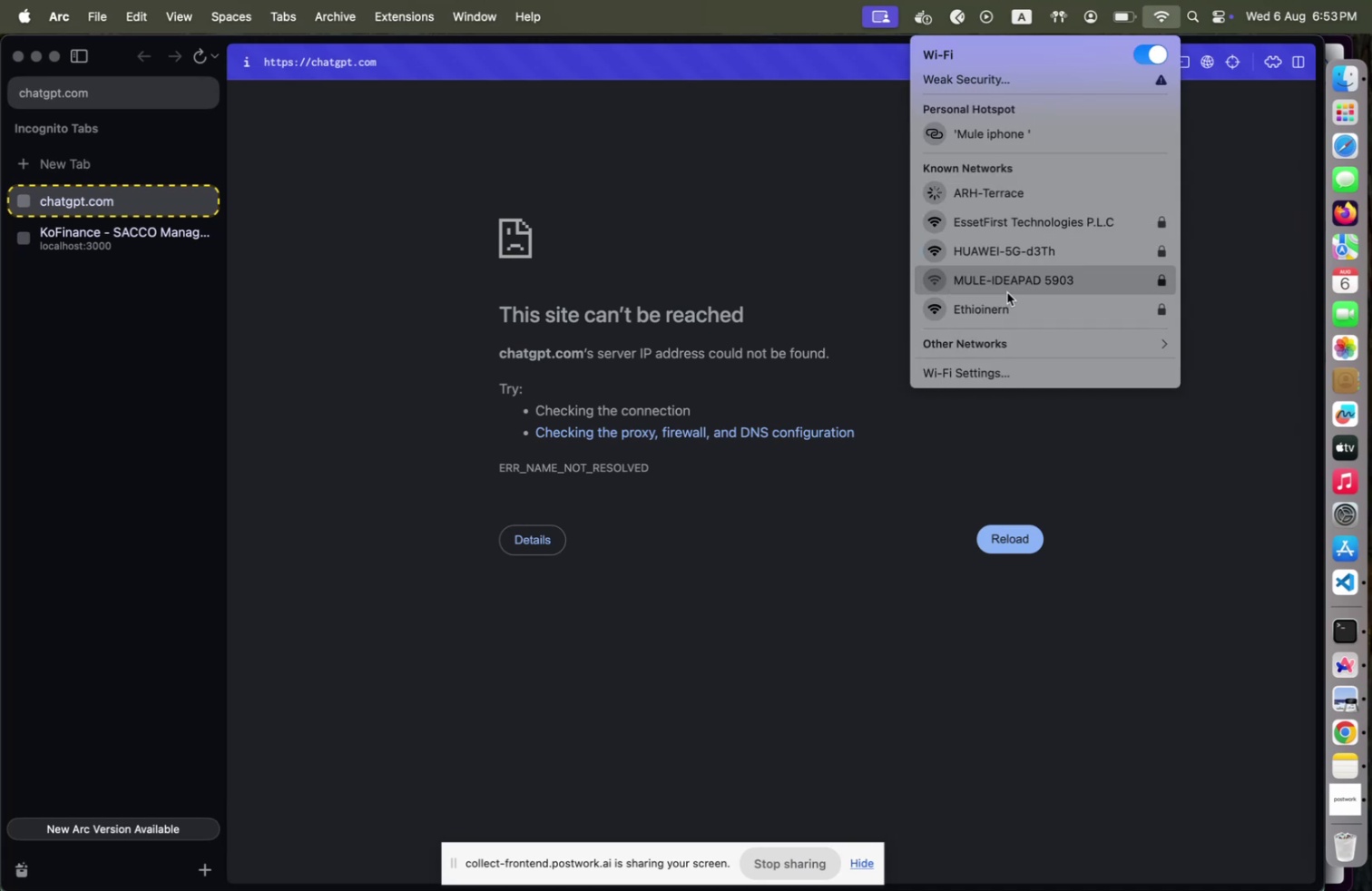 
left_click([995, 298])
 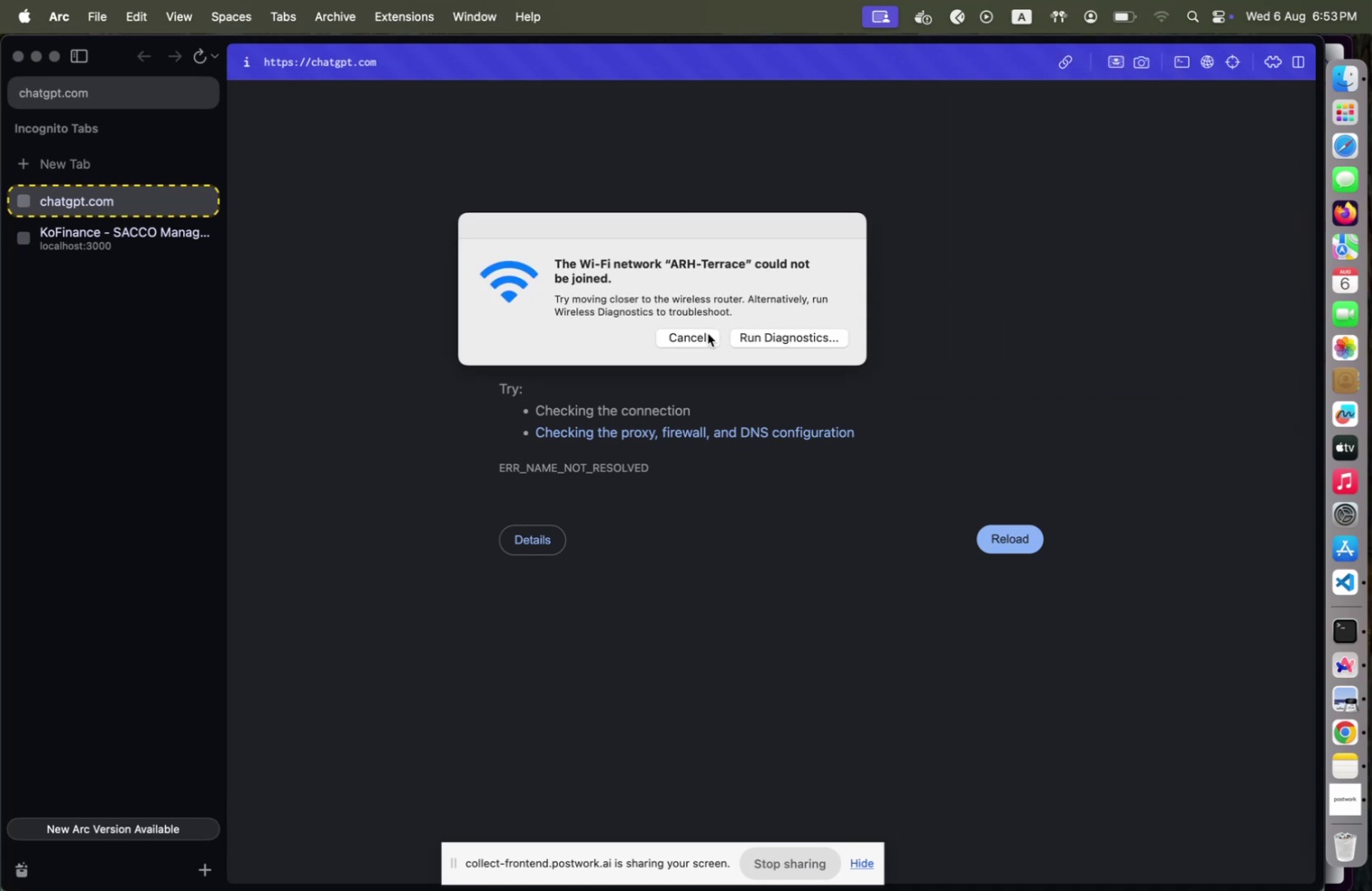 
left_click_drag(start_coordinate=[703, 336], to_coordinate=[704, 331])
 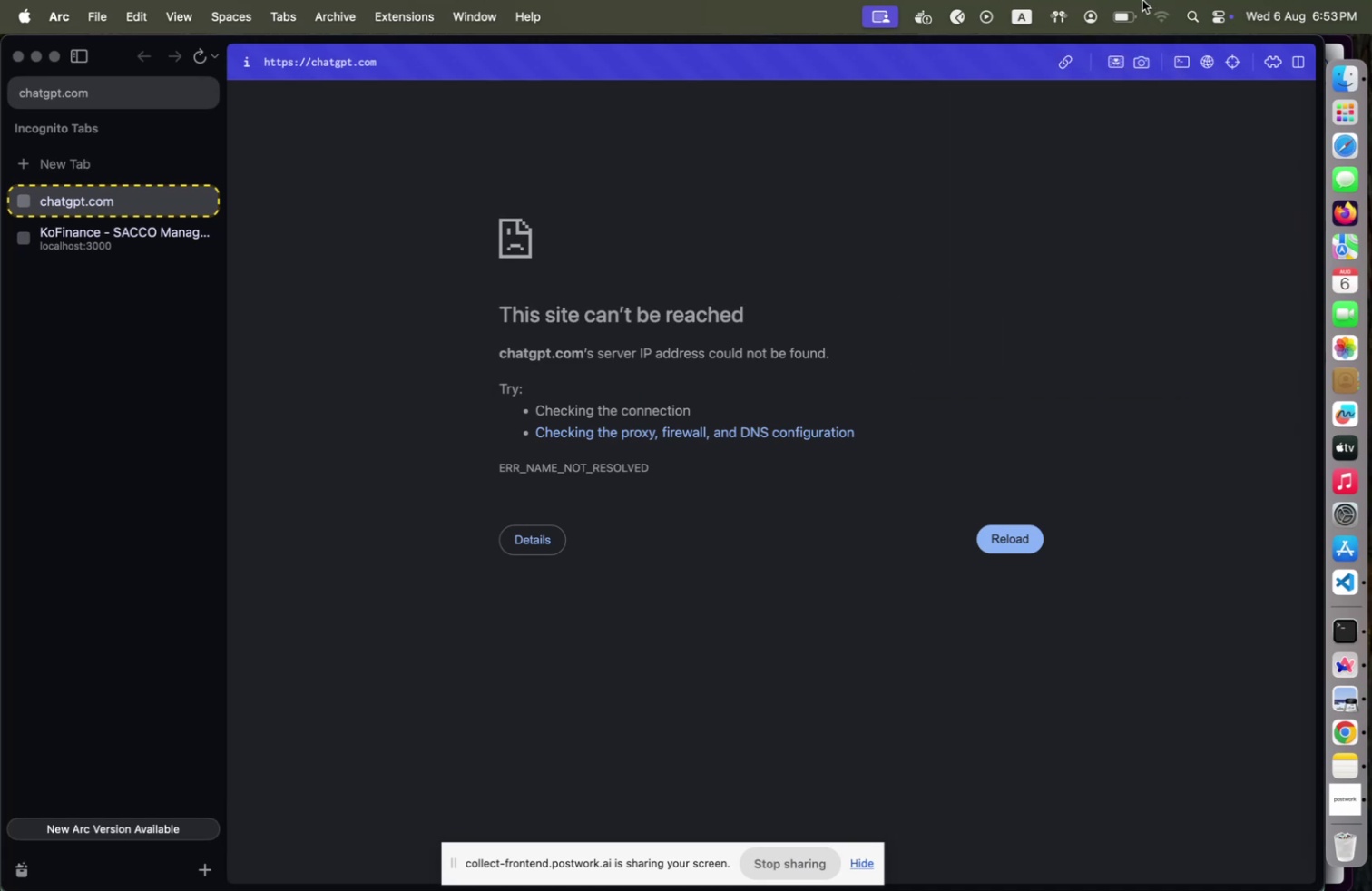 
left_click([1142, 0])
 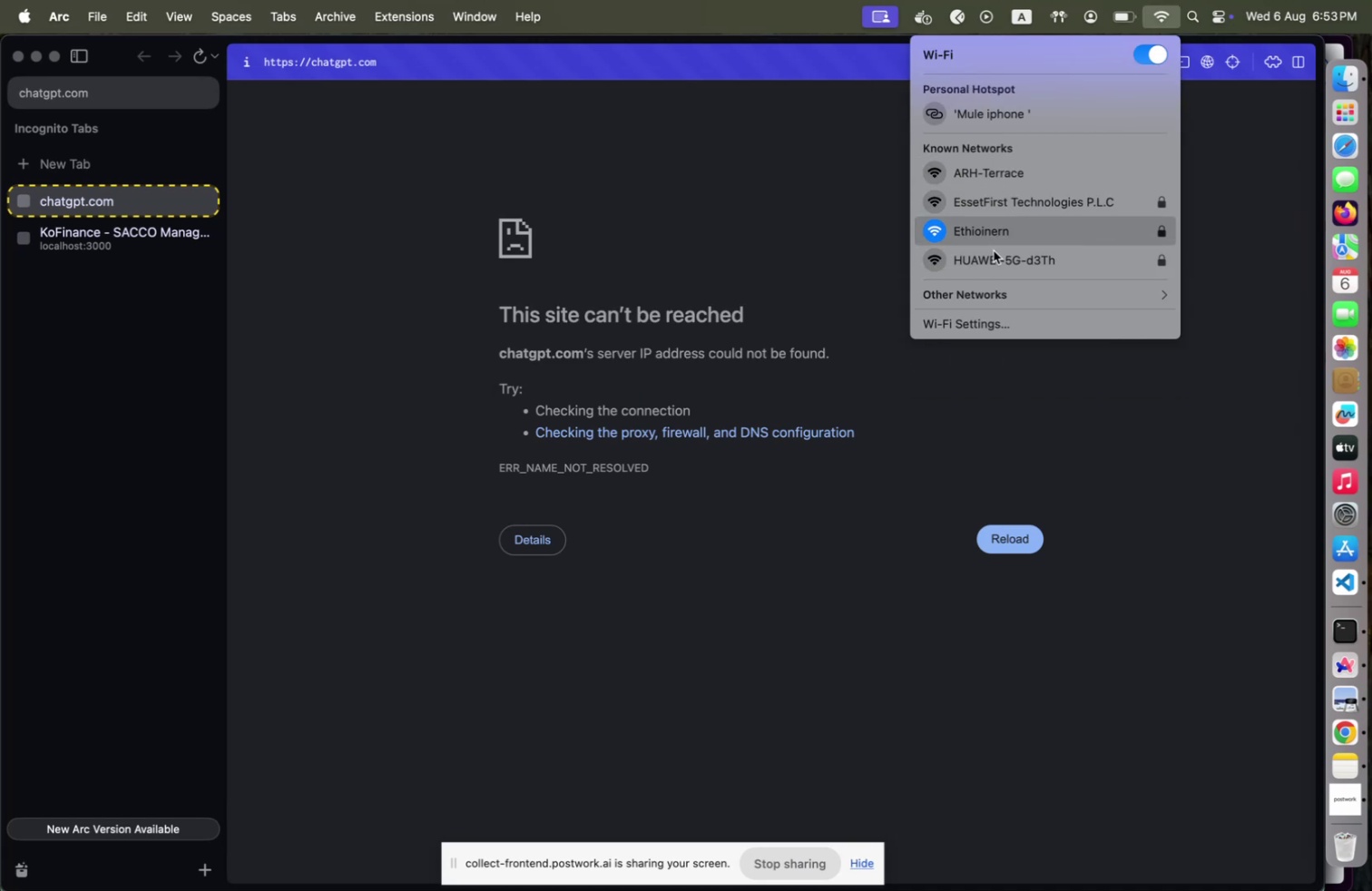 
left_click([984, 286])
 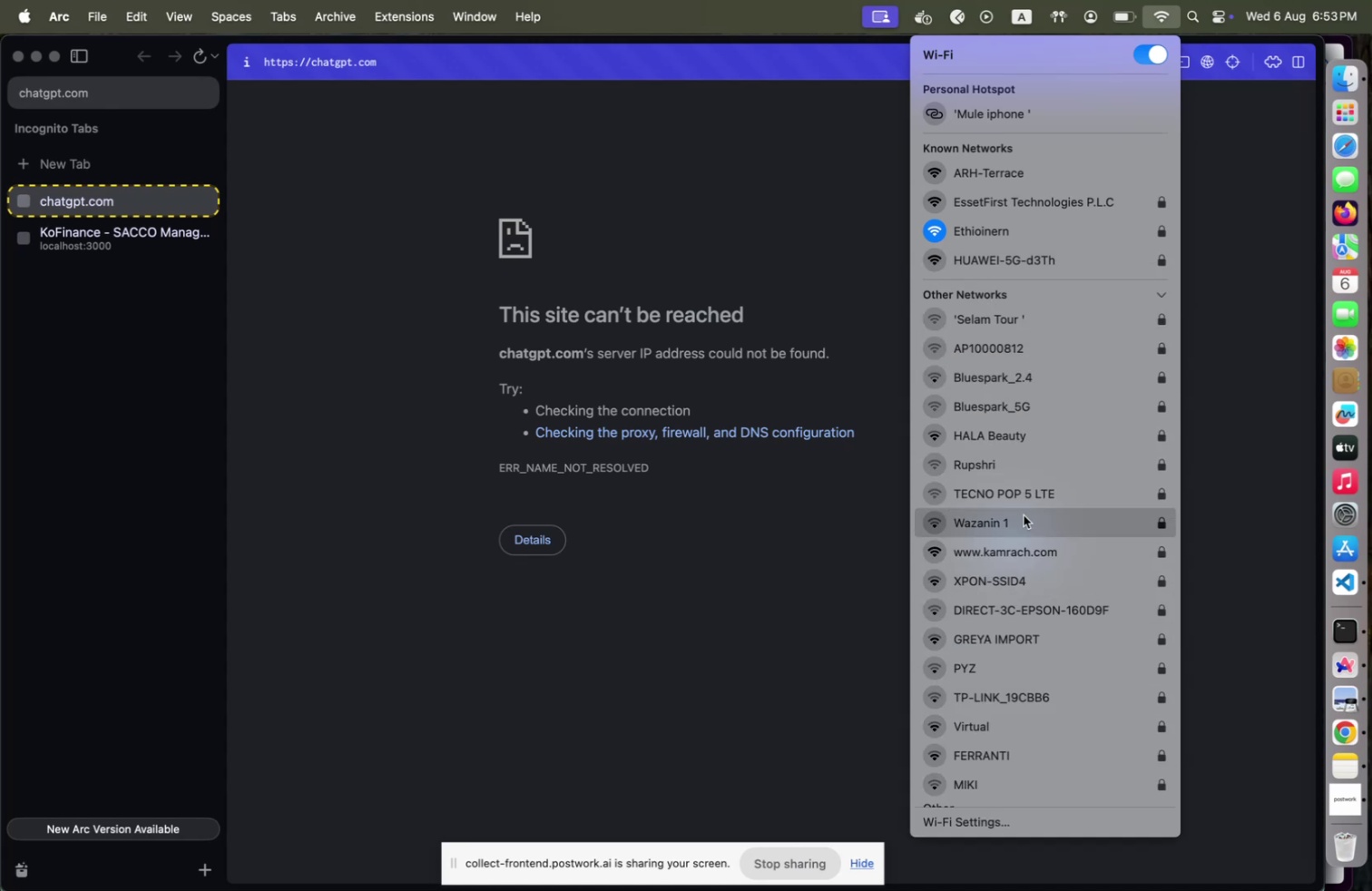 
scroll: coordinate [1038, 593], scroll_direction: down, amount: 9.0
 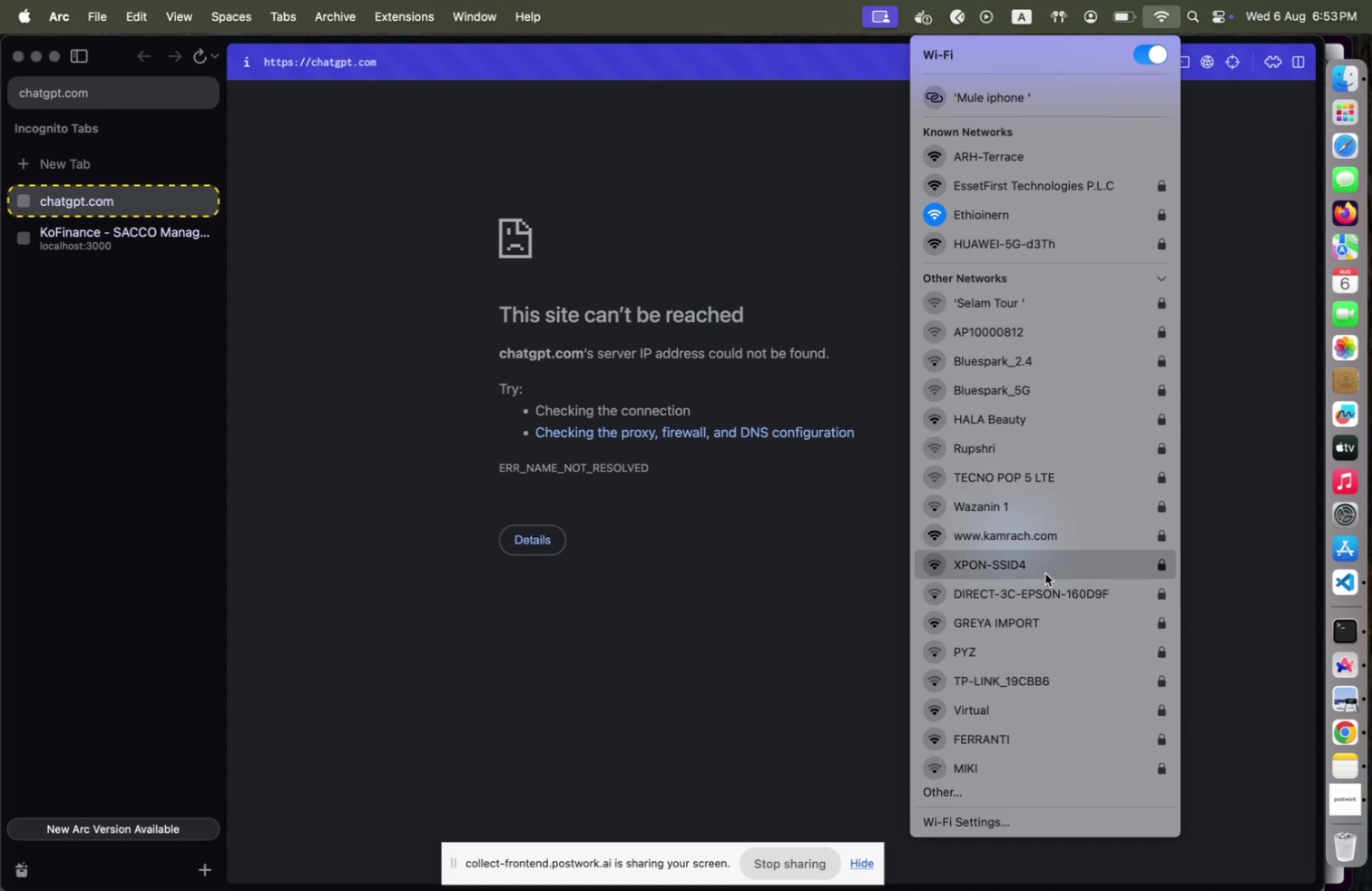 
scroll: coordinate [1131, 151], scroll_direction: up, amount: 6.0
 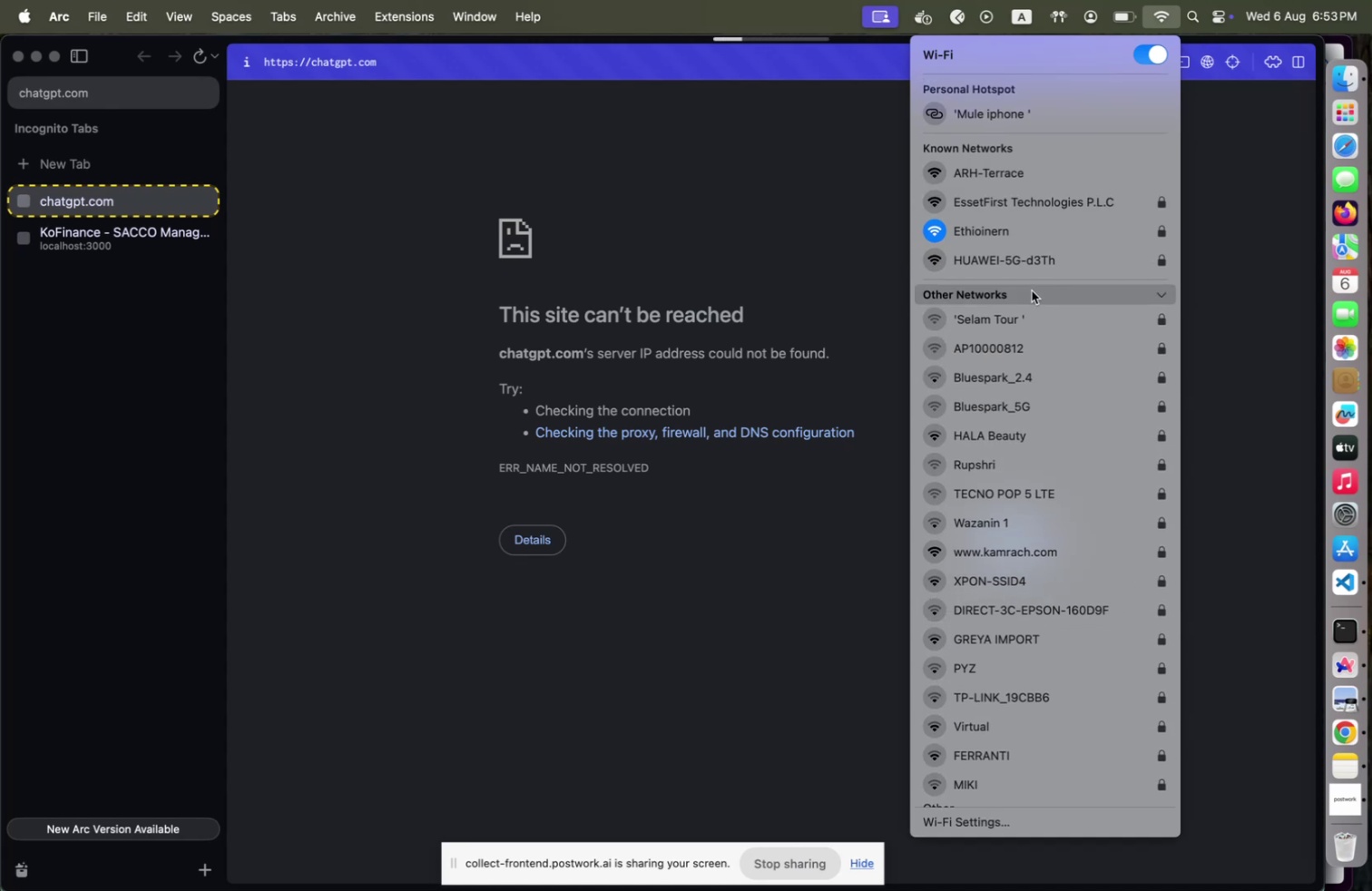 
wait(8.28)
 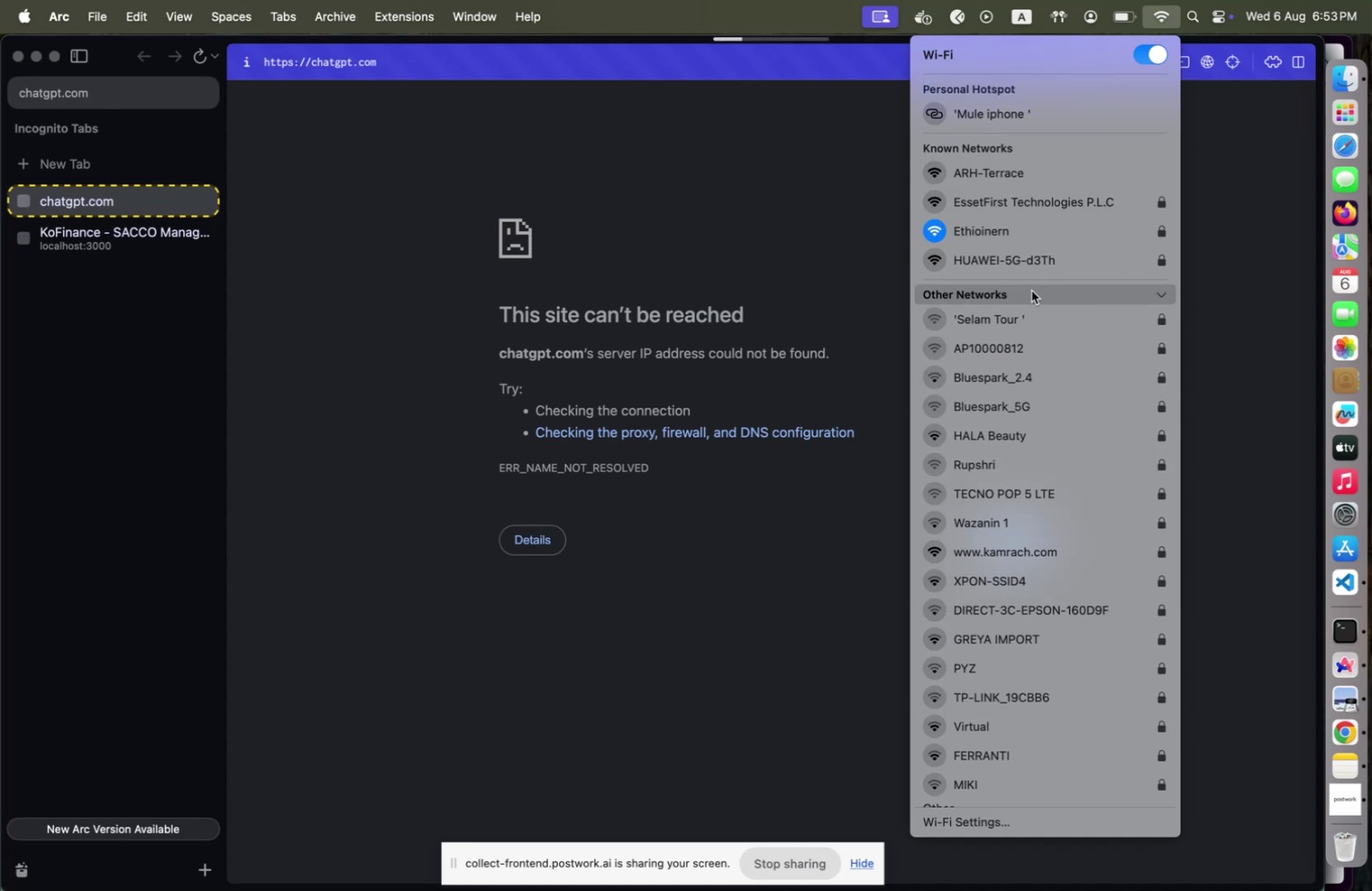 
scroll: coordinate [1059, 375], scroll_direction: up, amount: 5.0
 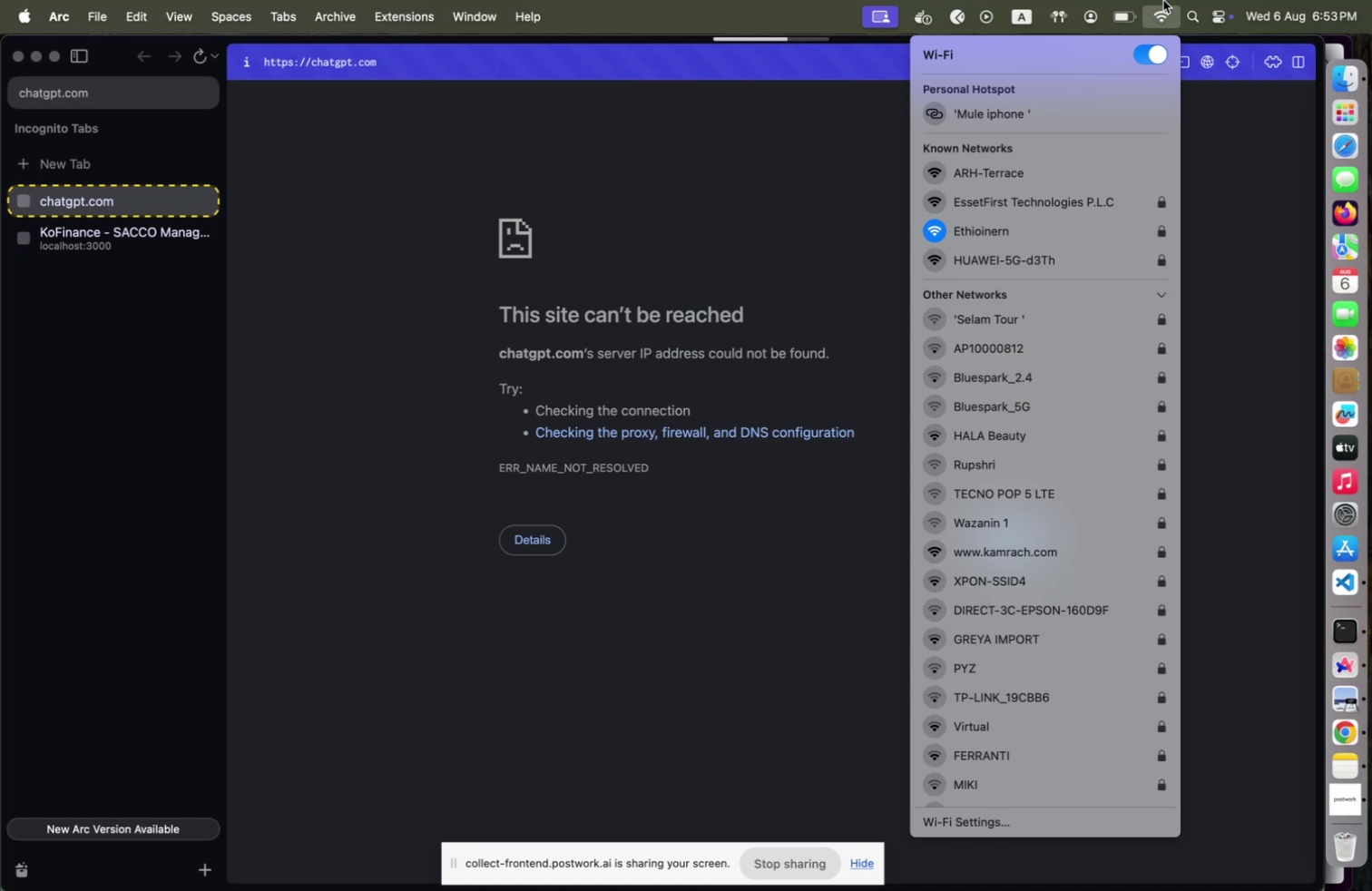 
left_click([1163, 0])
 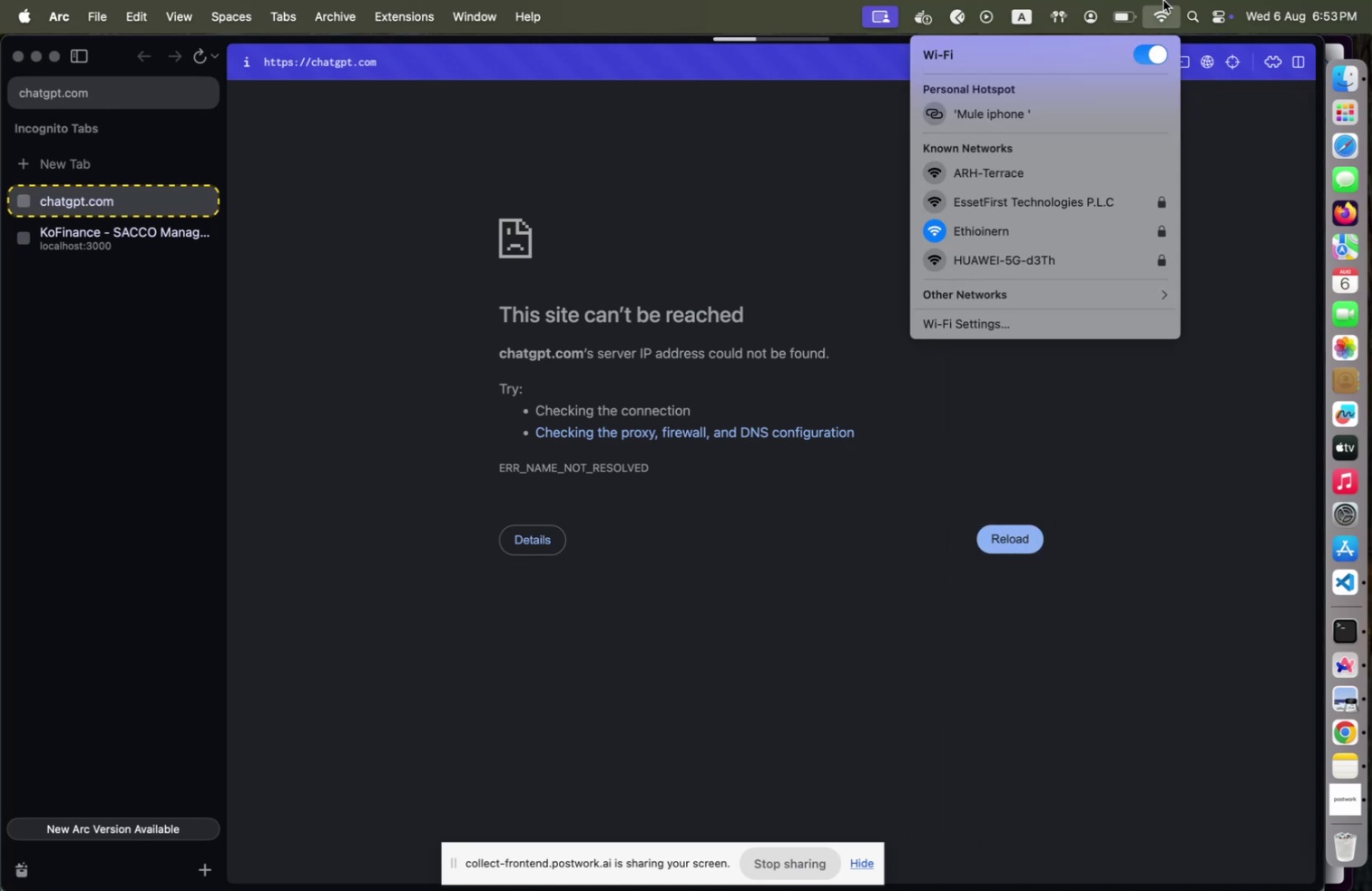 
double_click([1163, 0])
 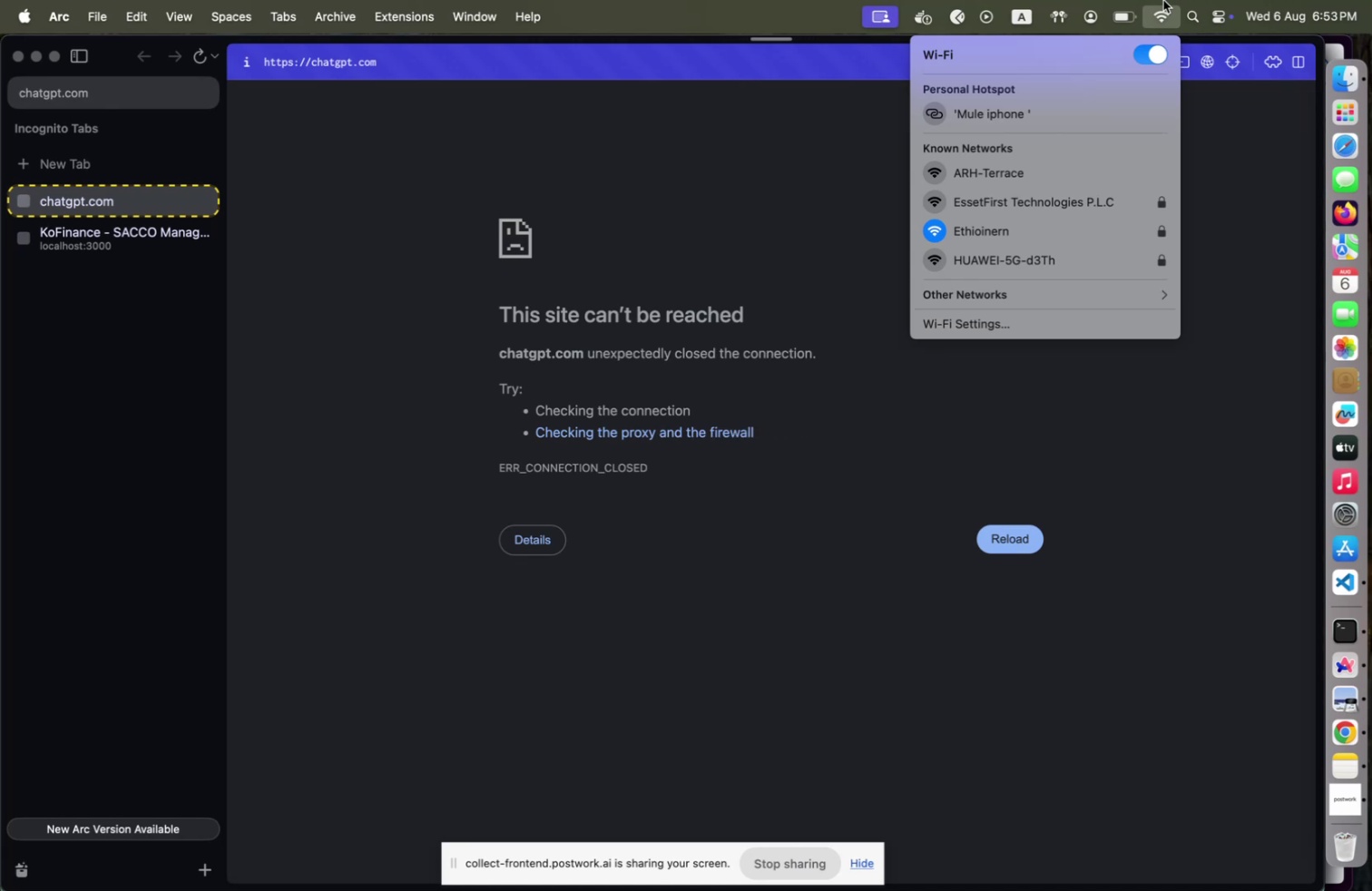 
wait(6.7)
 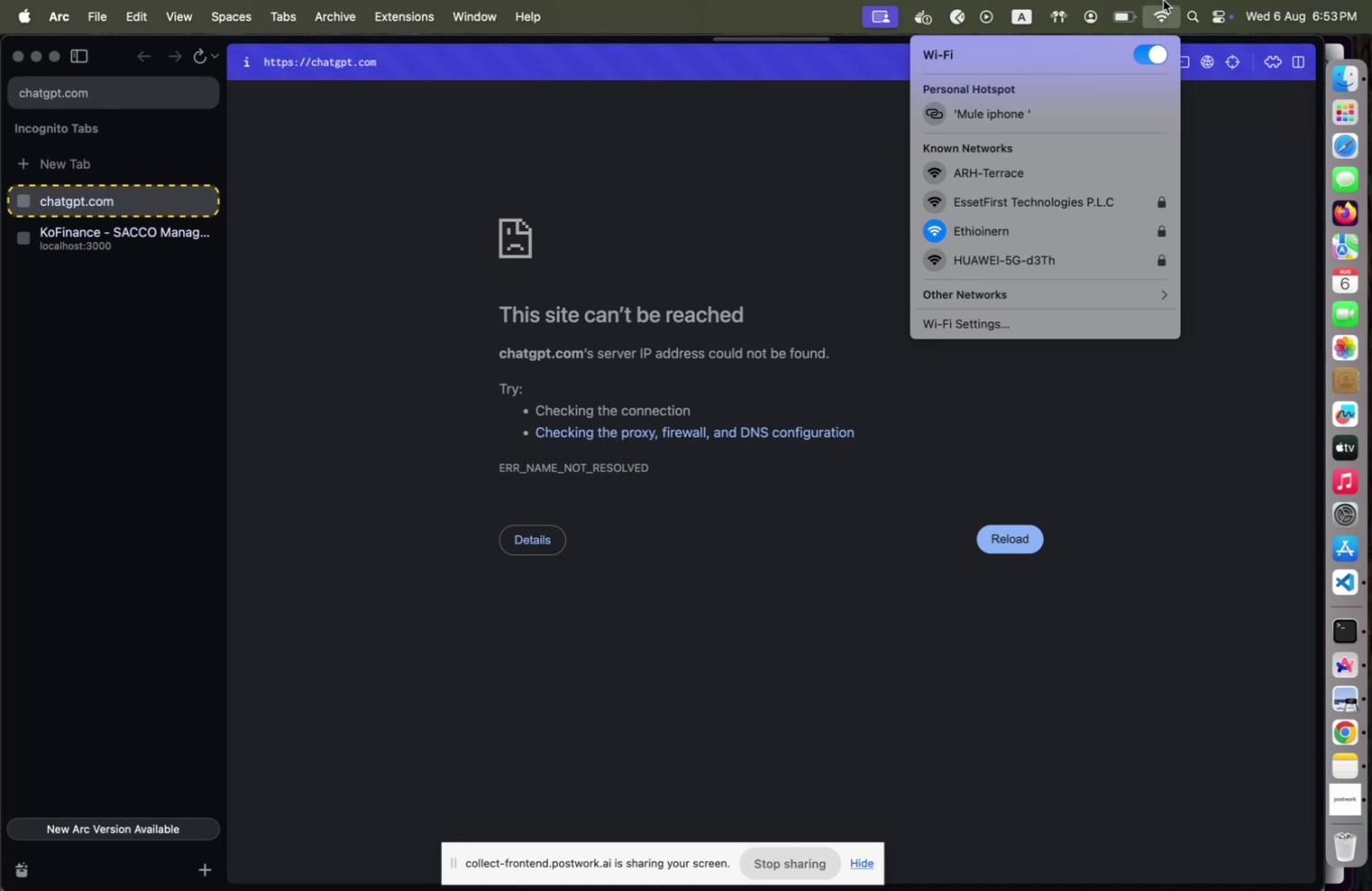 
left_click([1057, 304])
 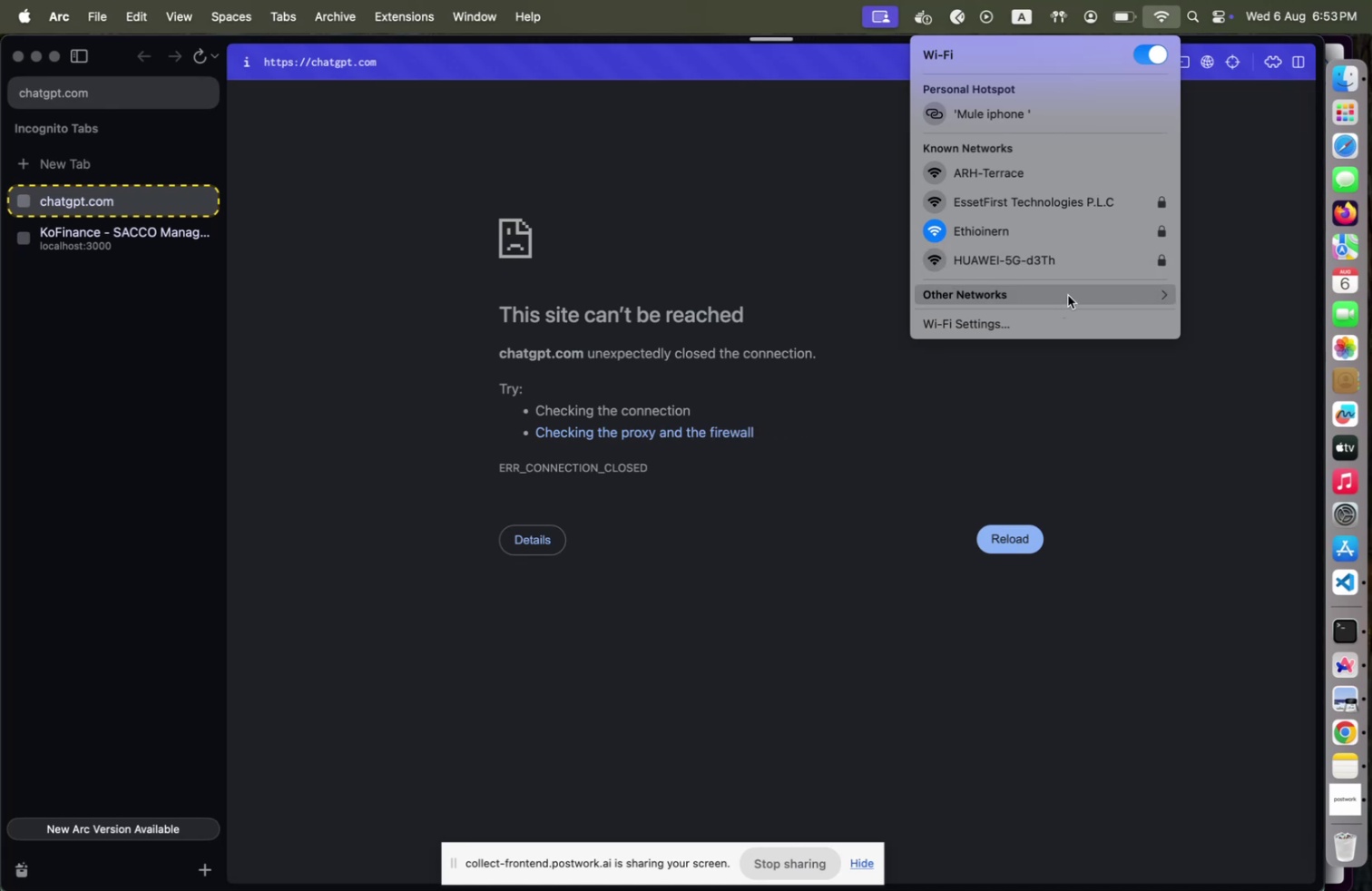 
left_click([1068, 295])
 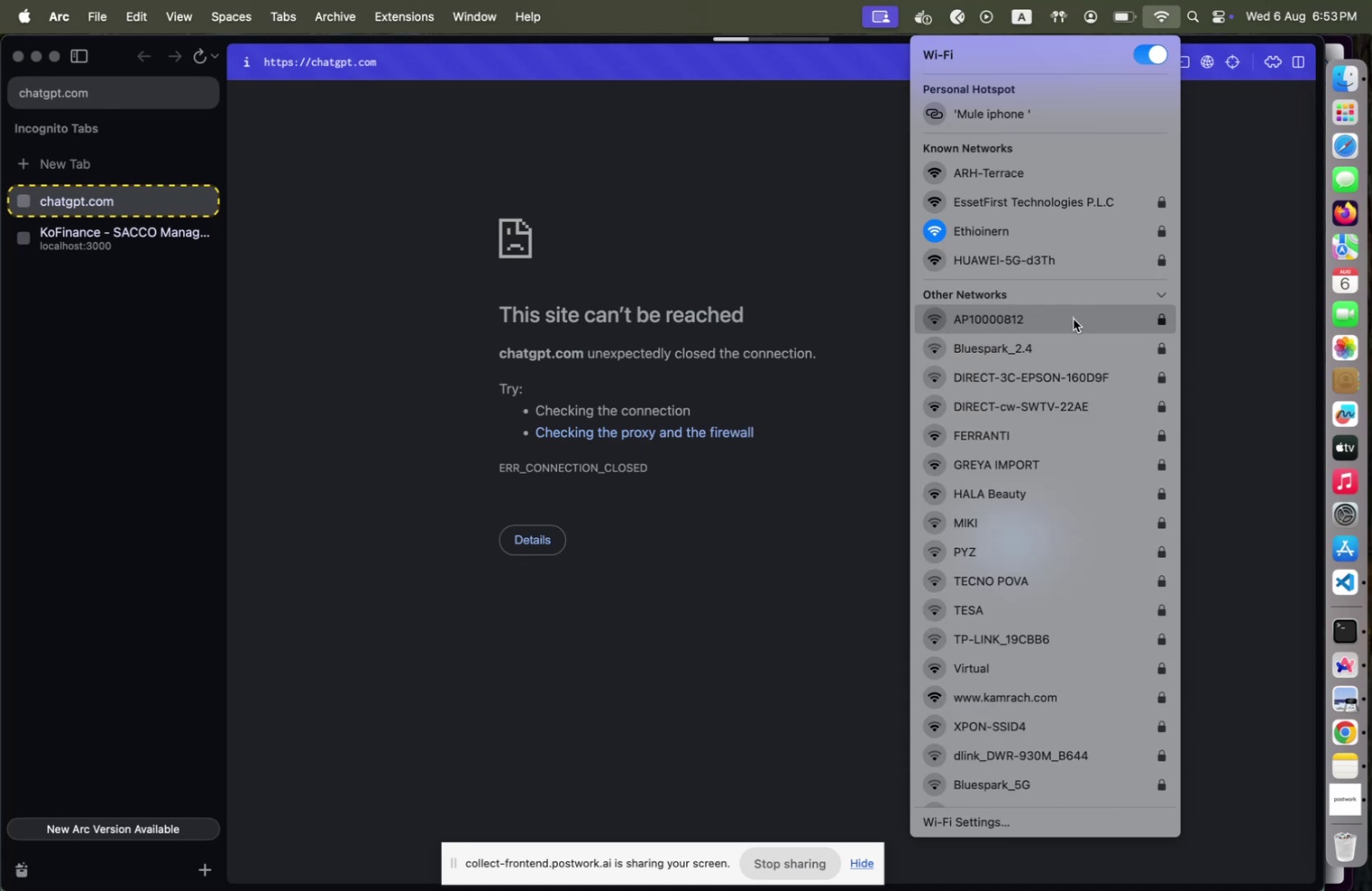 
scroll: coordinate [1035, 514], scroll_direction: down, amount: 5.0
 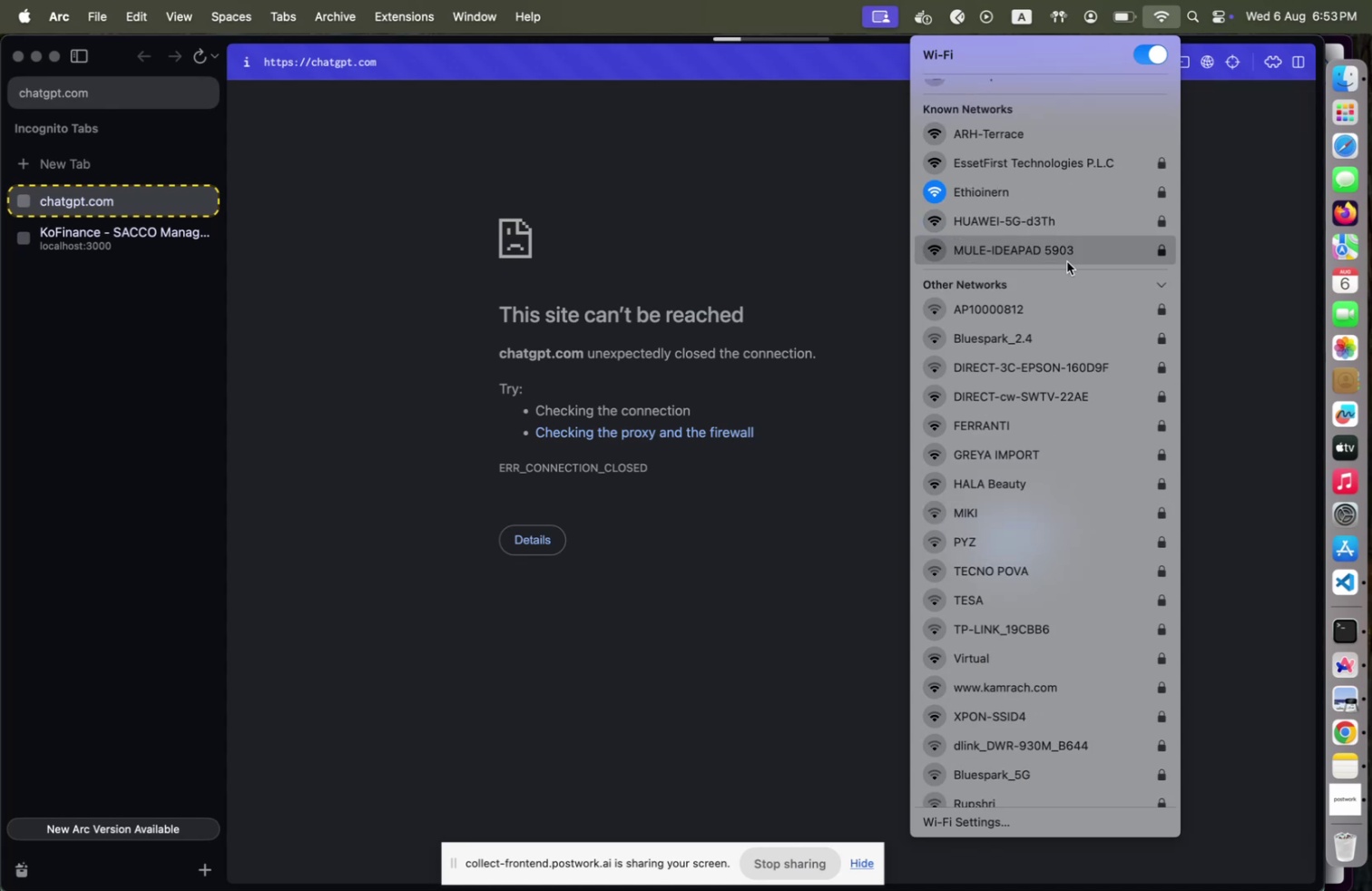 
left_click([1066, 259])
 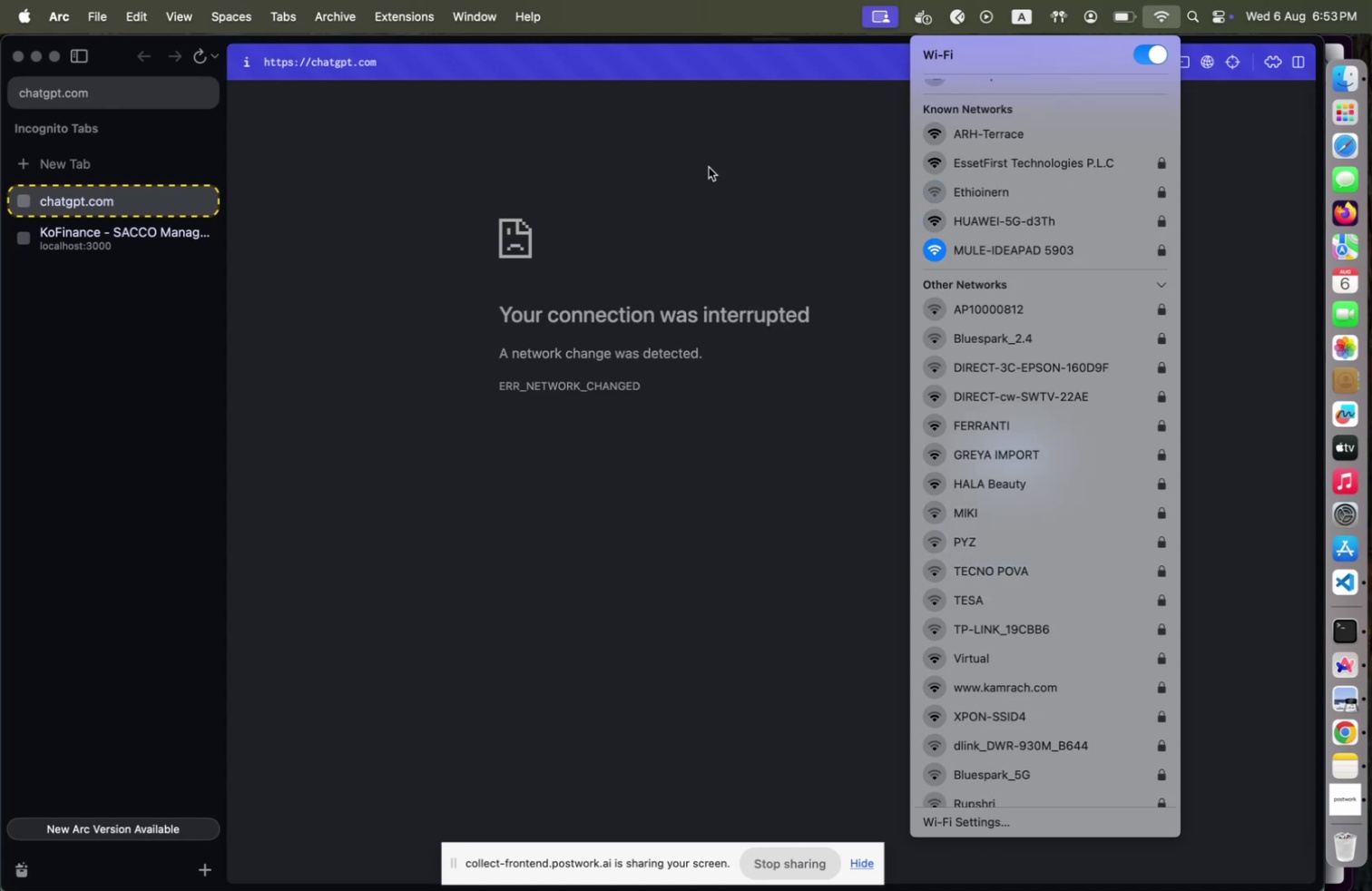 
left_click([709, 165])
 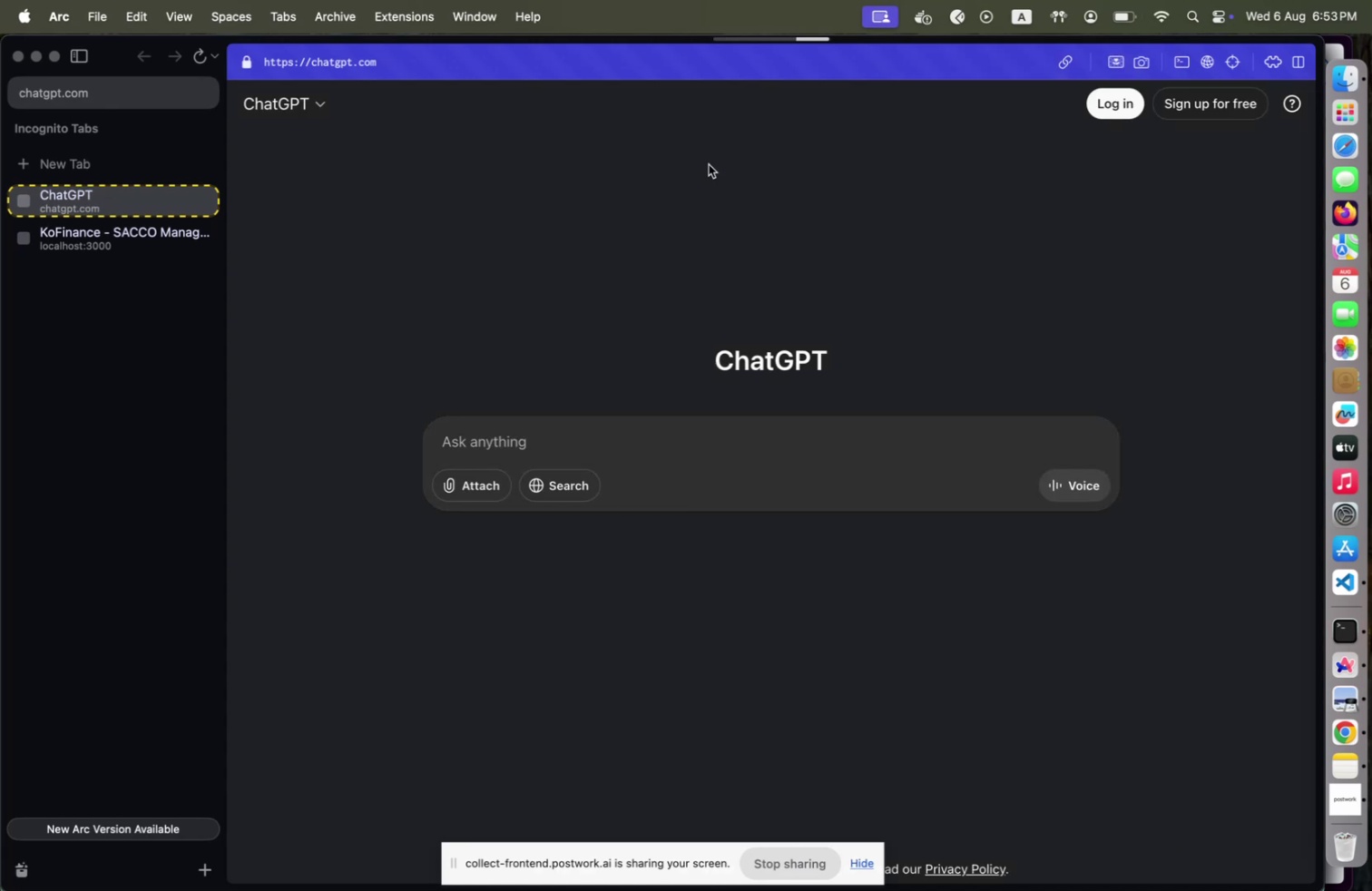 
wait(10.4)
 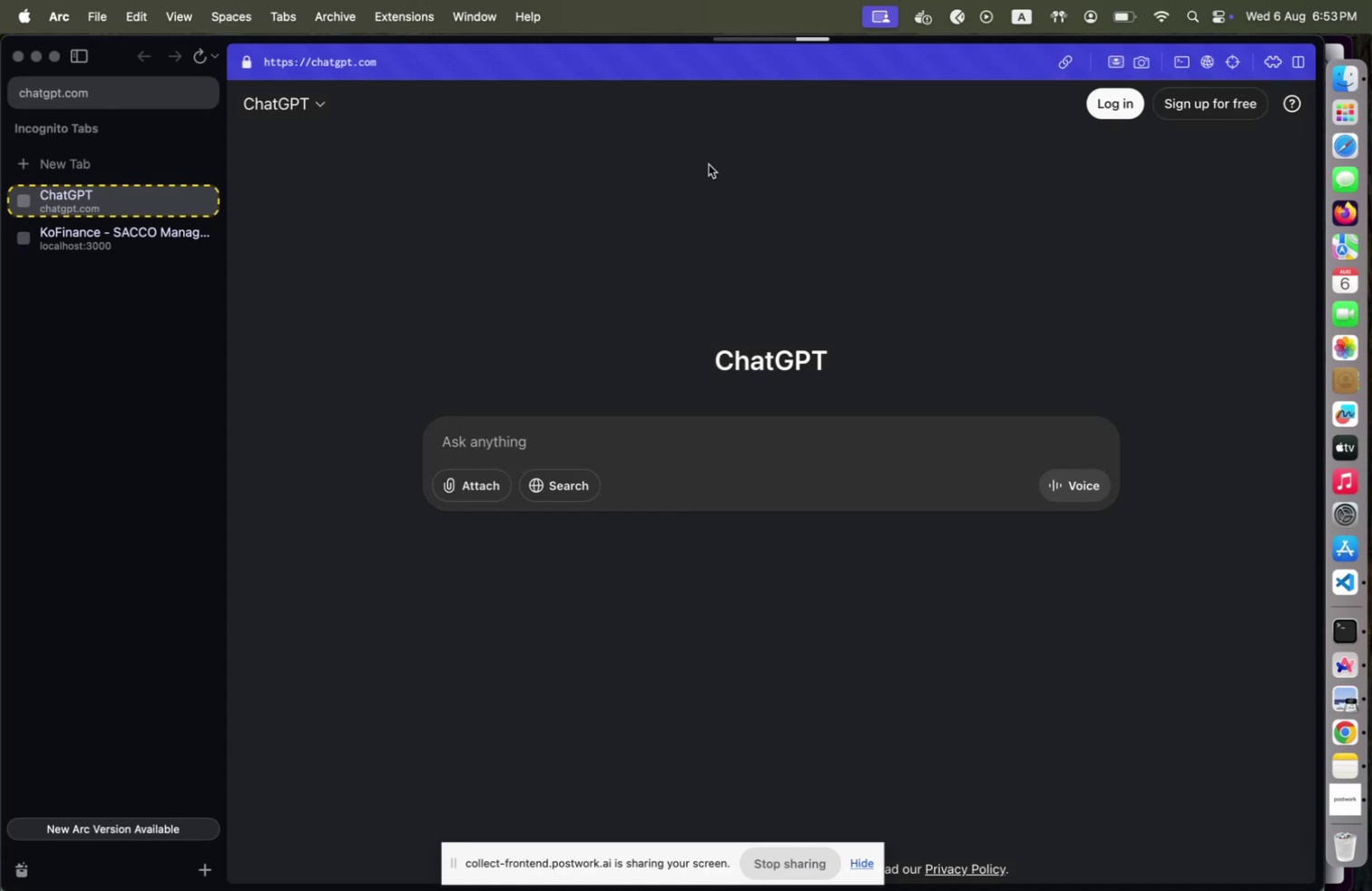 
left_click([102, 254])
 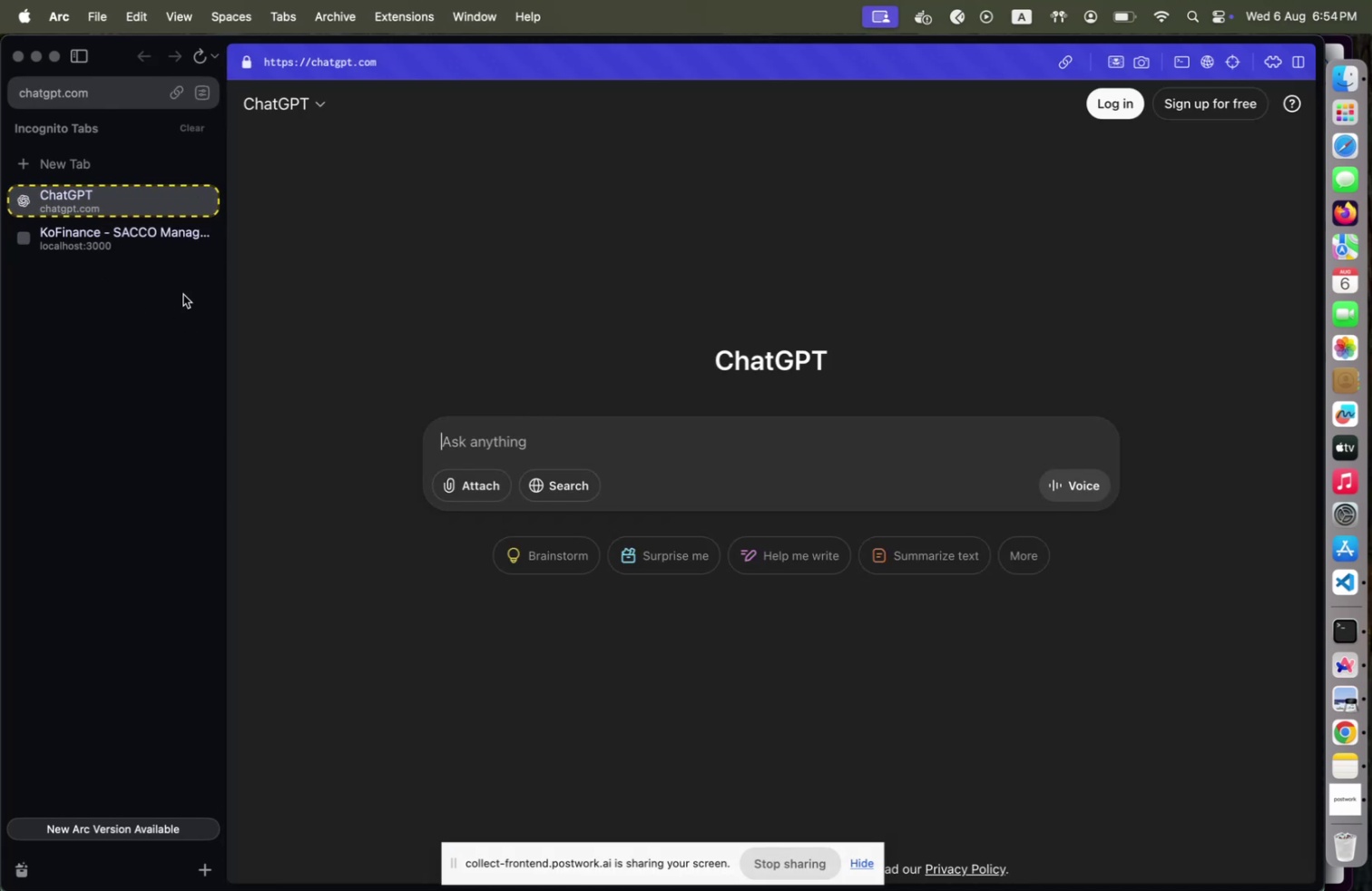 
left_click([108, 245])
 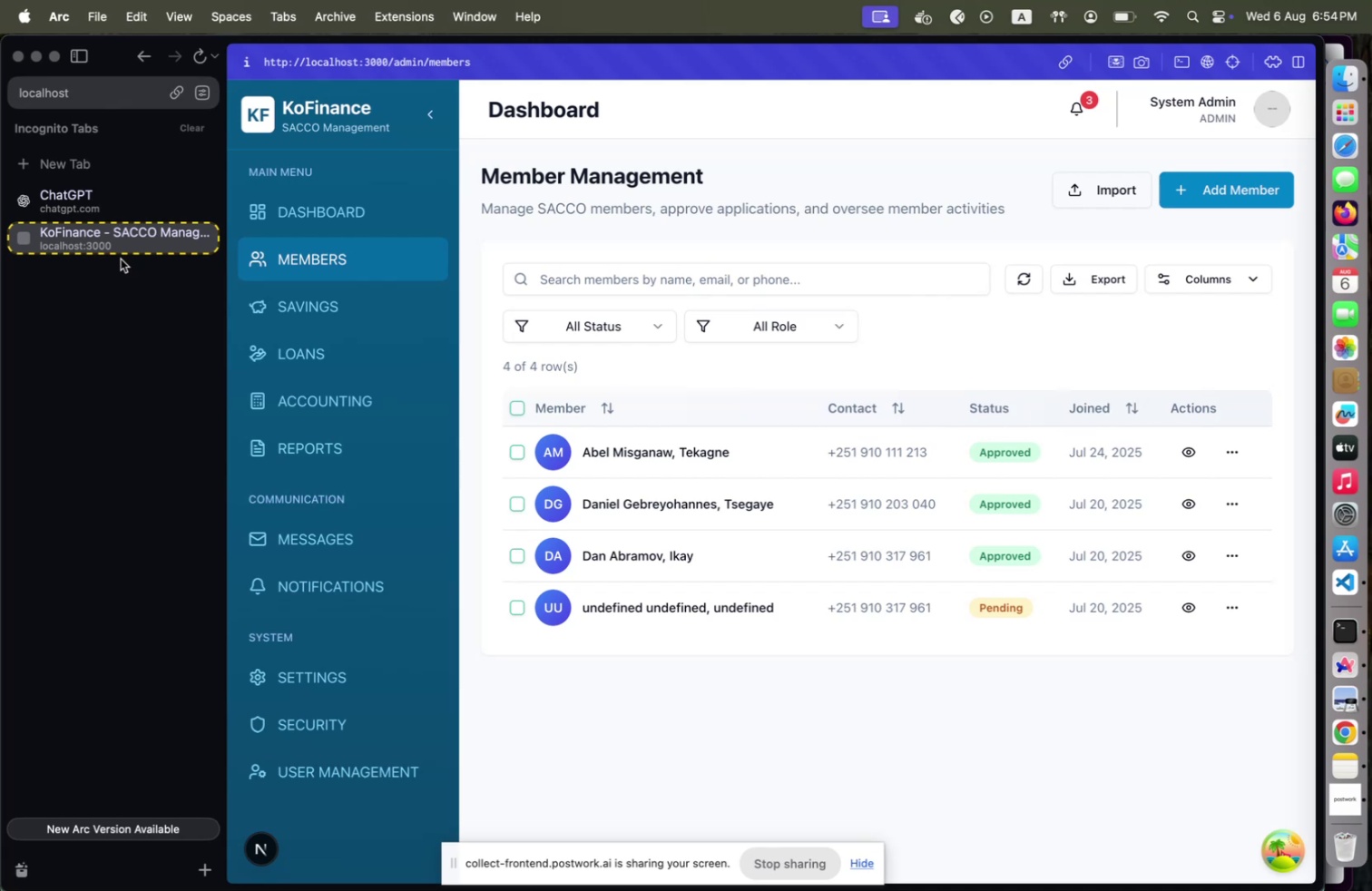 
wait(15.12)
 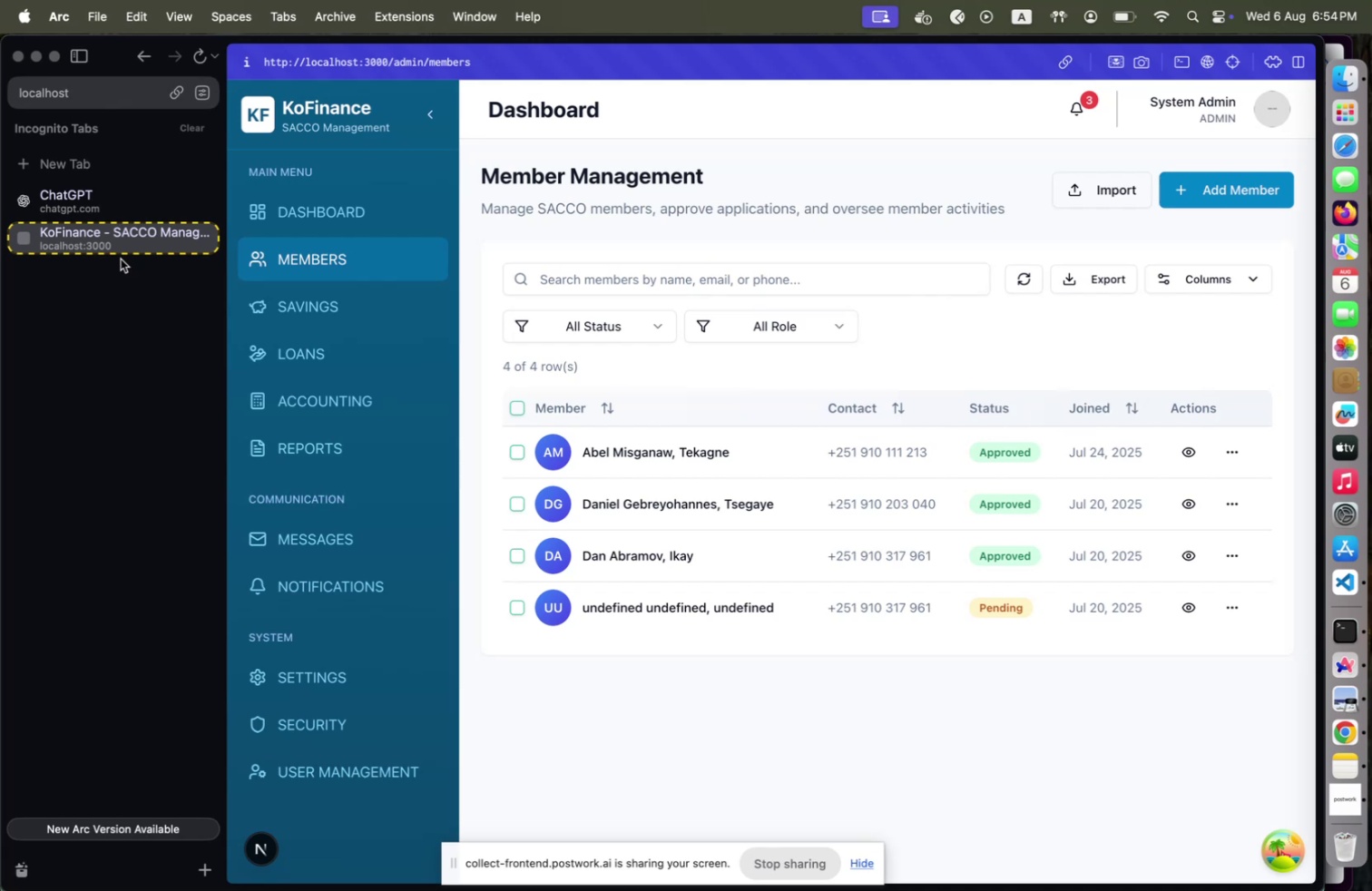 
left_click([95, 208])
 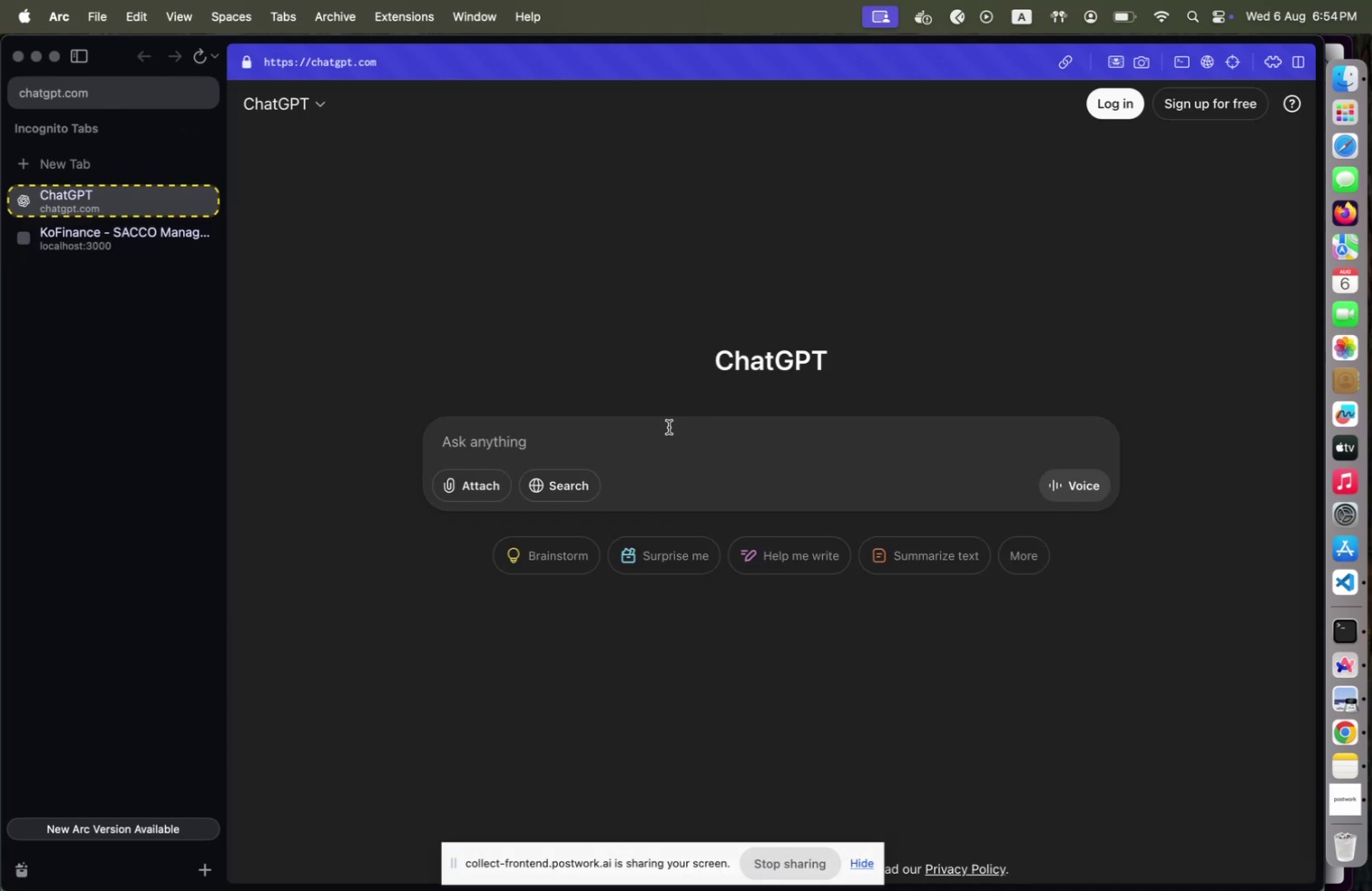 
type(I'm developing a SACCO management platform t)
 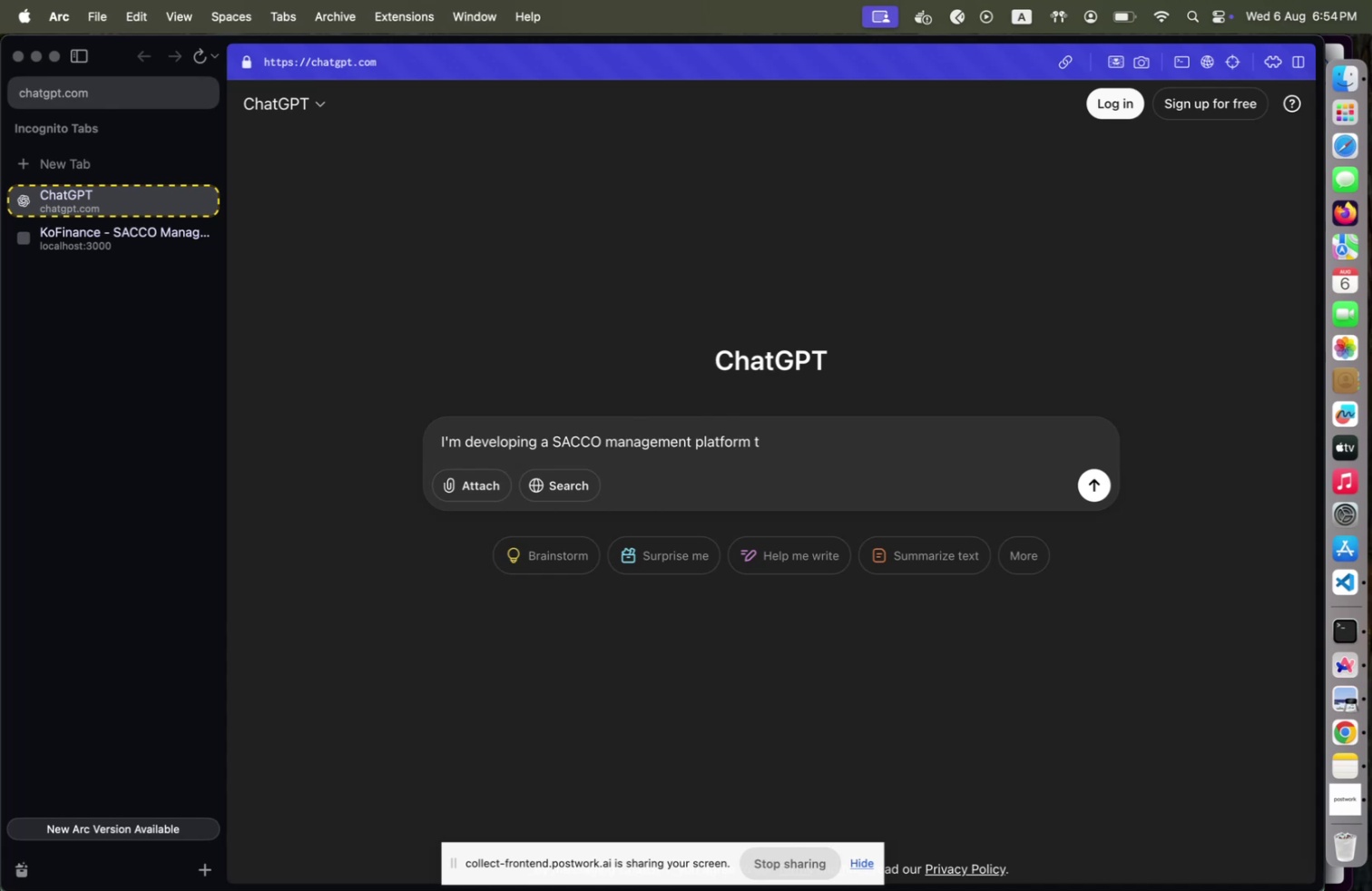 
hold_key(key=ArrowLeft, duration=1.5)
 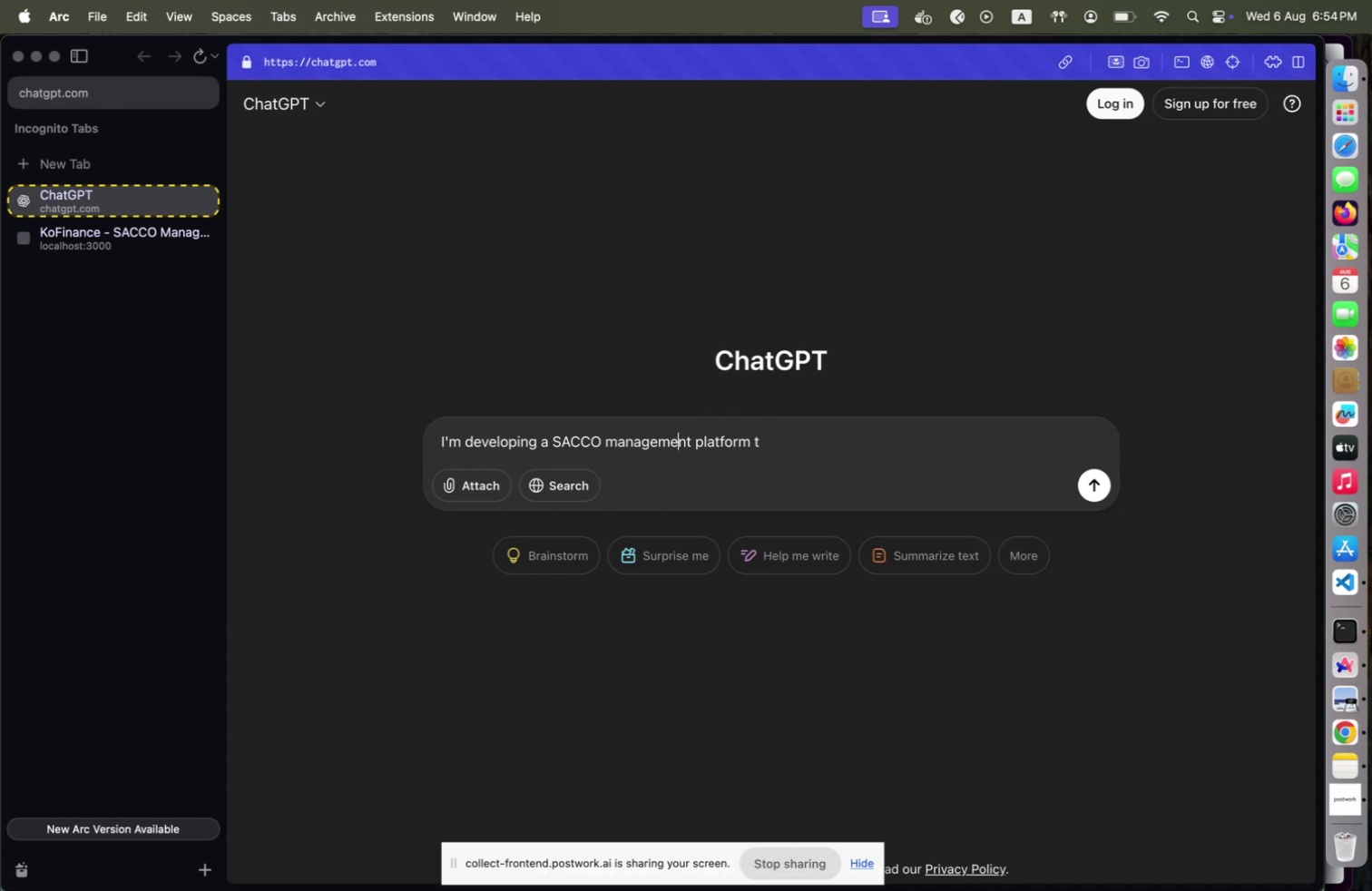 
key(ArrowRight)
 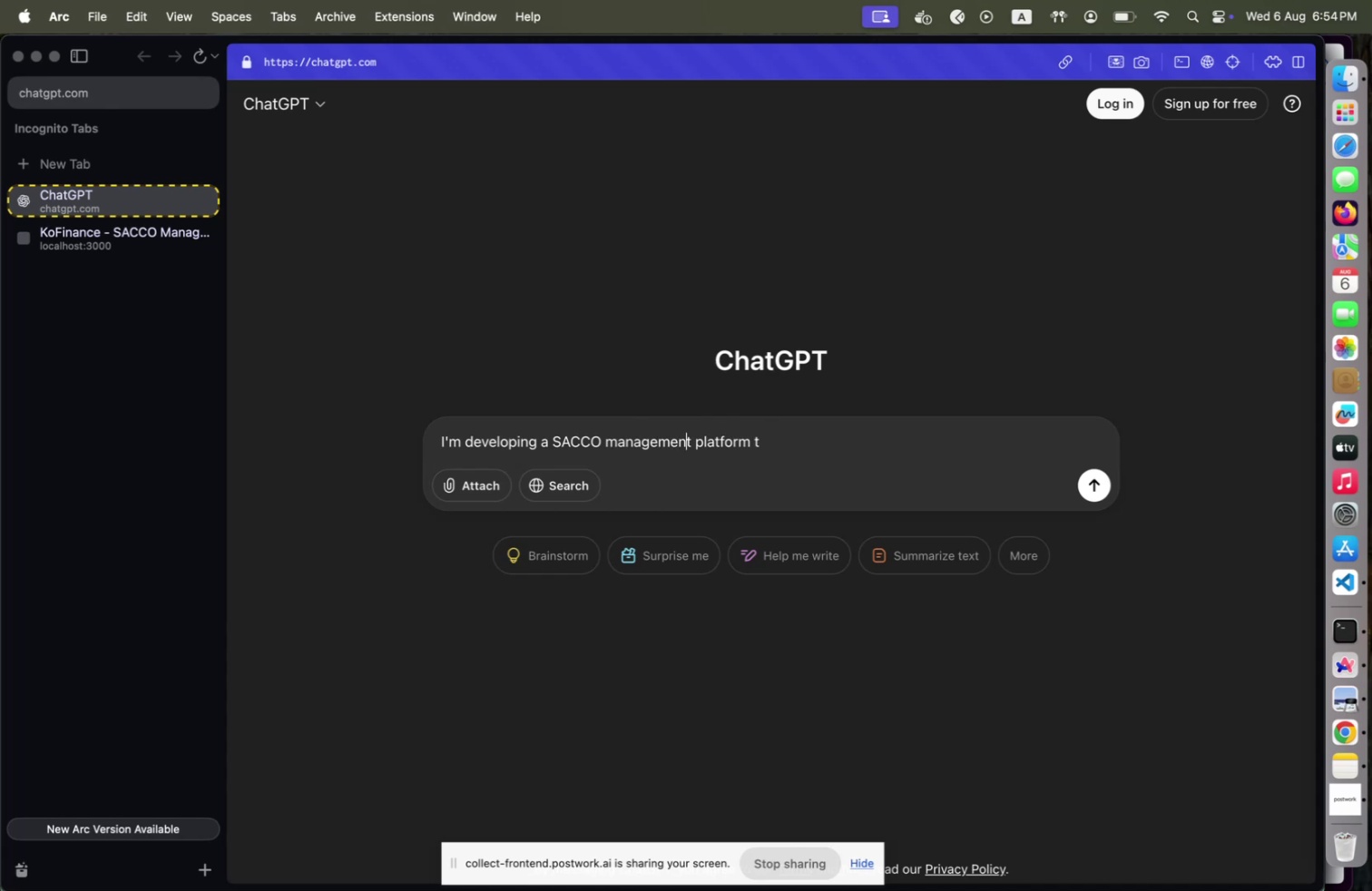 
key(ArrowRight)
 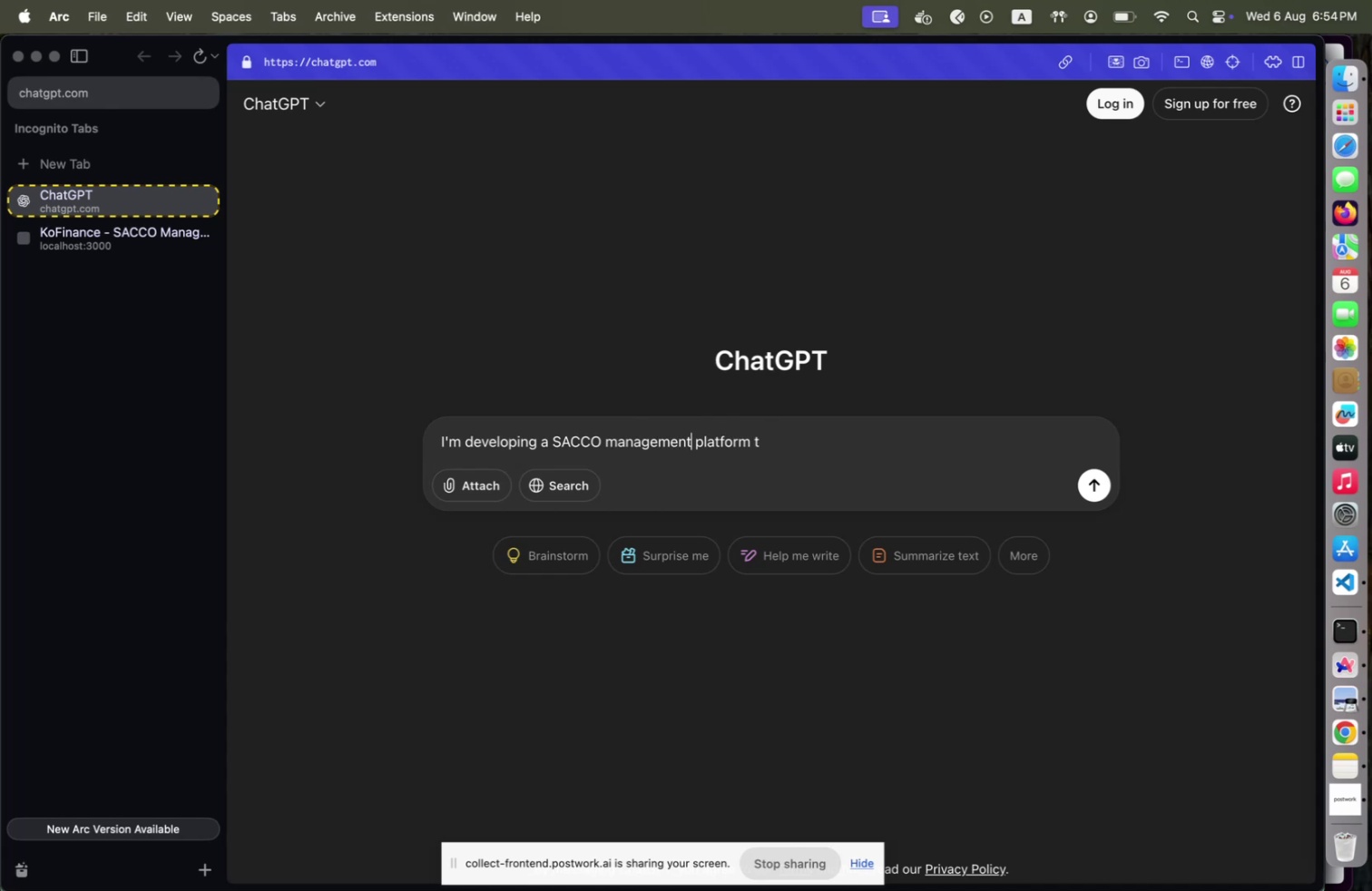 
key(ArrowRight)
 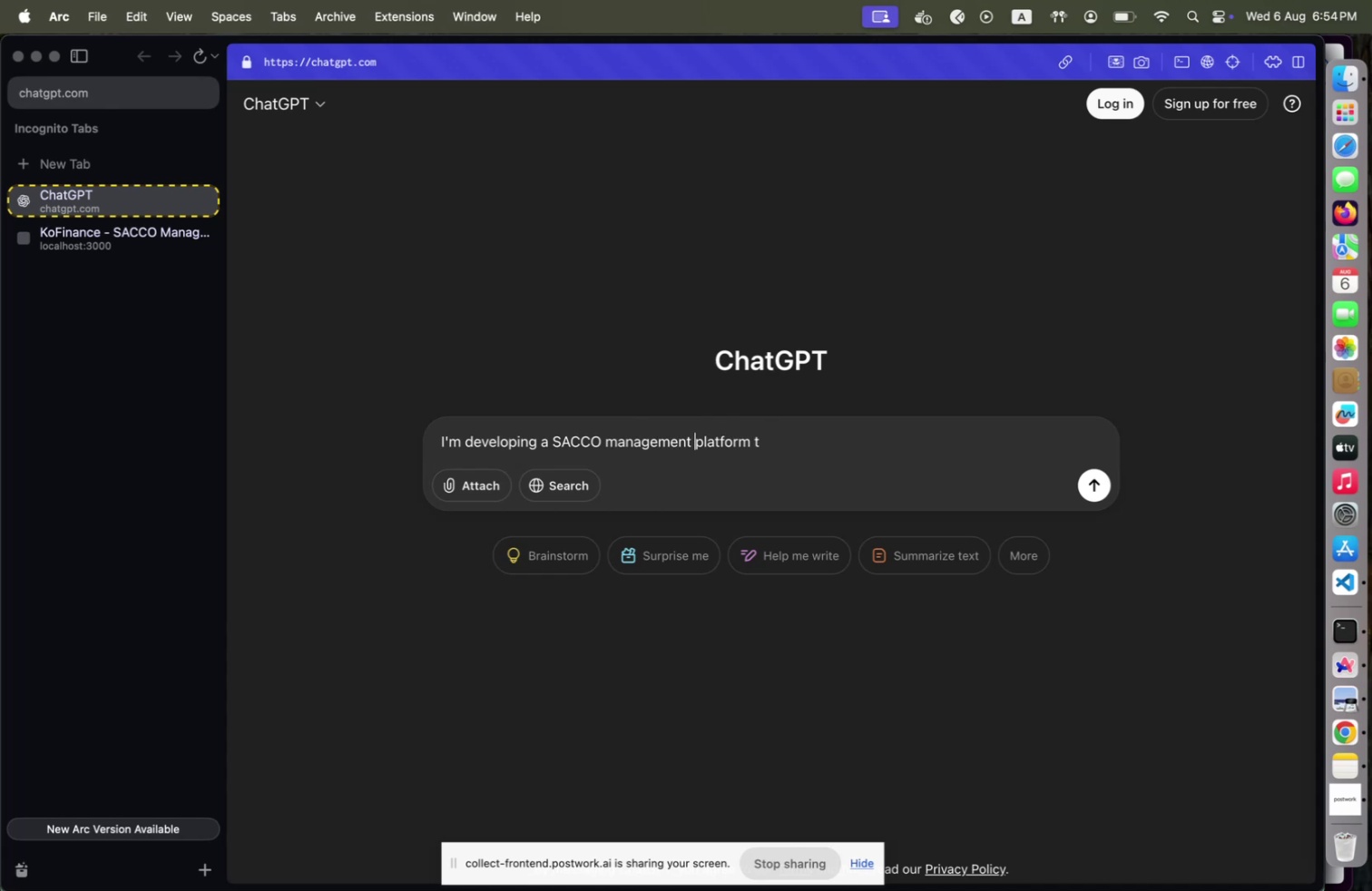 
key(ArrowRight)
 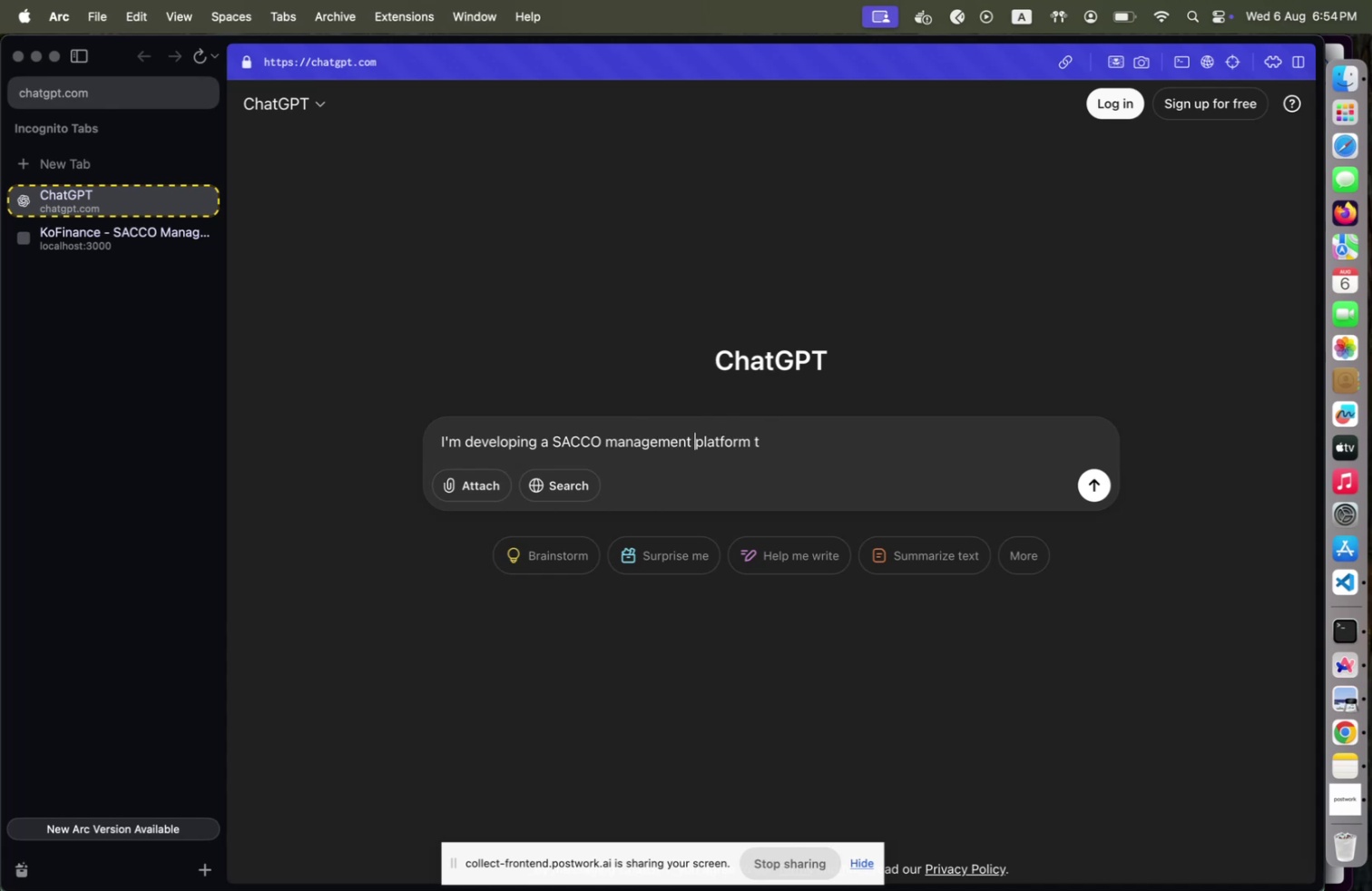 
type(SaaS )
 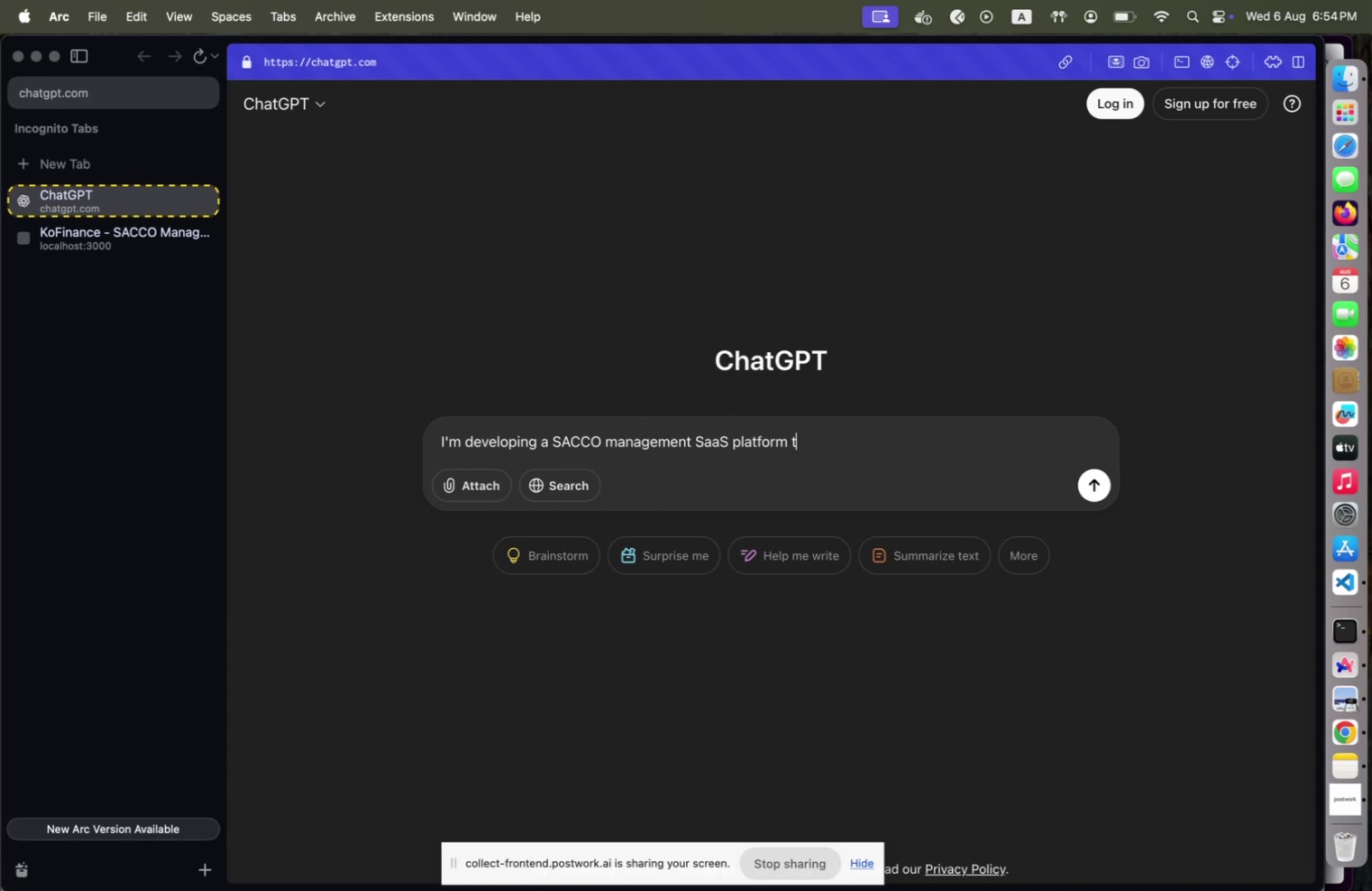 
 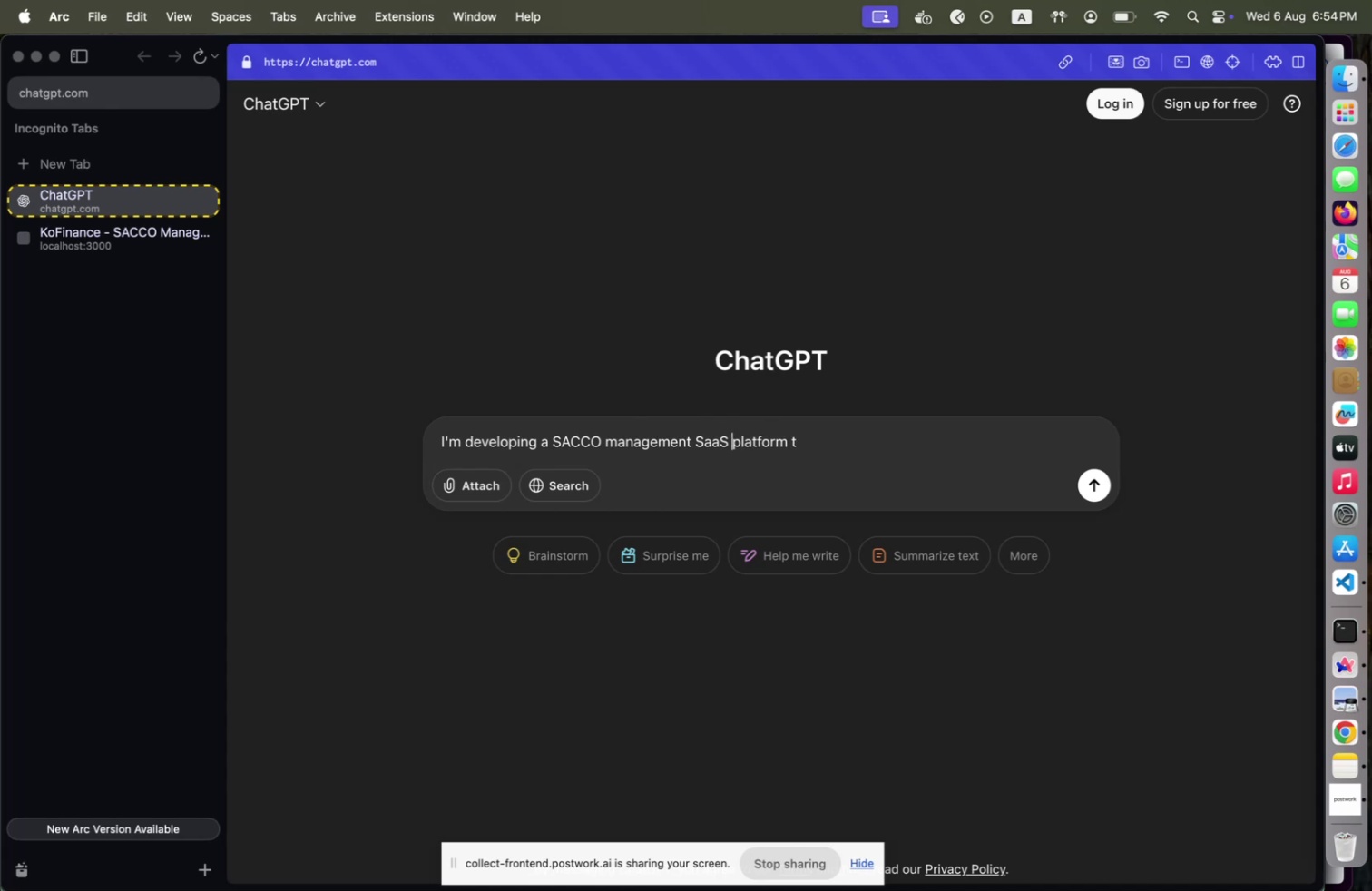 
key(ArrowDown)
 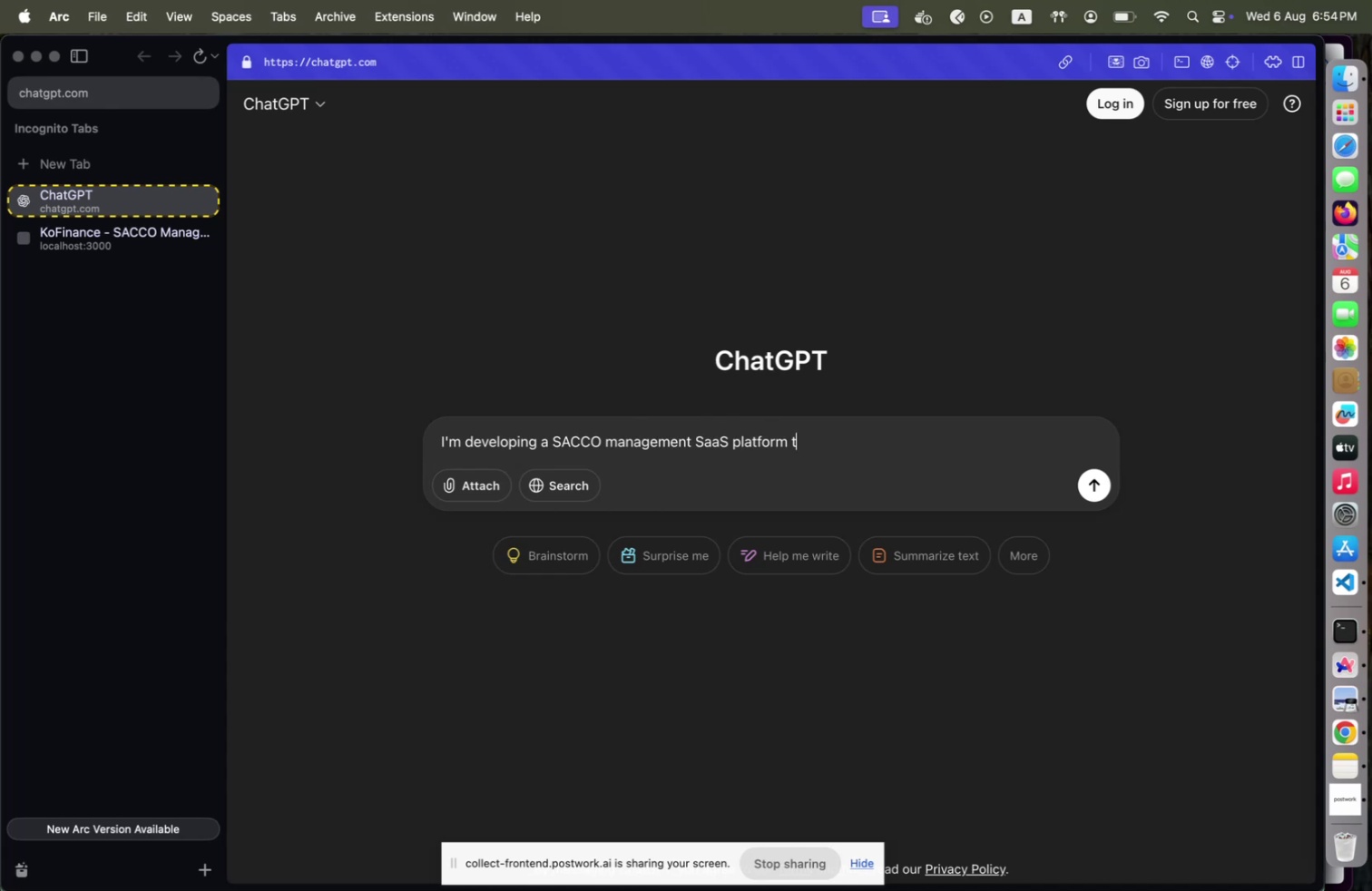 
key(Backspace)
type(and O wo)
key(Backspace)
key(Backspace)
key(Backspace)
key(Backspace)
type(I ow)
key(Backspace)
key(Backspace)
type(would like to )
 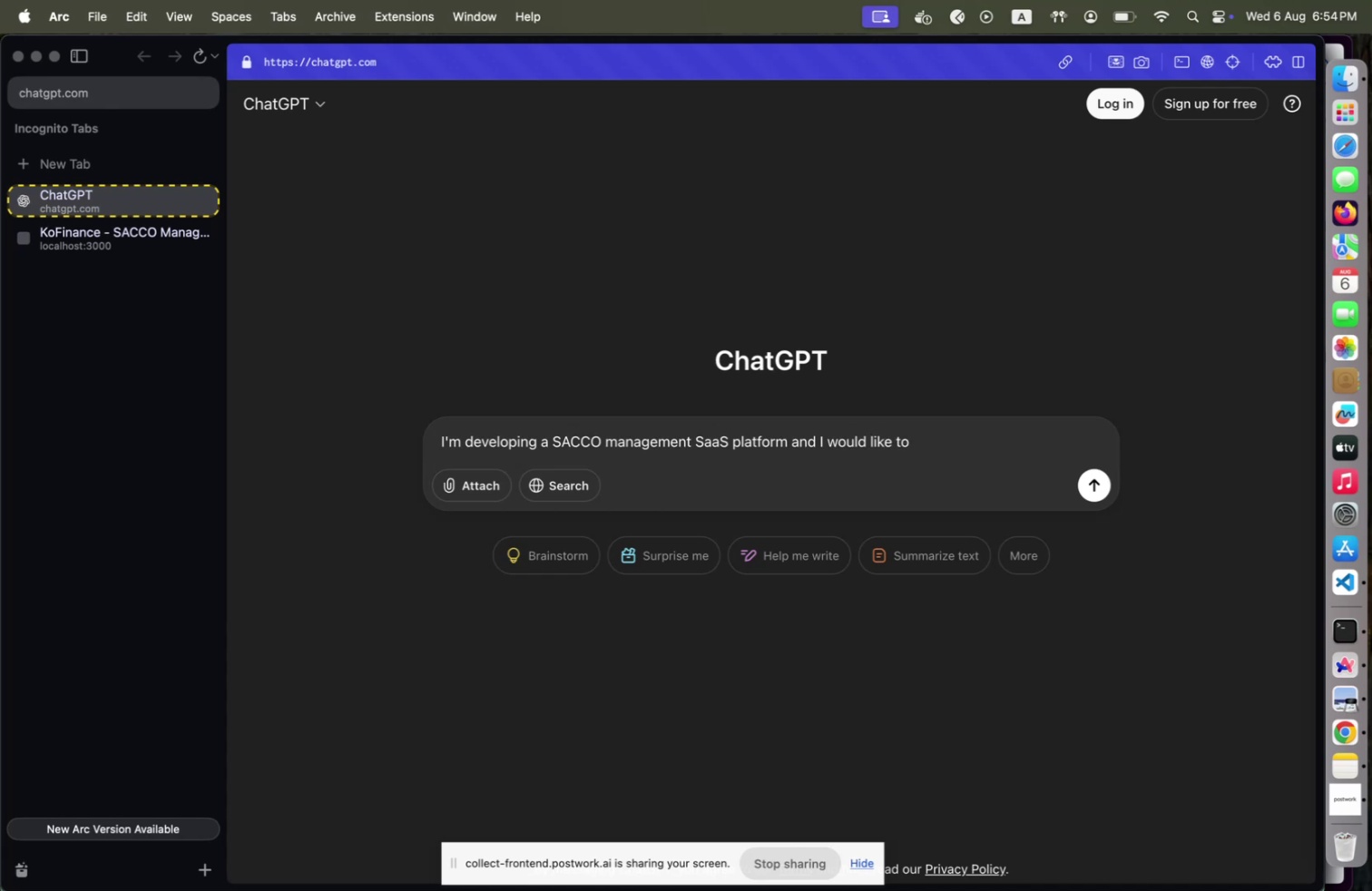 
wait(27.23)
 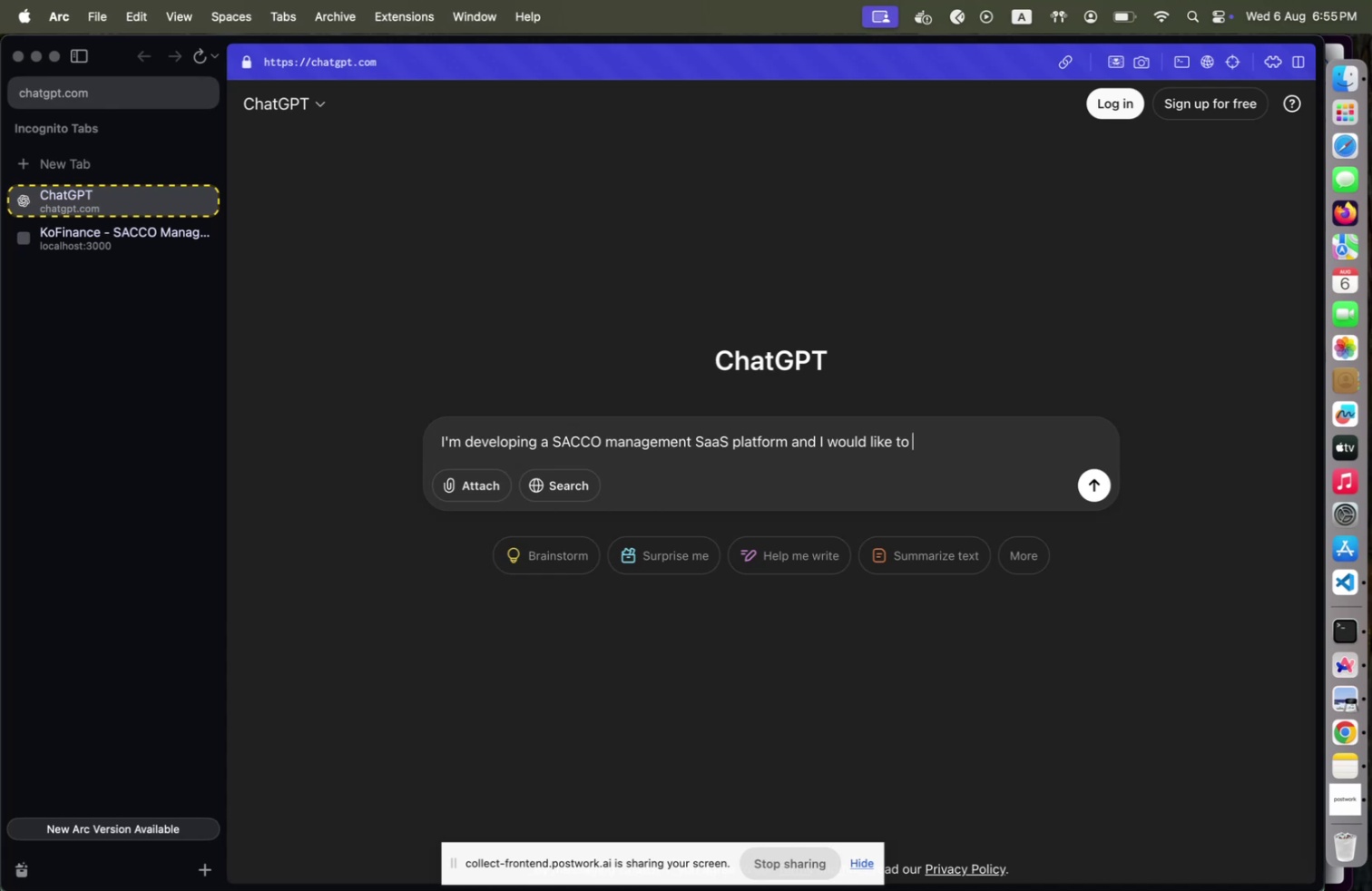 
type(have a )
key(Backspace)
type(mn )
key(Backspace)
key(Backspace)
key(Backspace)
type(n engaging and insightful )
 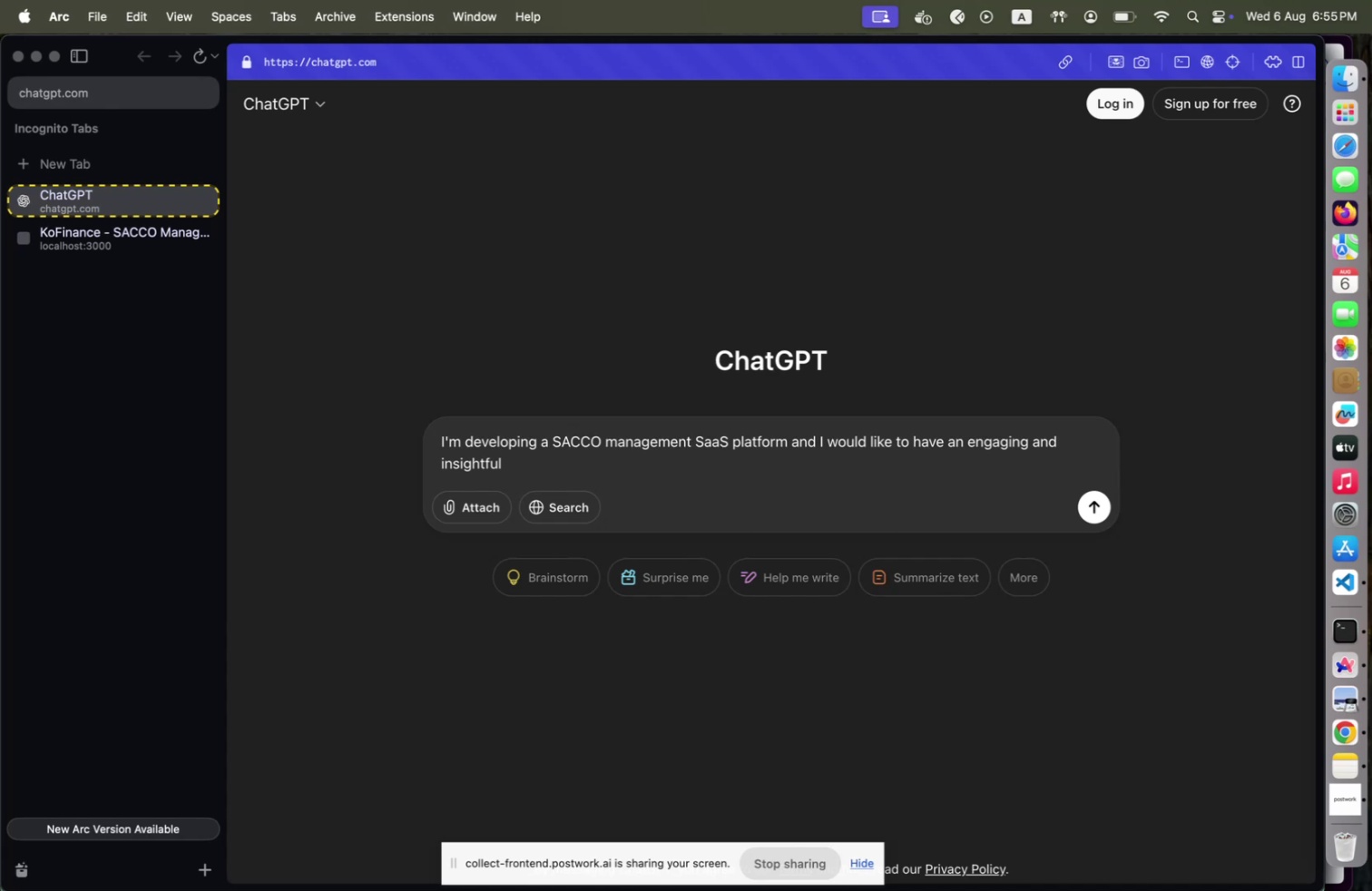 
type(dashboard for the member management page ()
key(Backspace)
key(Backspace)
type( (main page) and I have )
key(Backspace)
key(Backspace)
key(Backspace)
key(Backspace)
key(Backspace)
type(need helpw )
key(Backspace)
key(Backspace)
type( with determining )
key(Backspace)
type(/designing t)
key(Backspace)
type(wha)
key(Backspace)
key(Backspace)
key(Backspace)
type(the sc)
key(Backspace)
key(Backspace)
key(Backspace)
type(c)
key(Backspace)
type( components of the page )
key(Backspace)
type(. Please suggest a )
 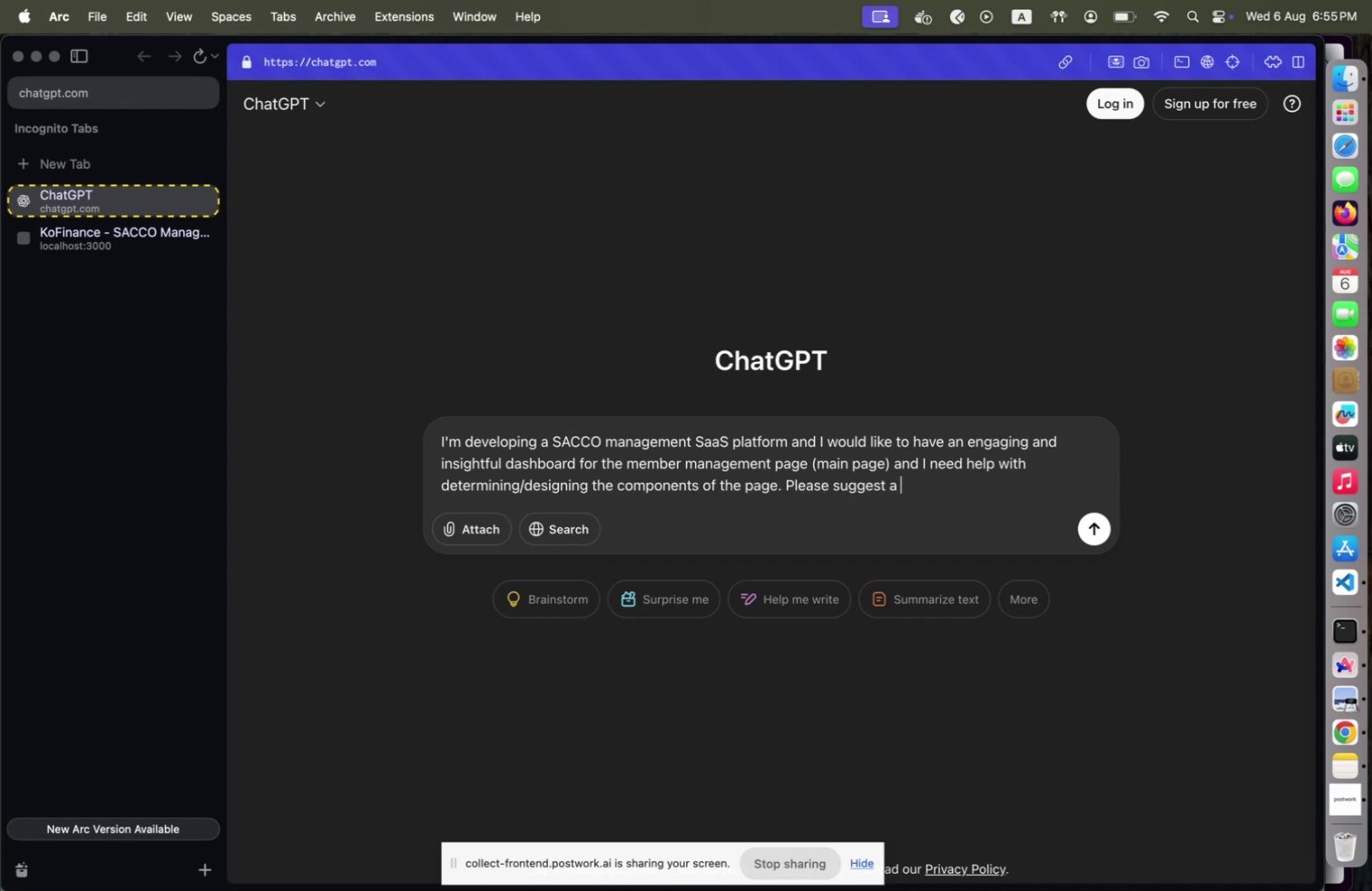 
type(va)
key(Backspace)
type(iable dashboard arrangement for the member management and what )
key(Backspace)
key(Backspace)
 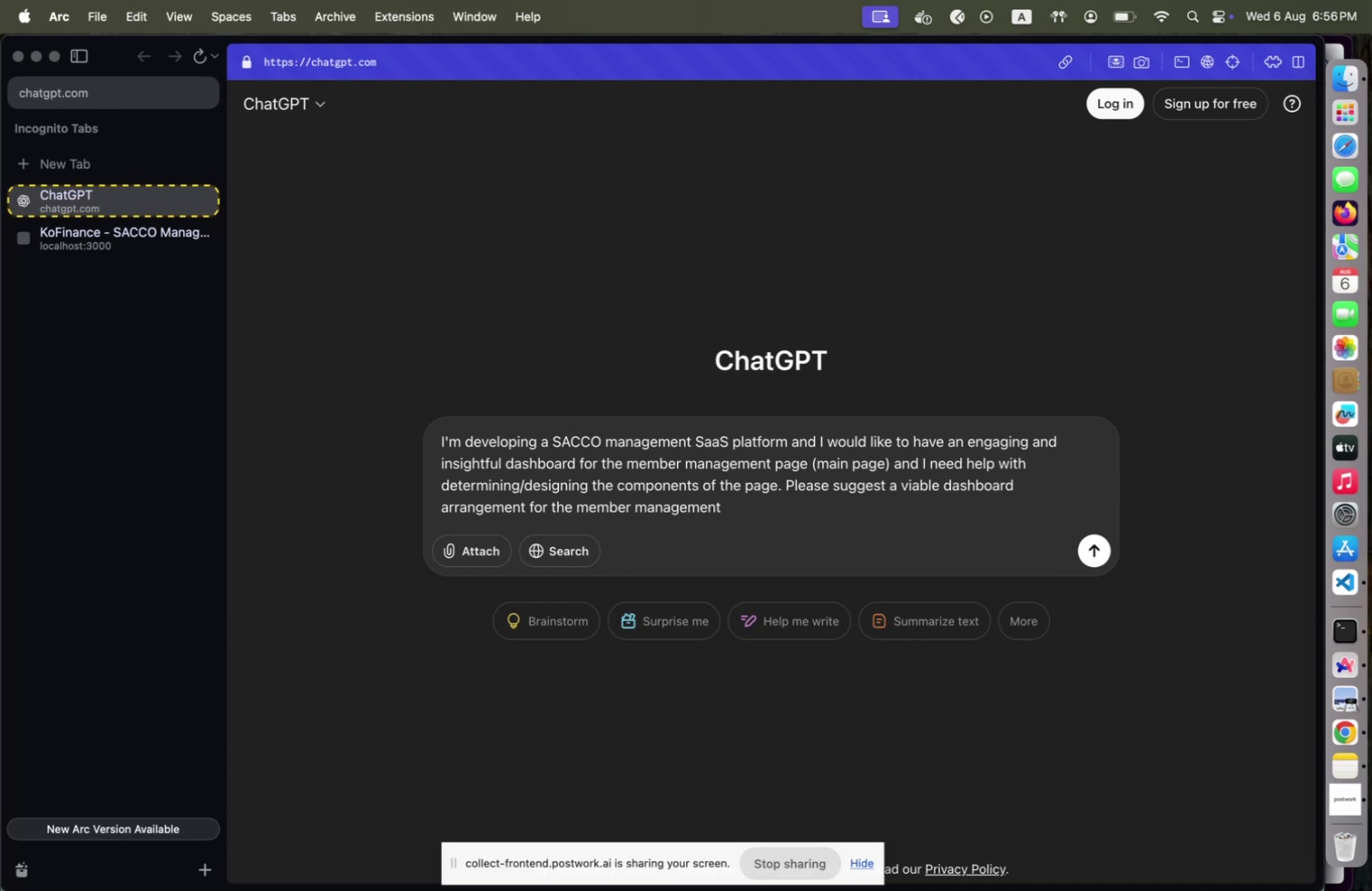 
type( page (with the consideration that the aim it)
key(Backspace)
key(Backspace)
type(is thto)
key(Backspace)
key(Backspace)
type(o)
key(Backspace)
key(Backspace)
type(o a)
key(Backspace)
type(maximise )
key(Backspace)
key(Backspace)
key(Backspace)
type(ze i)
key(Backspace)
type(business insight using few components )
key(Backspace)
type(). I'm using React fro)
key(Backspace)
key(Backspace)
type(or implementing the componetsn)
key(Backspace)
key(Backspace)
type(ns)
key(Backspace)
key(Backspace)
key(Backspace)
type(nts and the page.)
 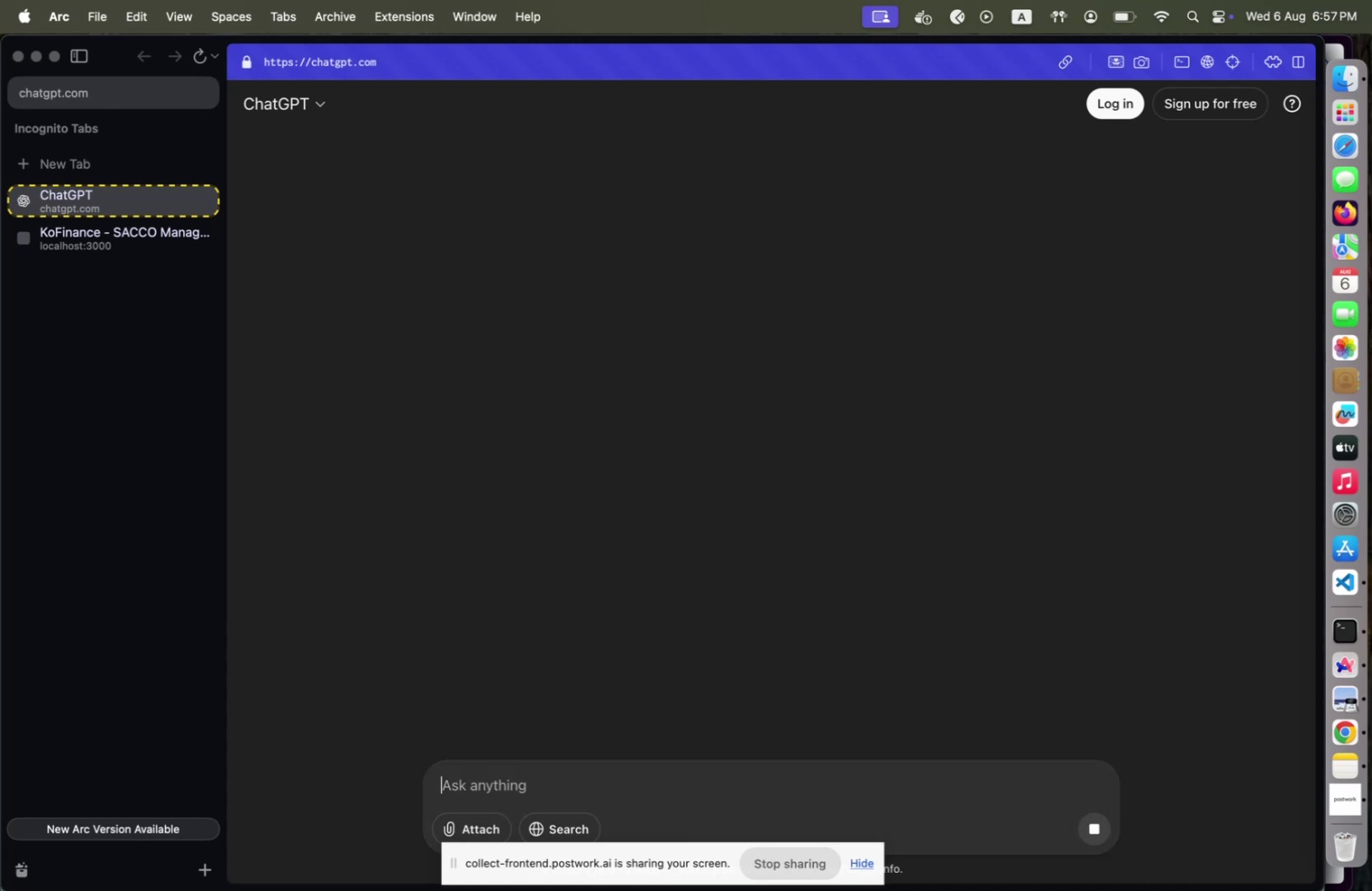 
 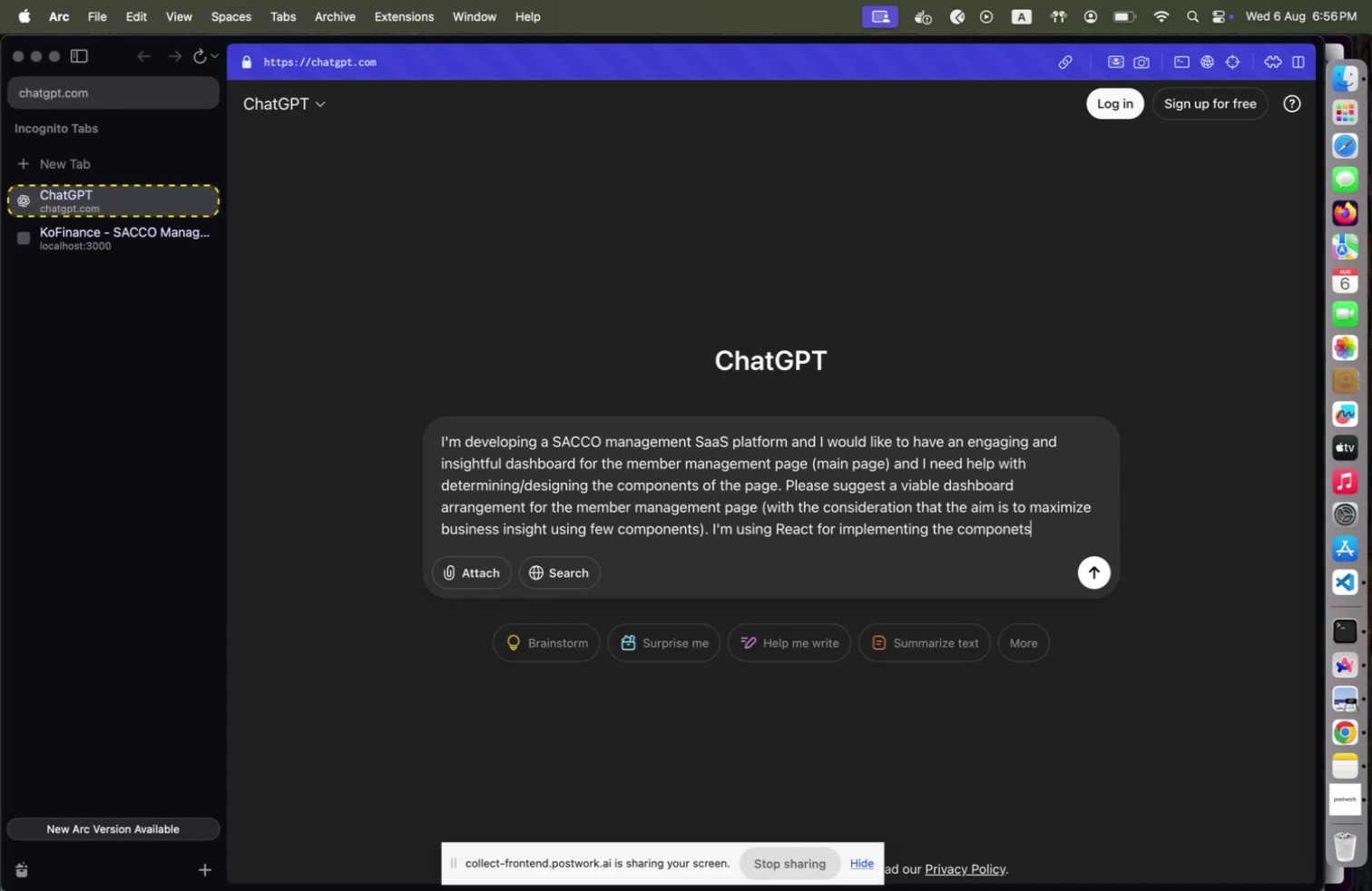 
key(Enter)
 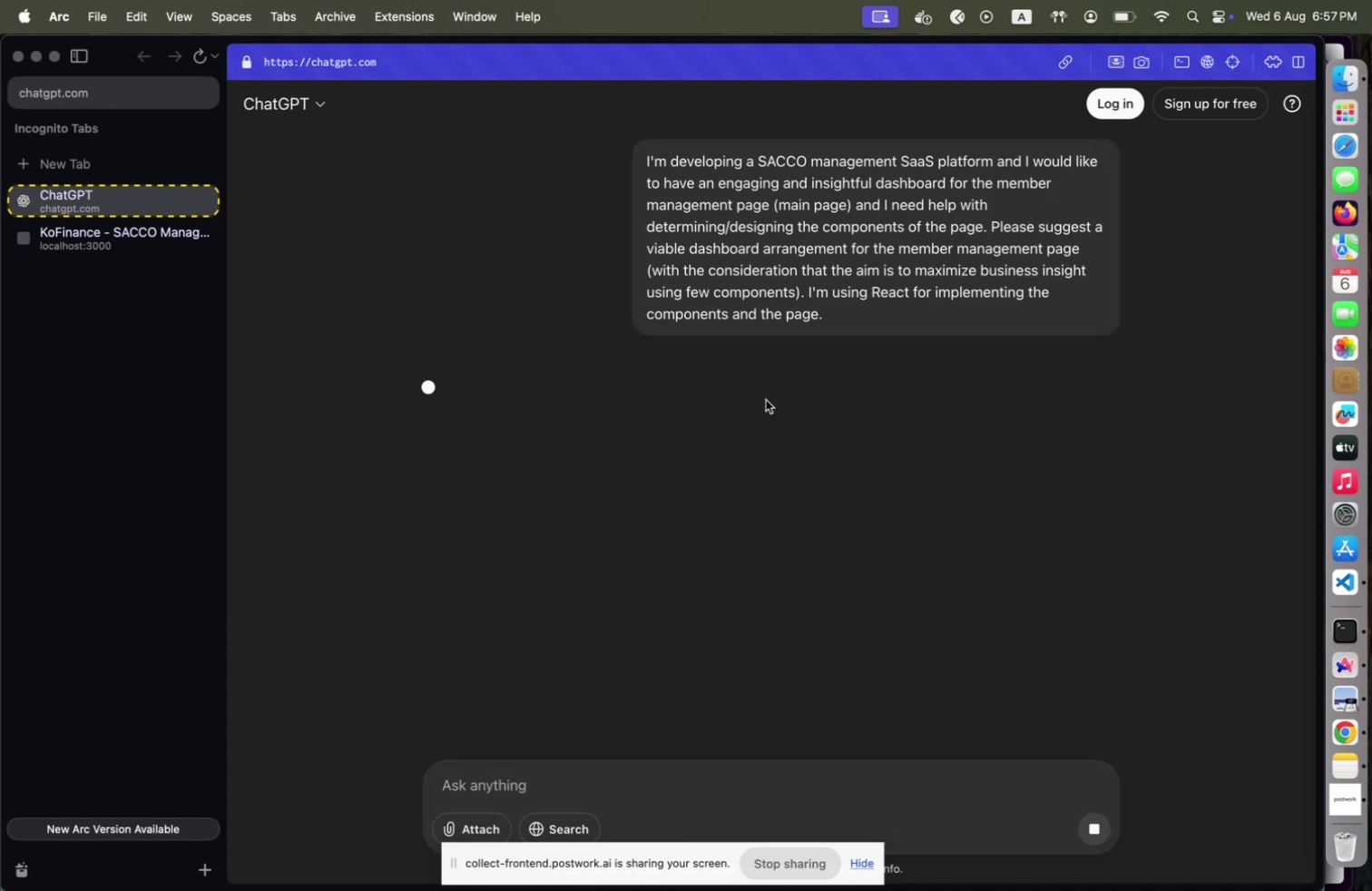 
mouse_move([798, 312])
 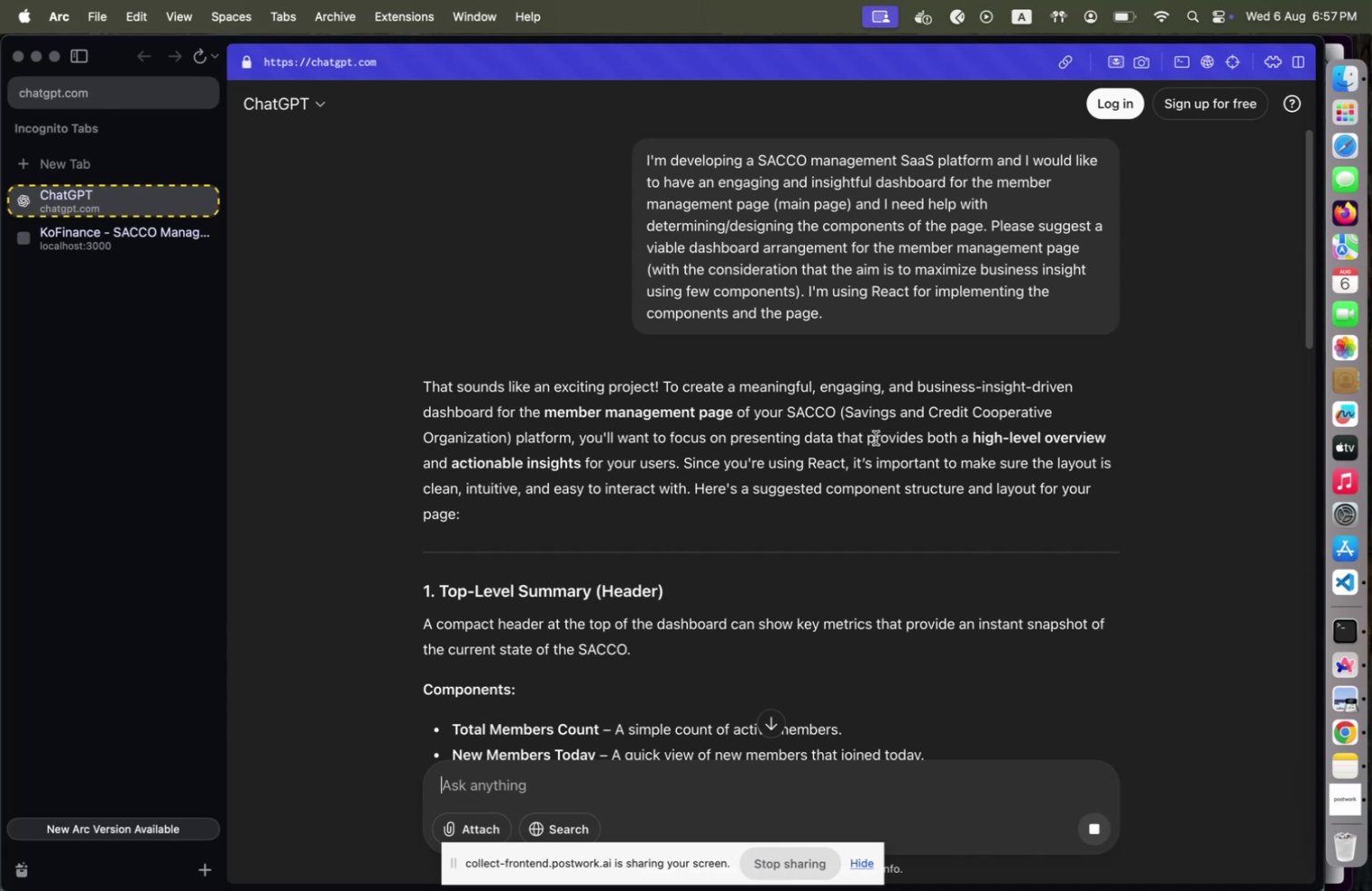 
wait(14.19)
 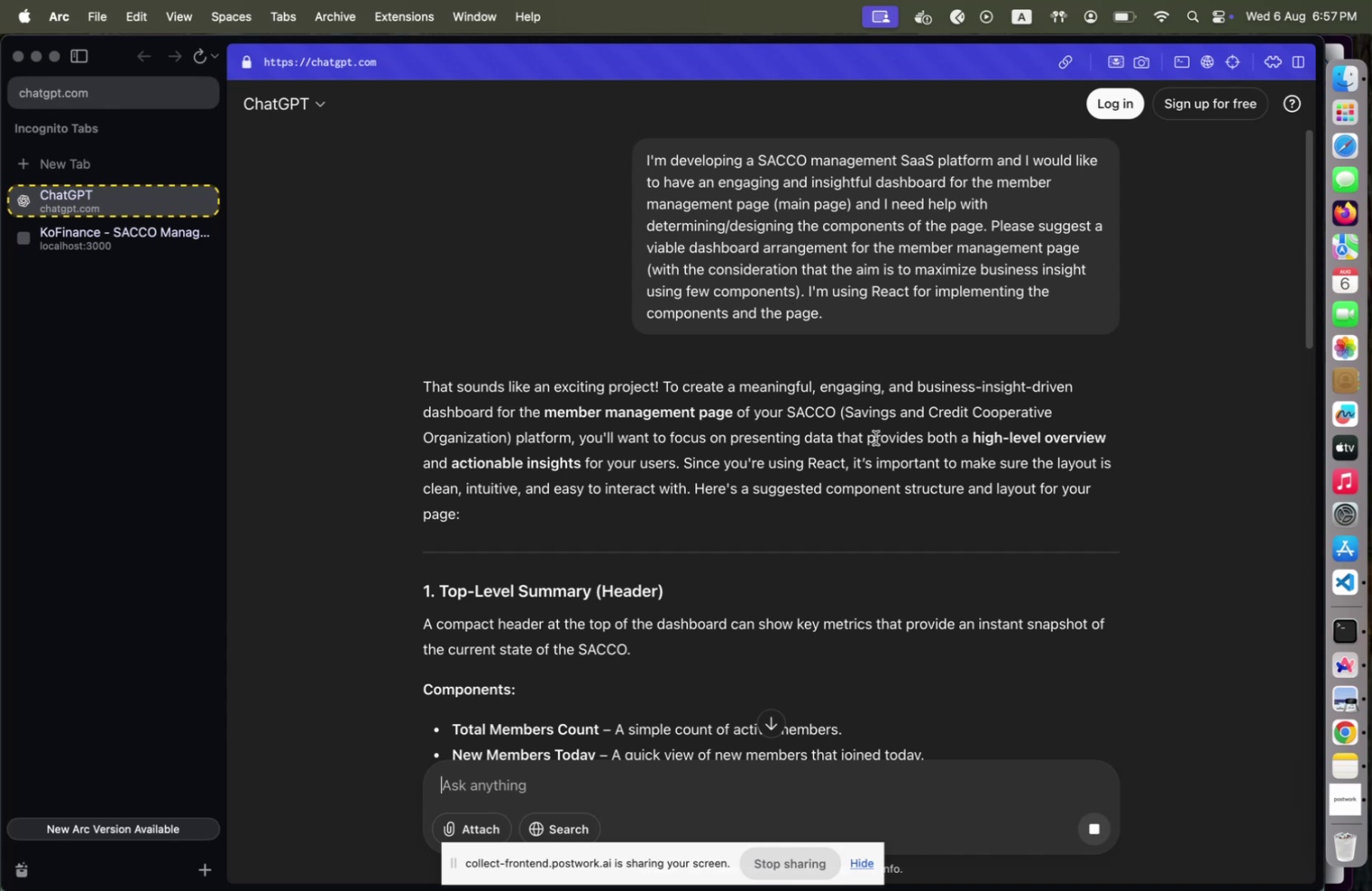 
scroll: coordinate [883, 435], scroll_direction: down, amount: 4.0
 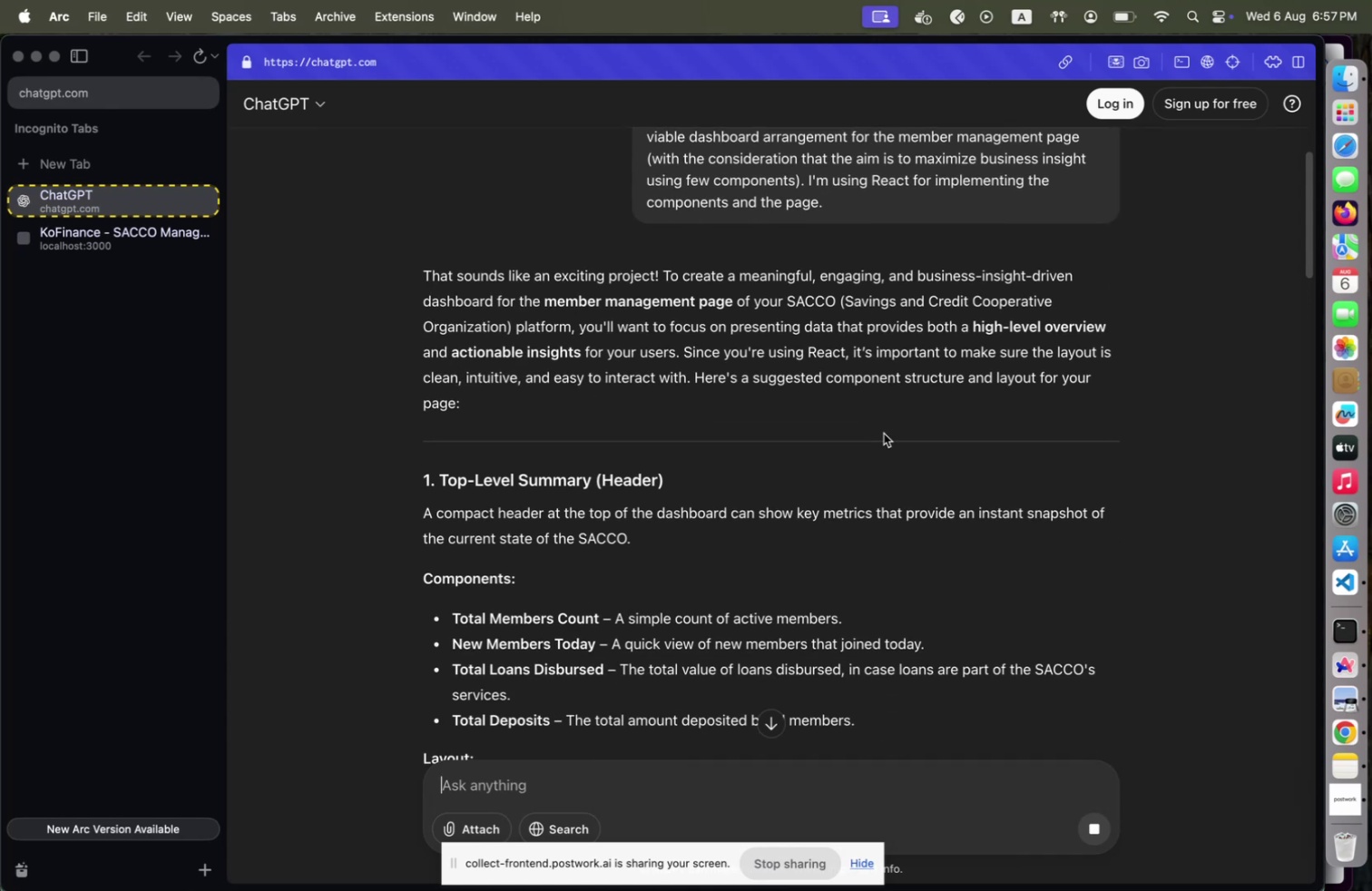 
wait(5.13)
 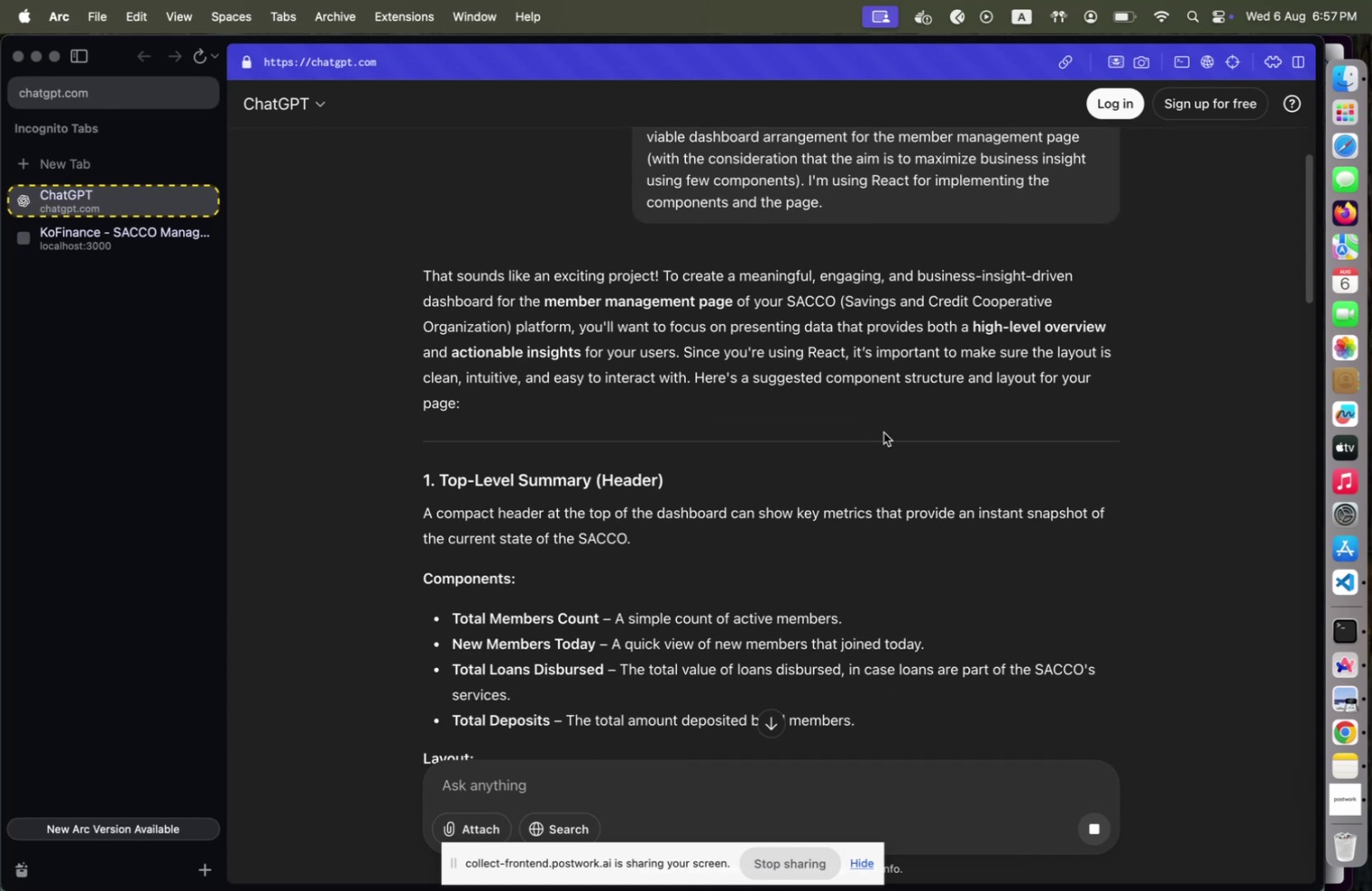 
scroll: coordinate [884, 433], scroll_direction: down, amount: 4.0
 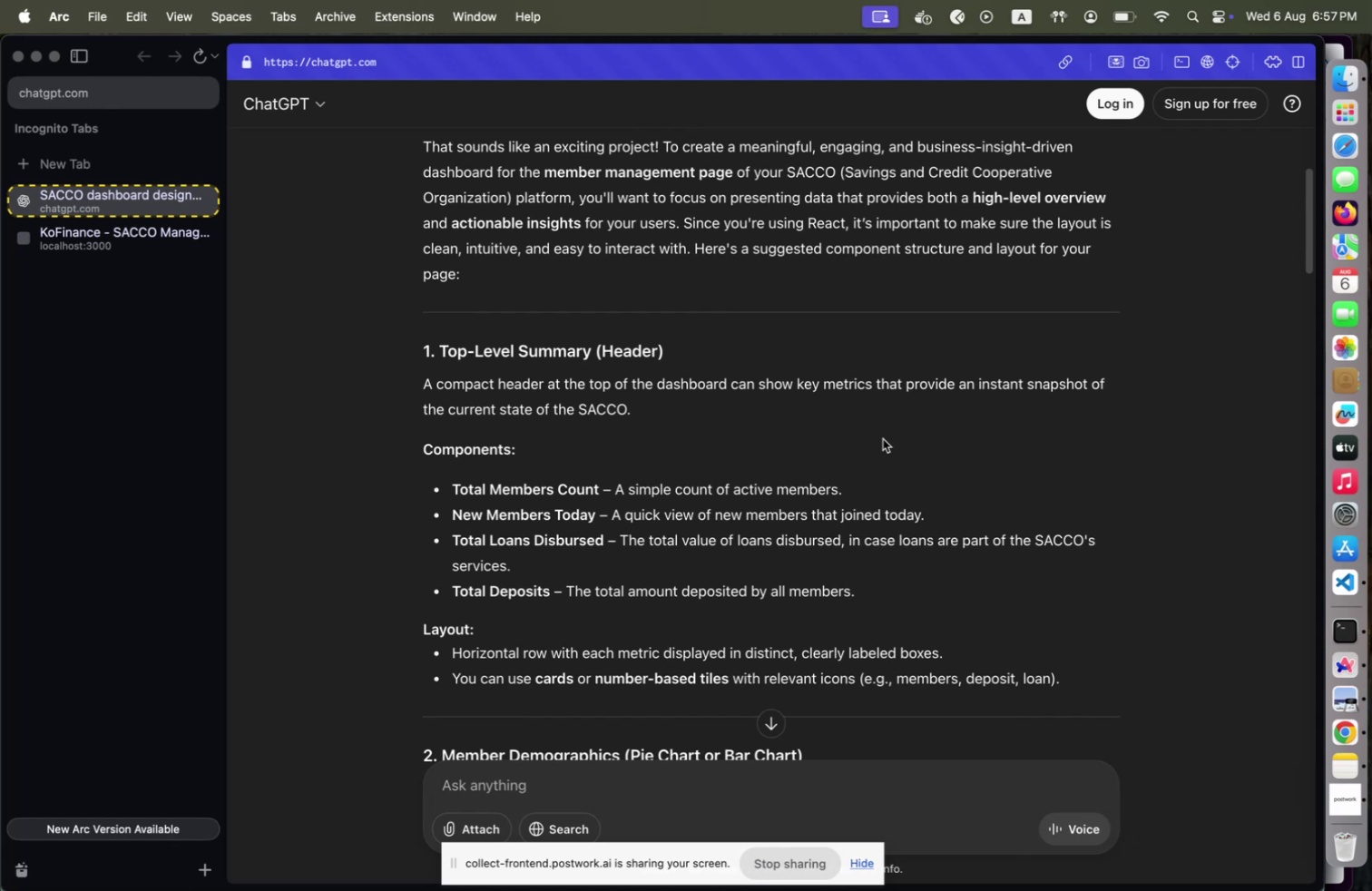 
wait(18.16)
 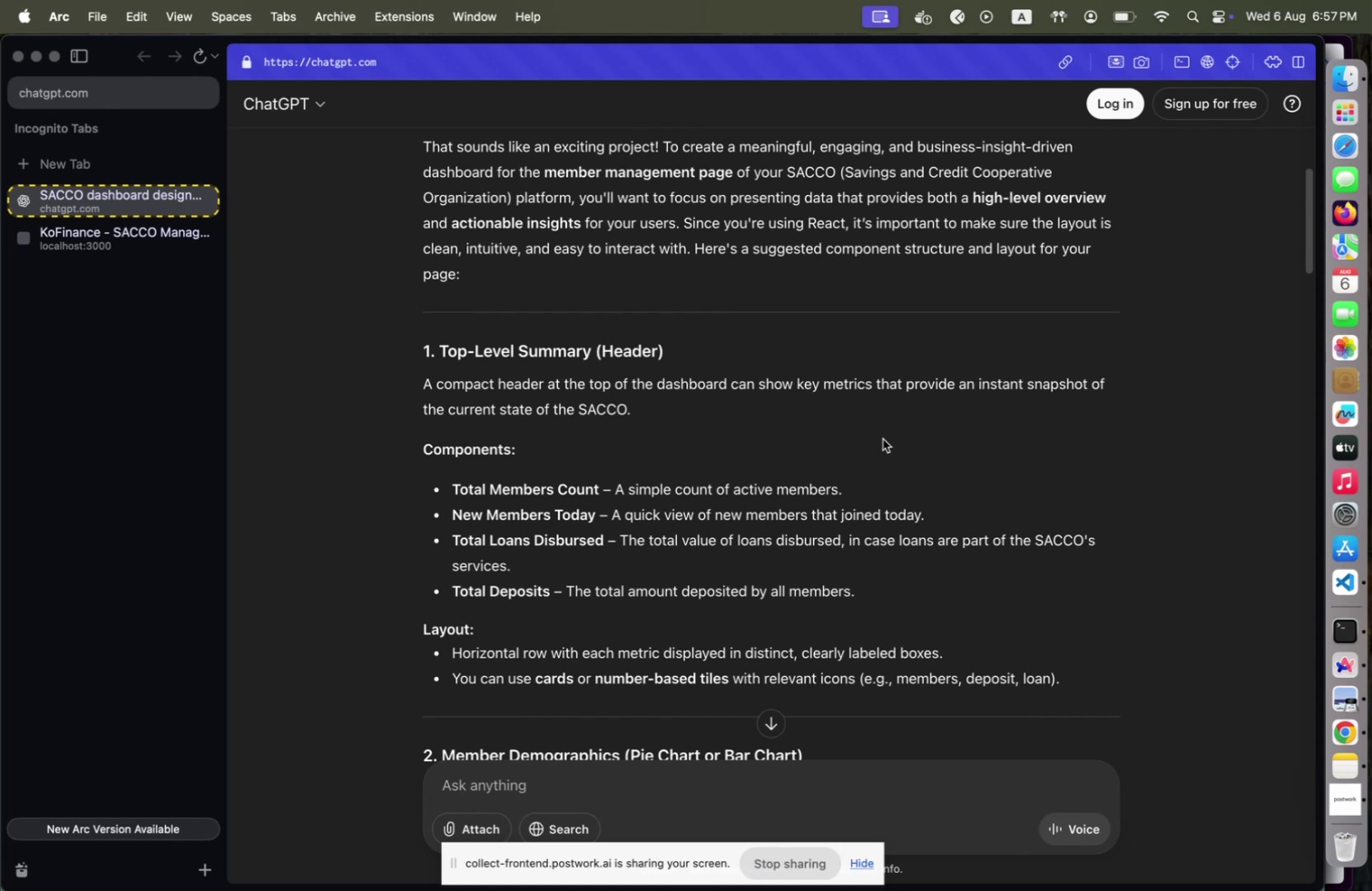 
scroll: coordinate [879, 446], scroll_direction: down, amount: 8.0
 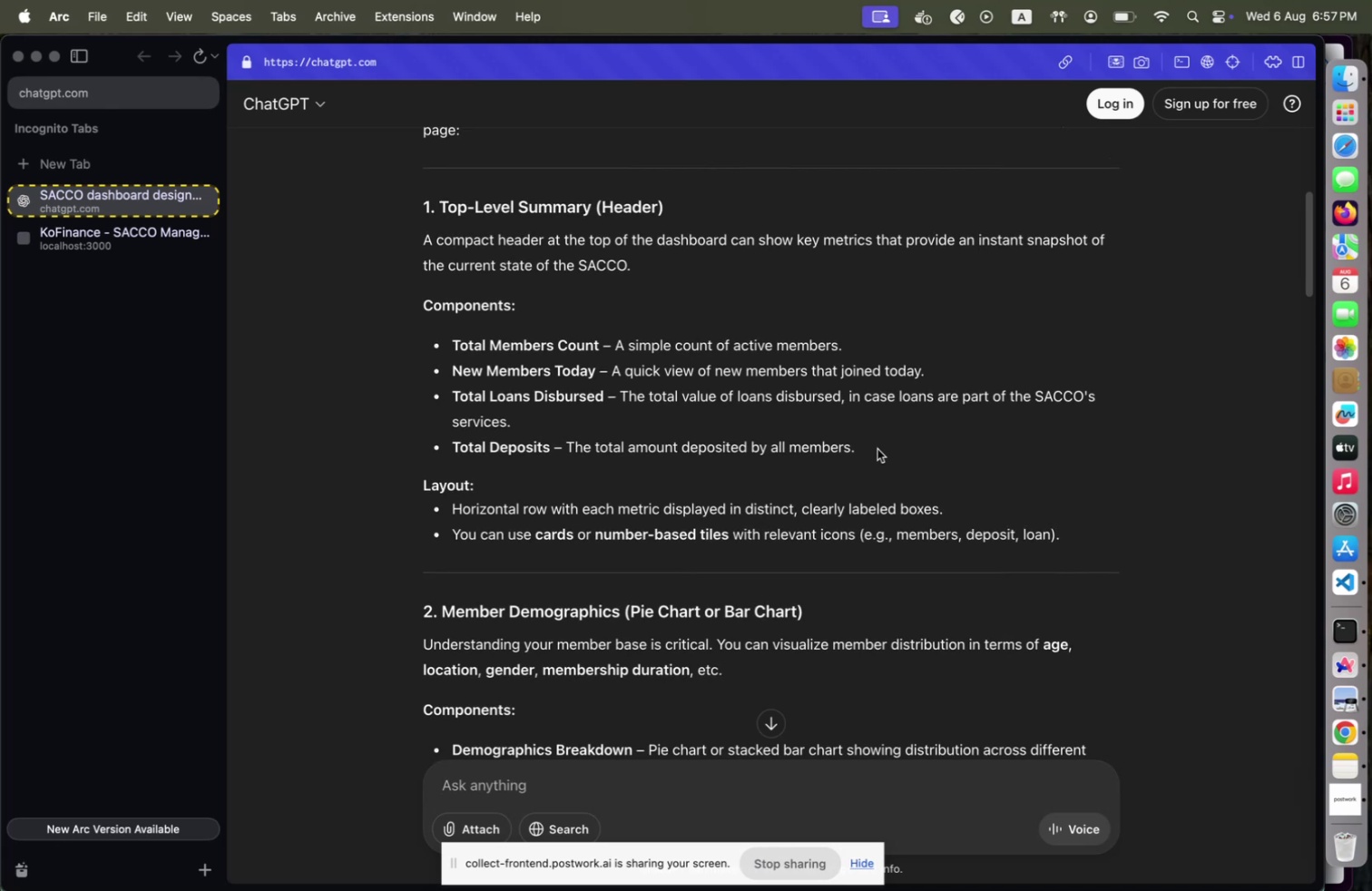 
wait(7.67)
 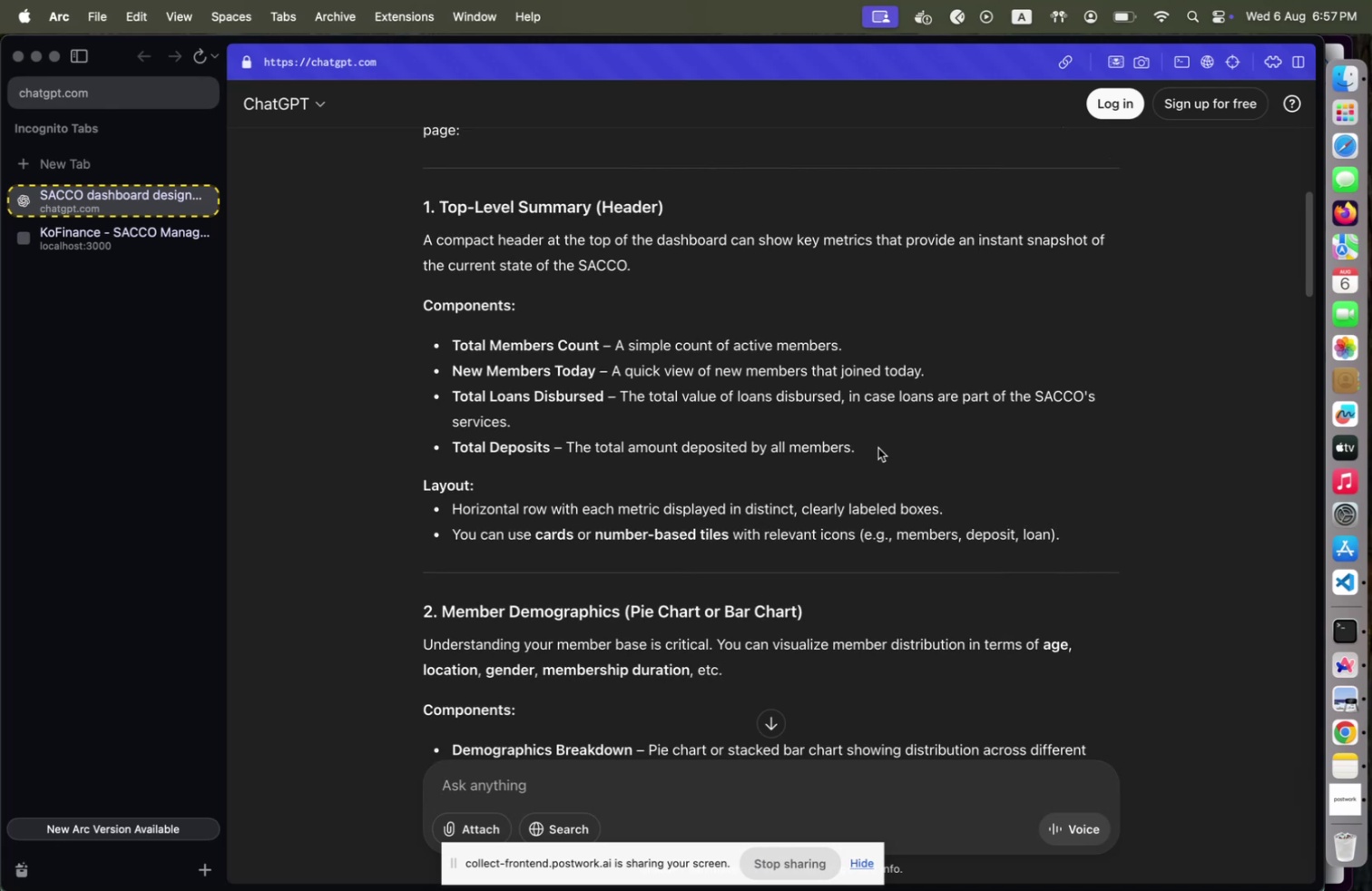 
scroll: coordinate [876, 448], scroll_direction: down, amount: 4.0
 